 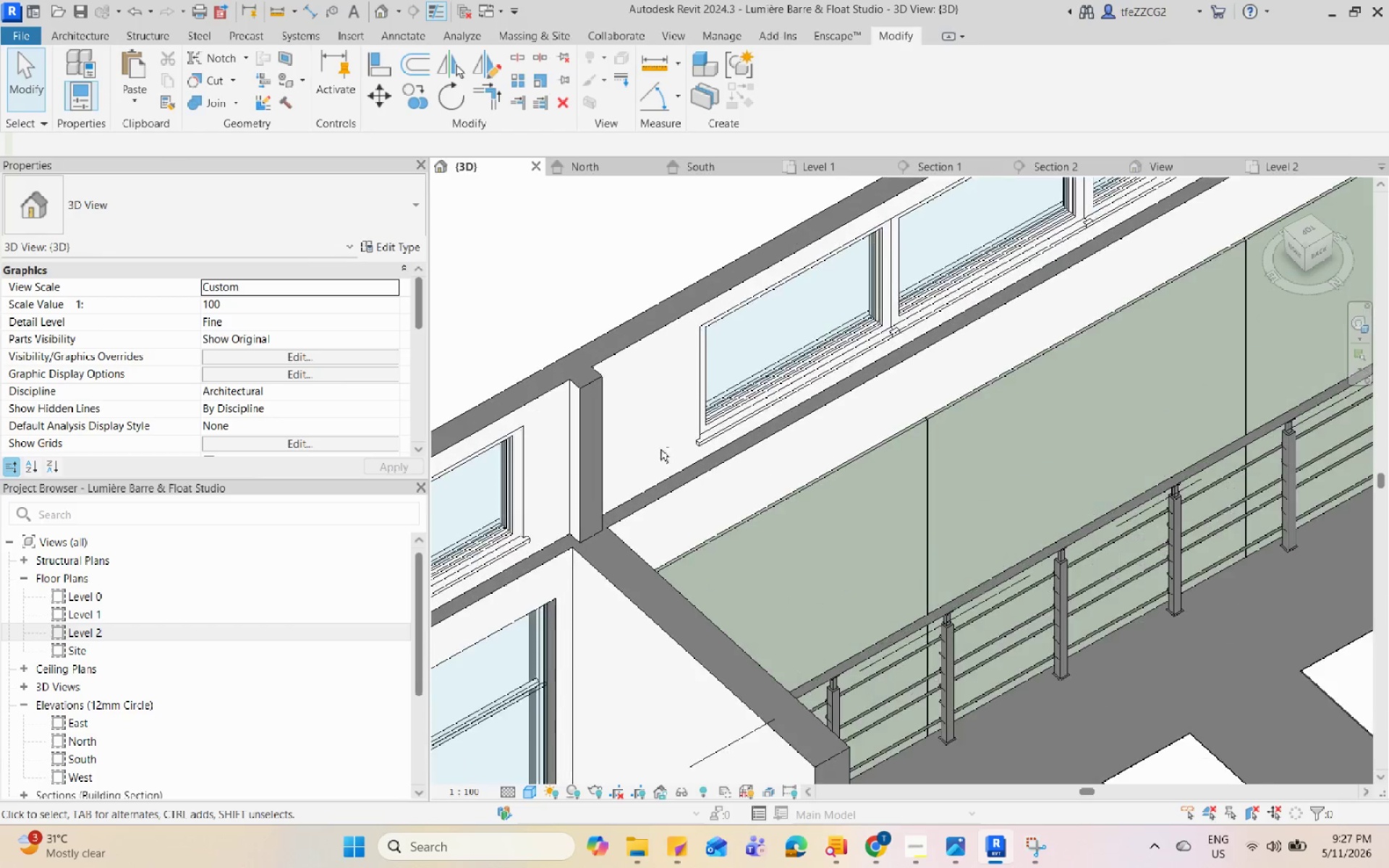 
hold_key(key=ShiftLeft, duration=0.86)
 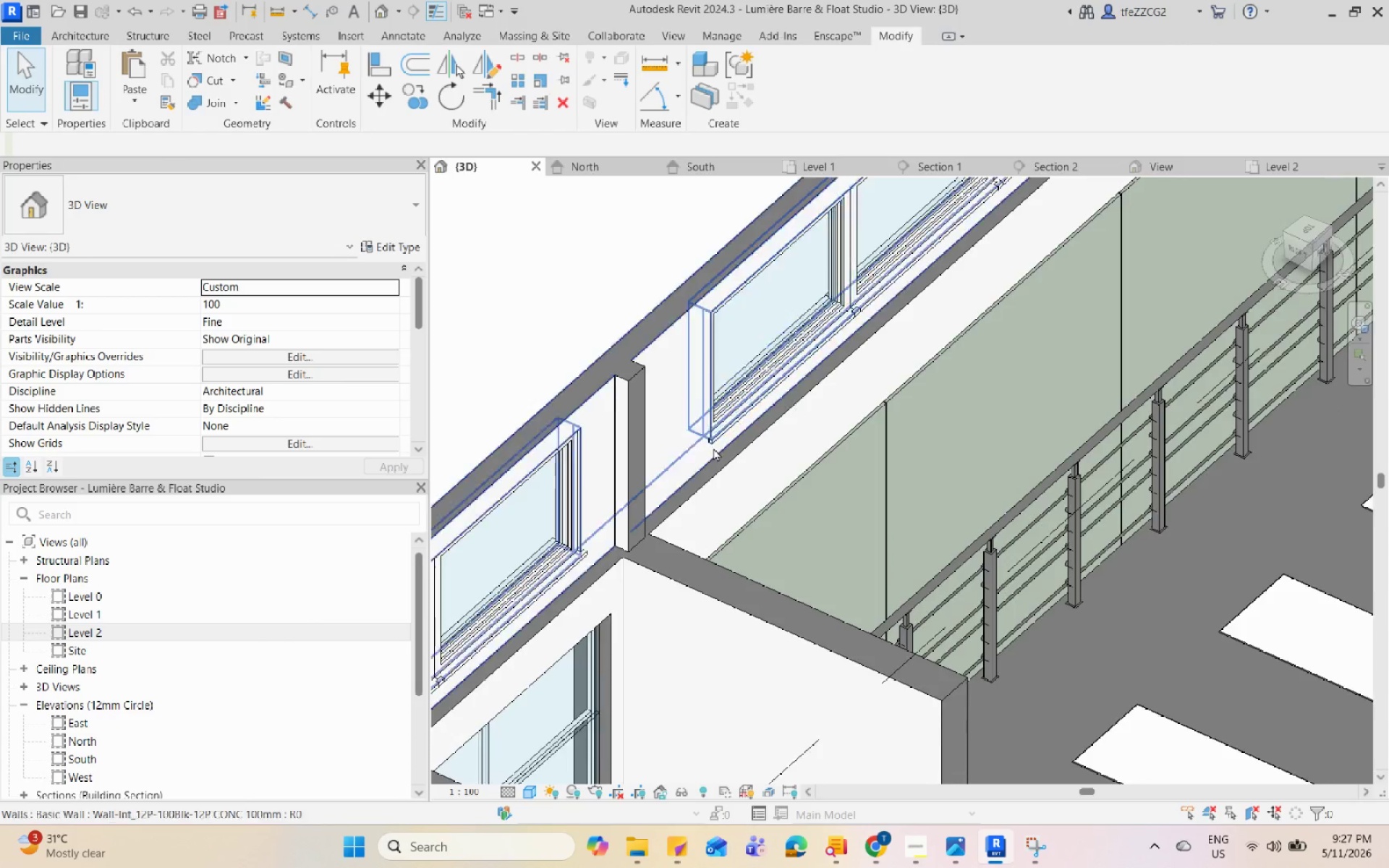 
scroll: coordinate [649, 457], scroll_direction: up, amount: 9.0
 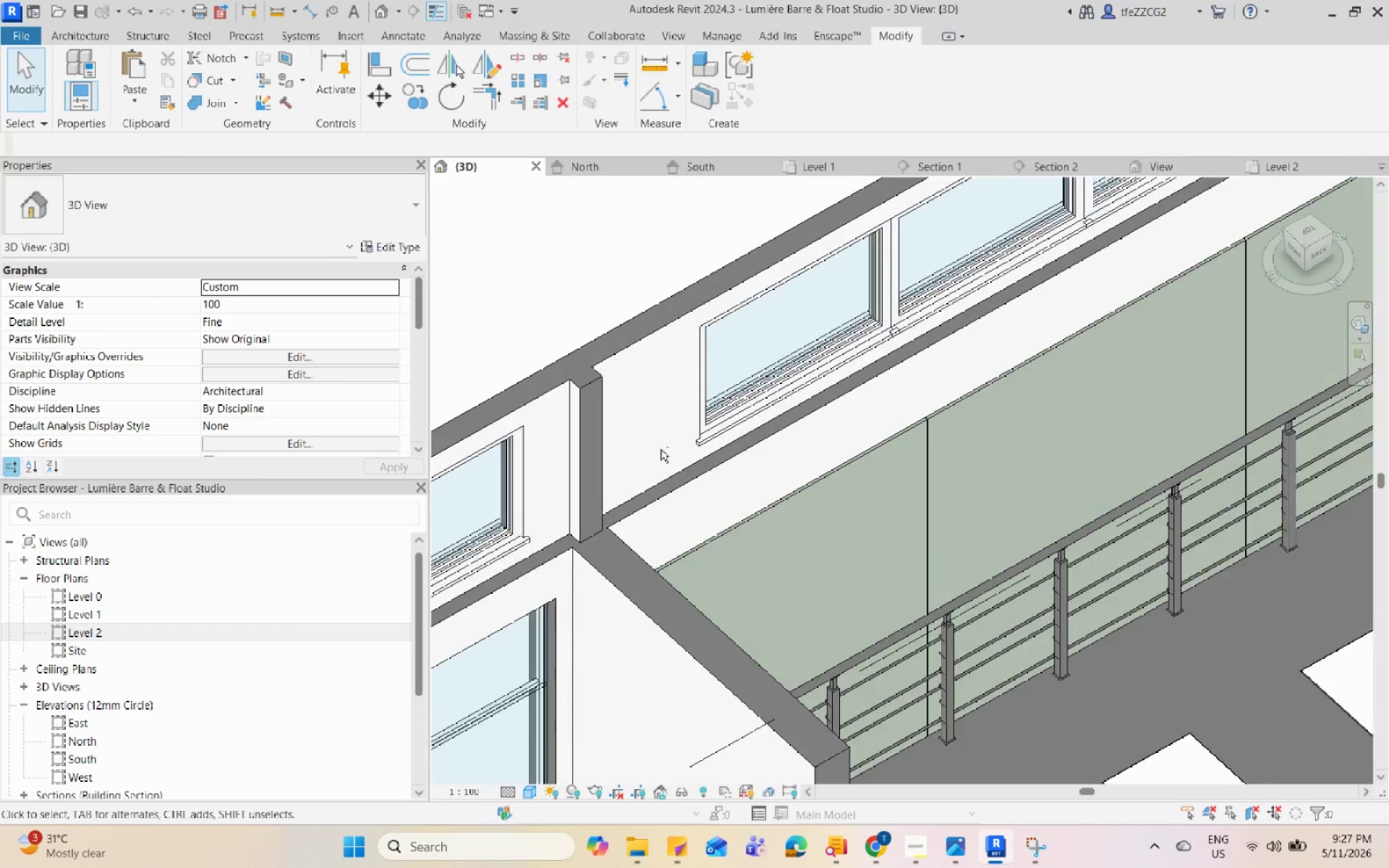 
left_click([616, 401])
 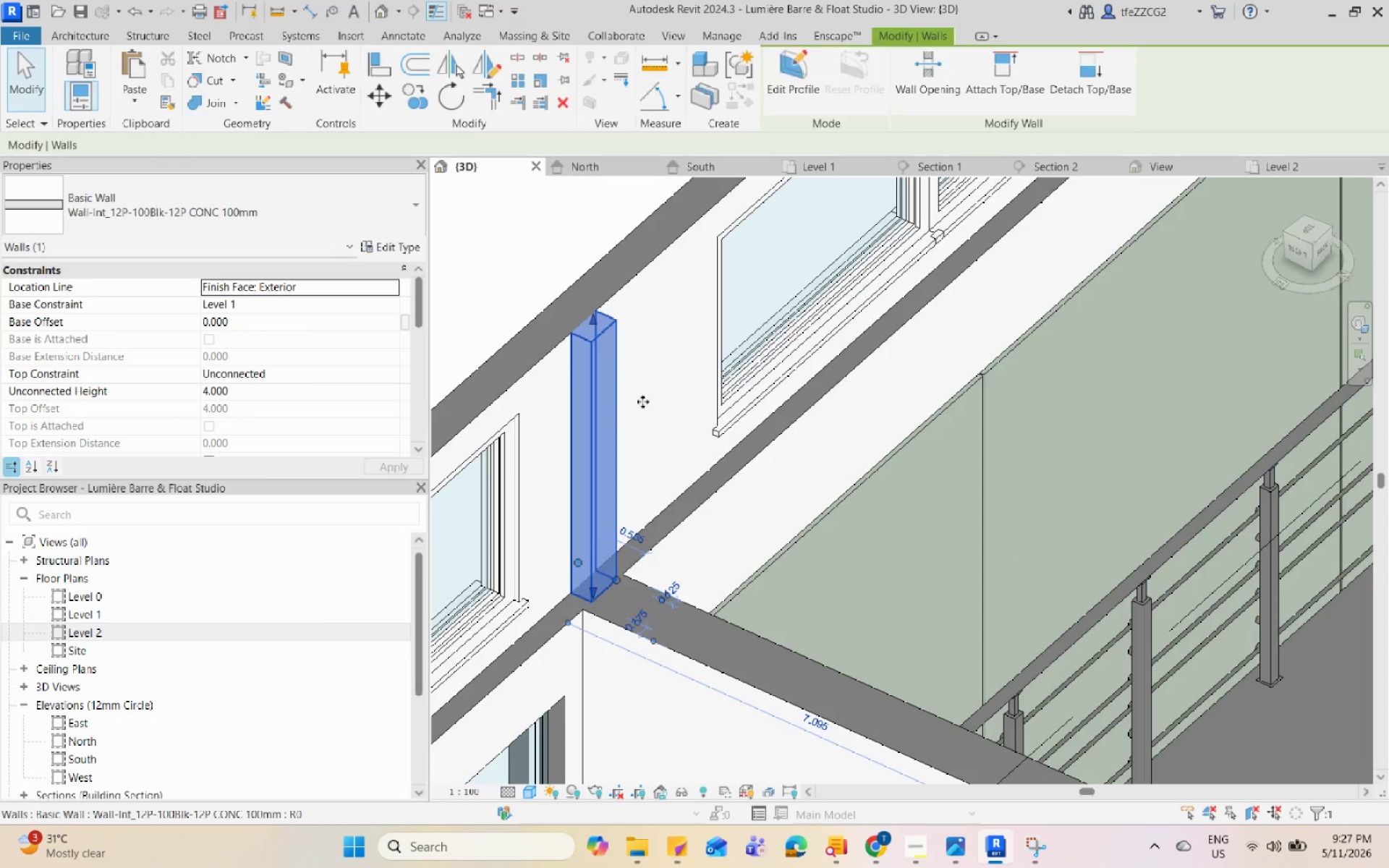 
scroll: coordinate [691, 460], scroll_direction: up, amount: 3.0
 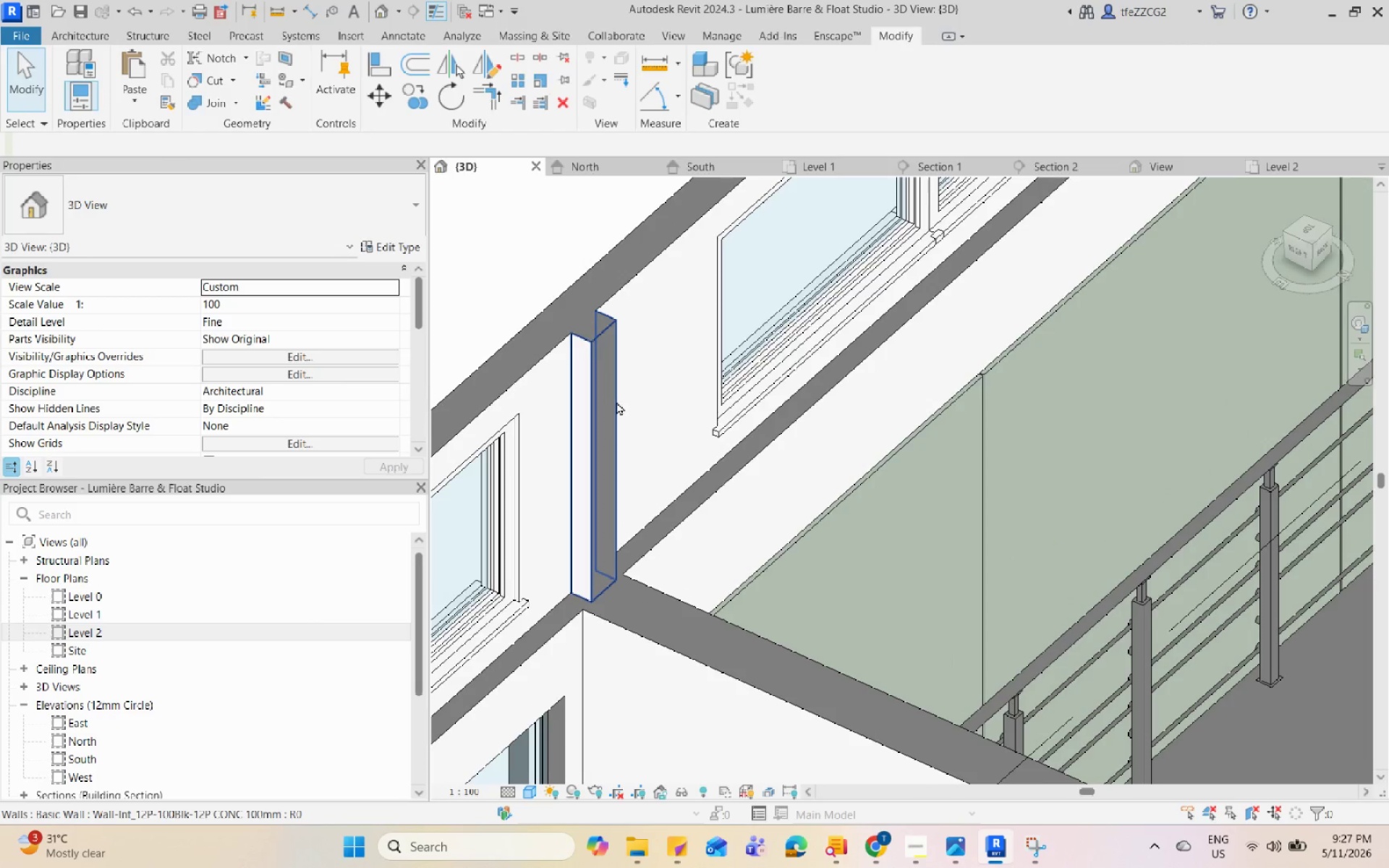 
scroll: coordinate [722, 410], scroll_direction: down, amount: 5.0
 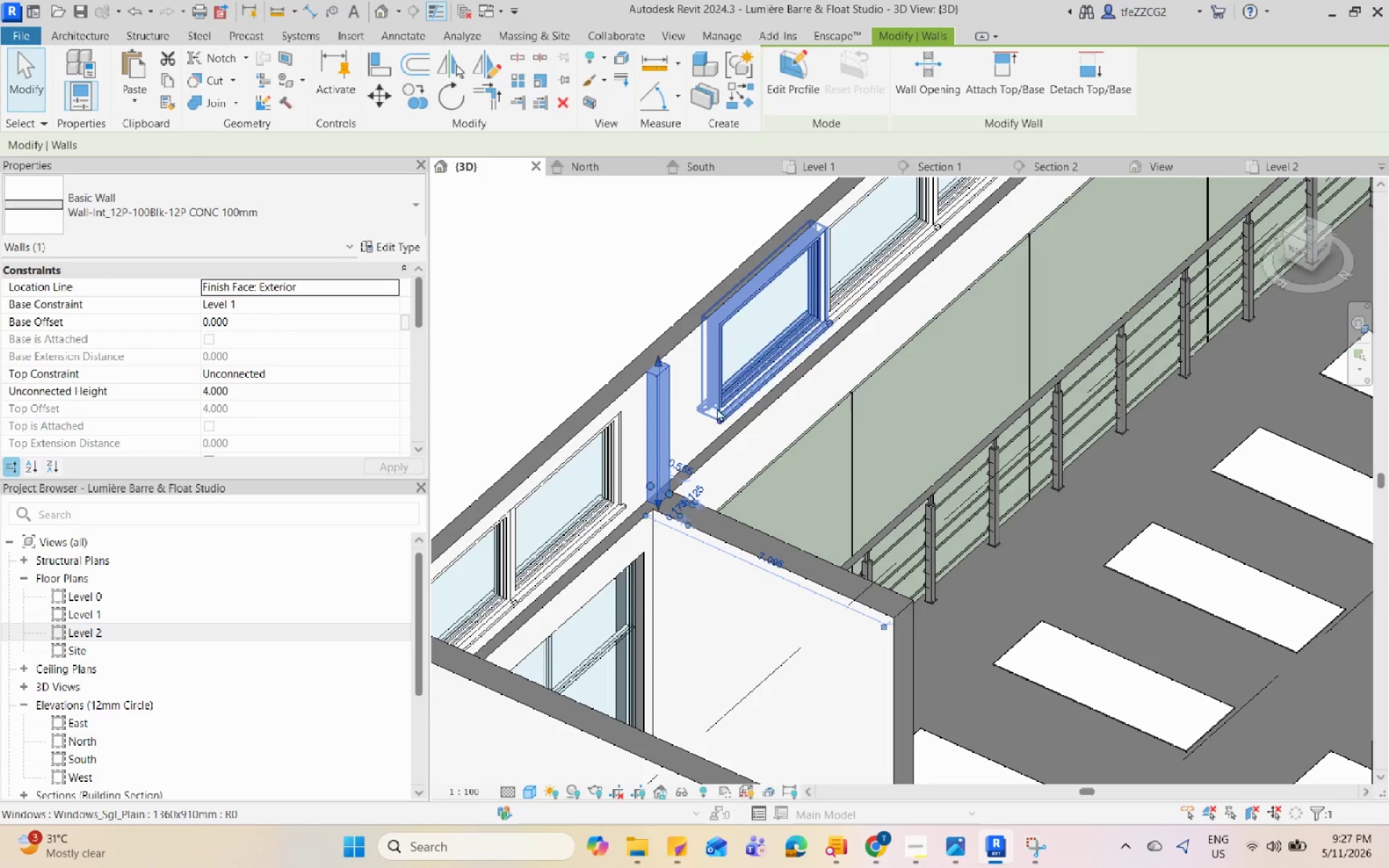 
left_click([691, 410])
 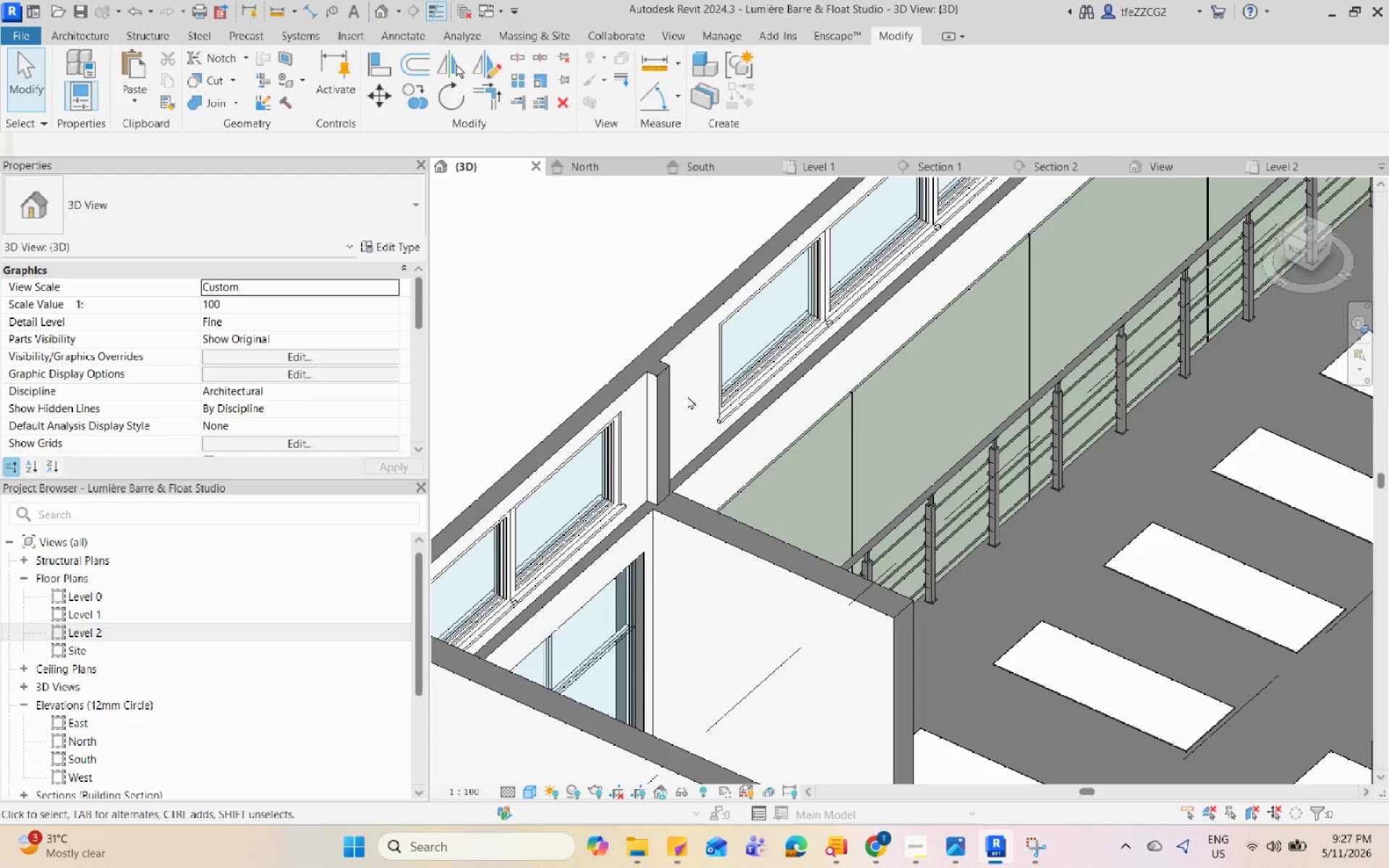 
left_click([665, 395])
 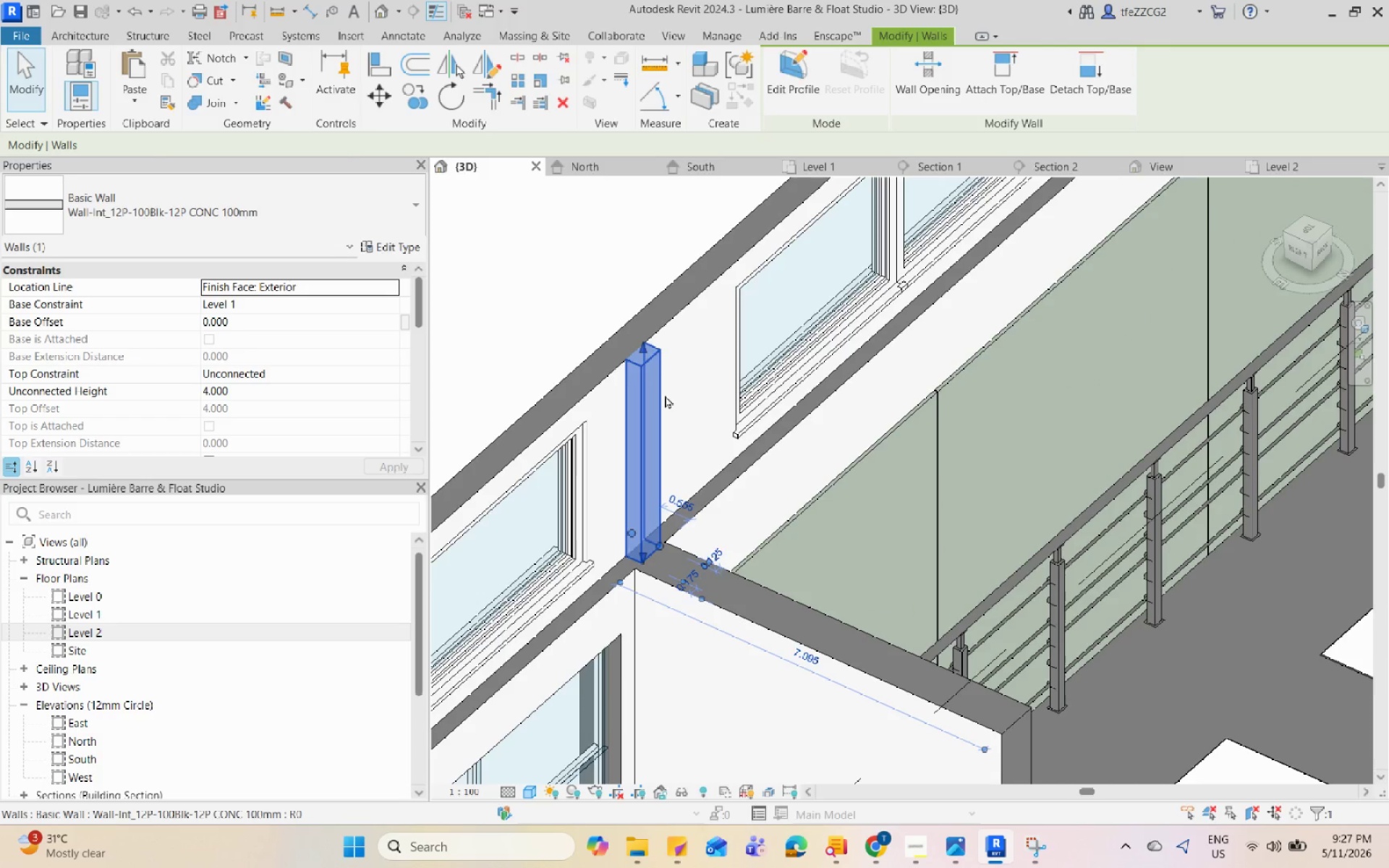 
scroll: coordinate [687, 395], scroll_direction: up, amount: 3.0
 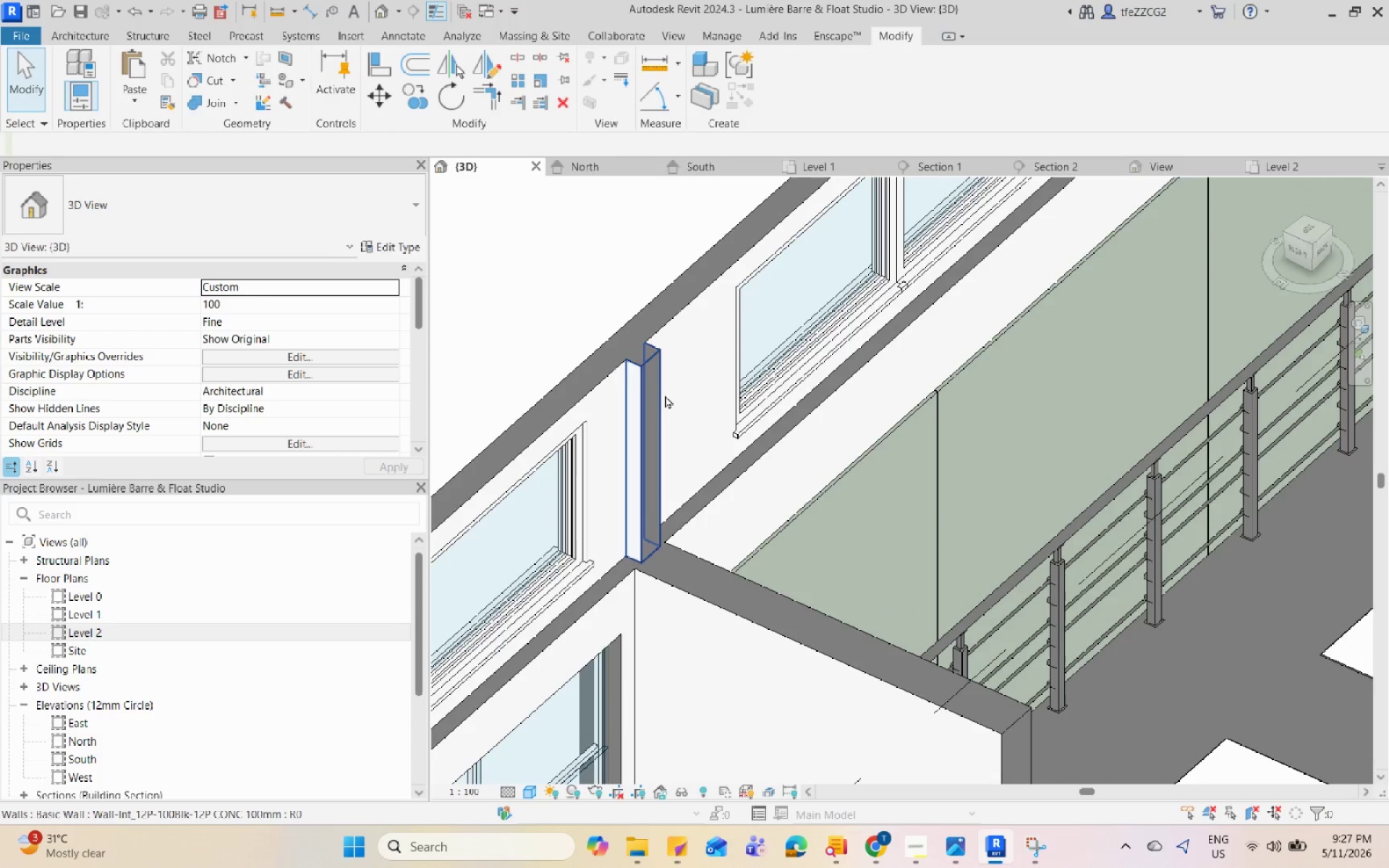 
left_click([799, 383])
 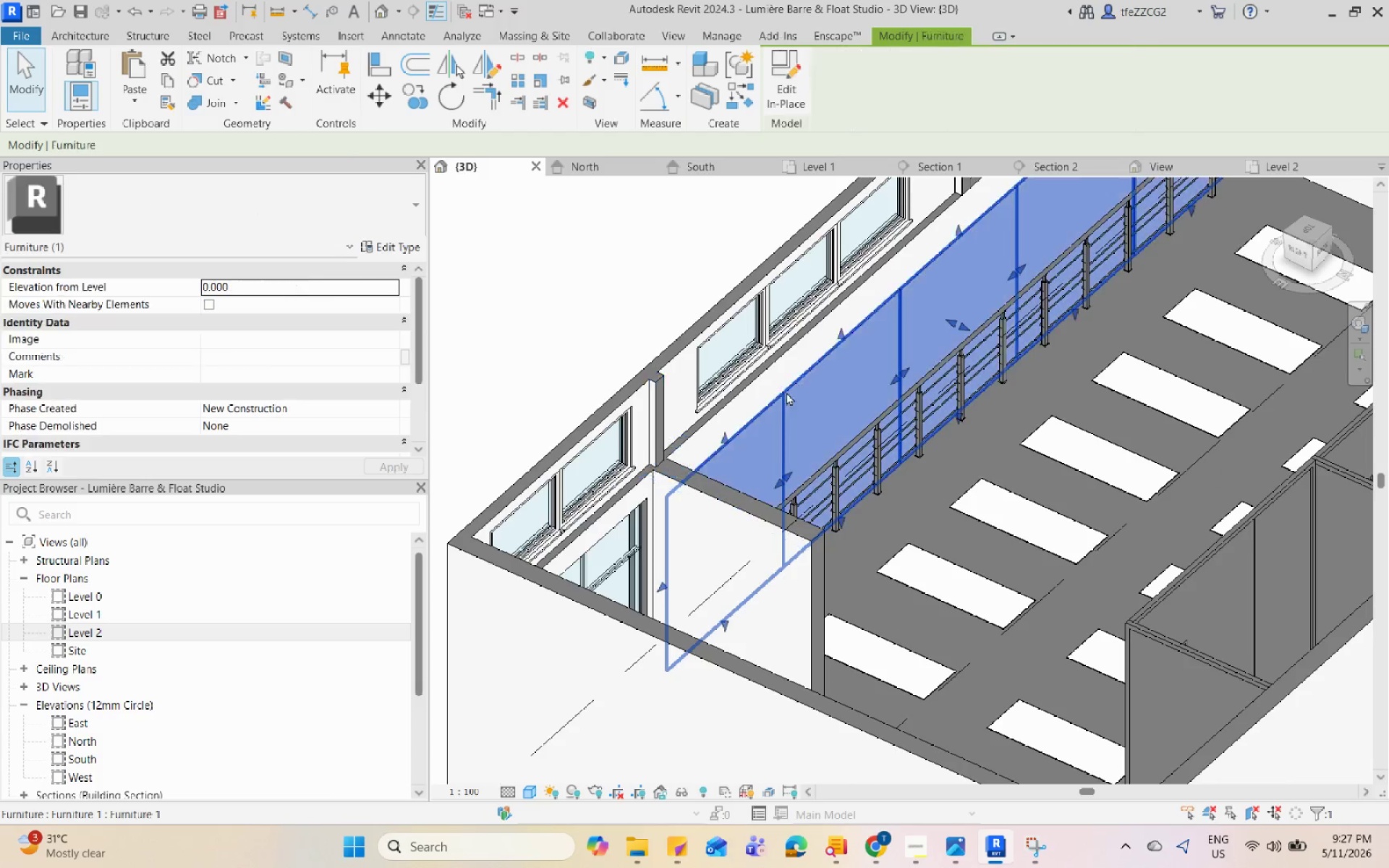 
scroll: coordinate [713, 451], scroll_direction: down, amount: 11.0
 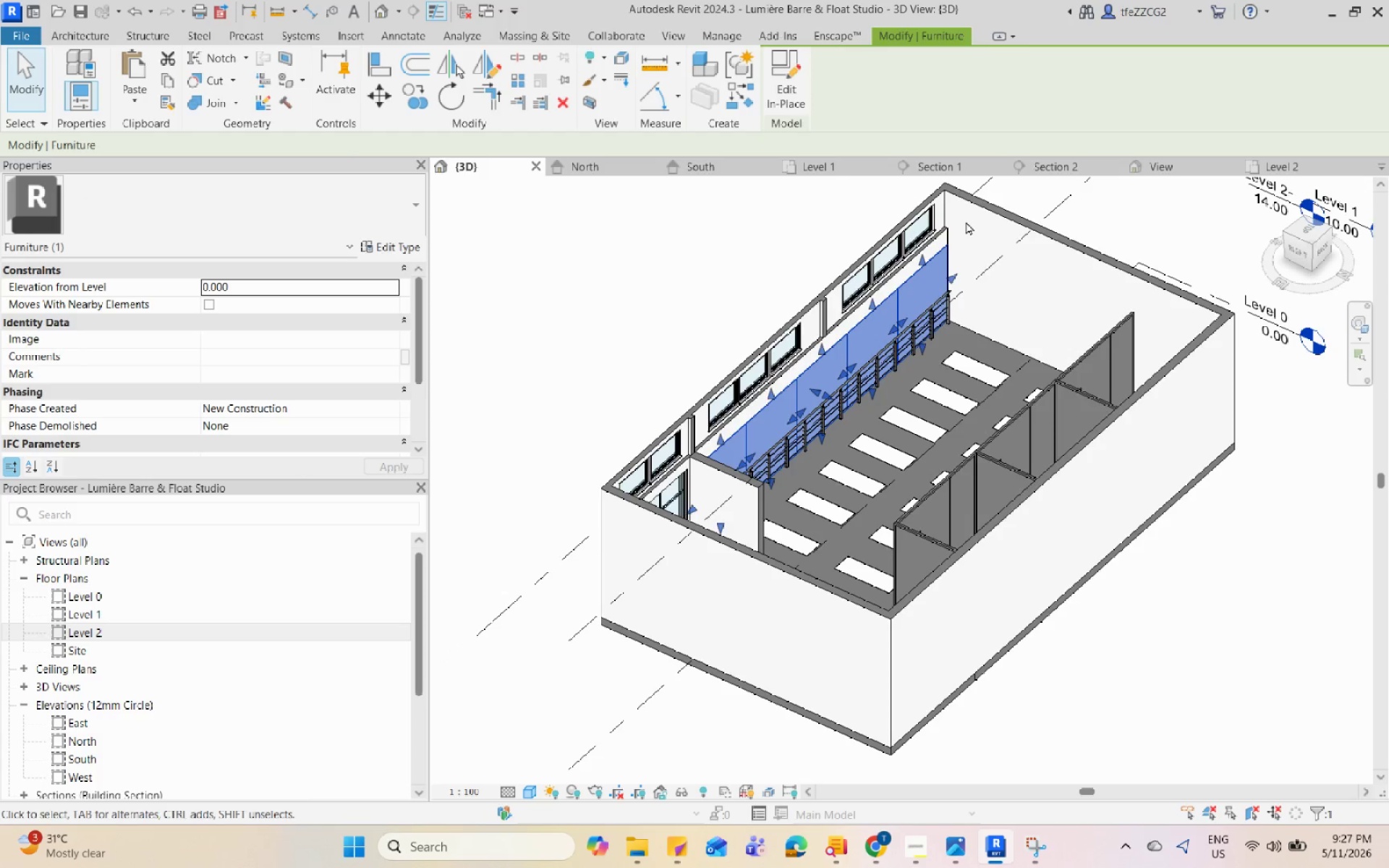 
scroll: coordinate [968, 197], scroll_direction: up, amount: 4.0
 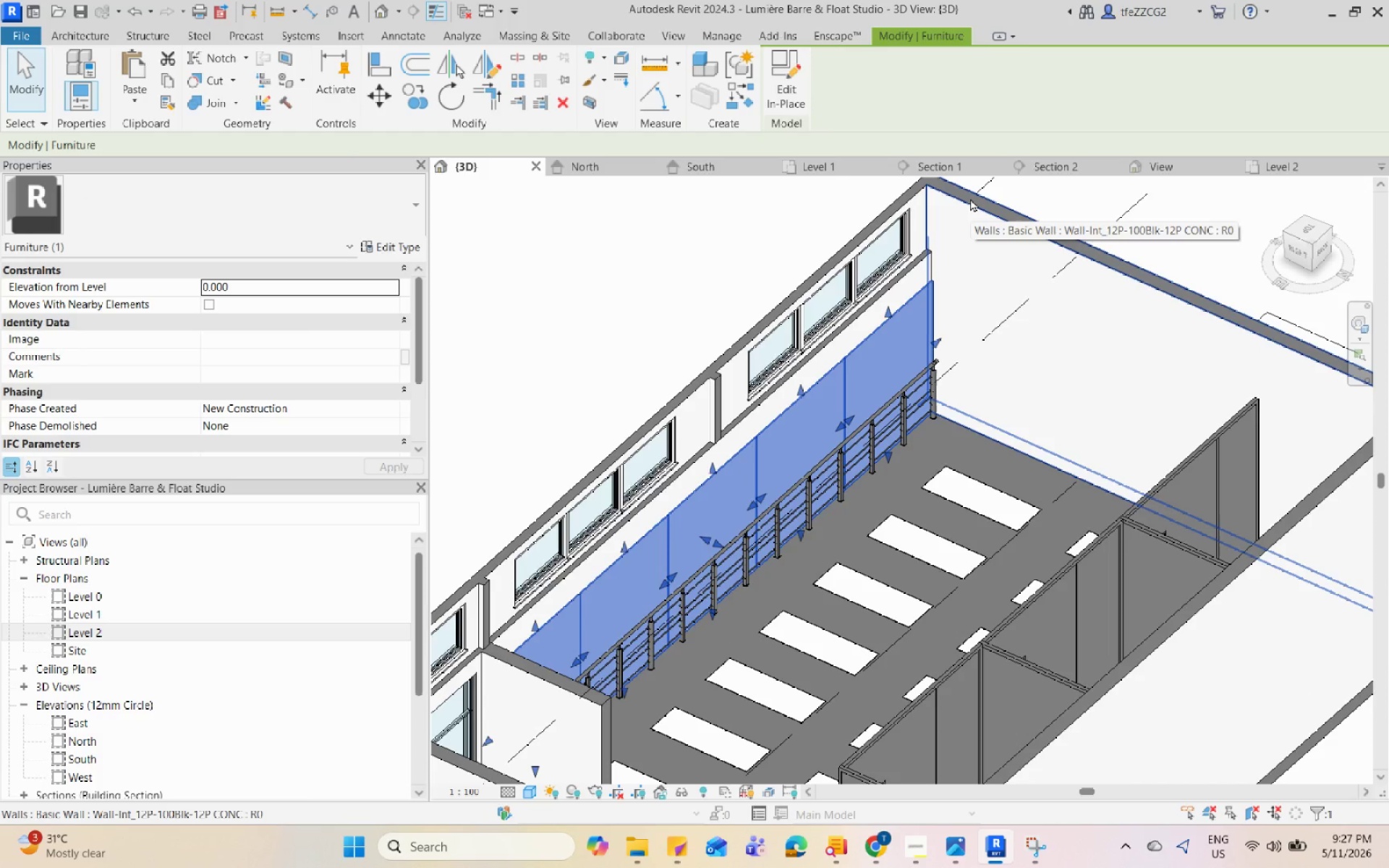 
scroll: coordinate [1005, 425], scroll_direction: down, amount: 3.0
 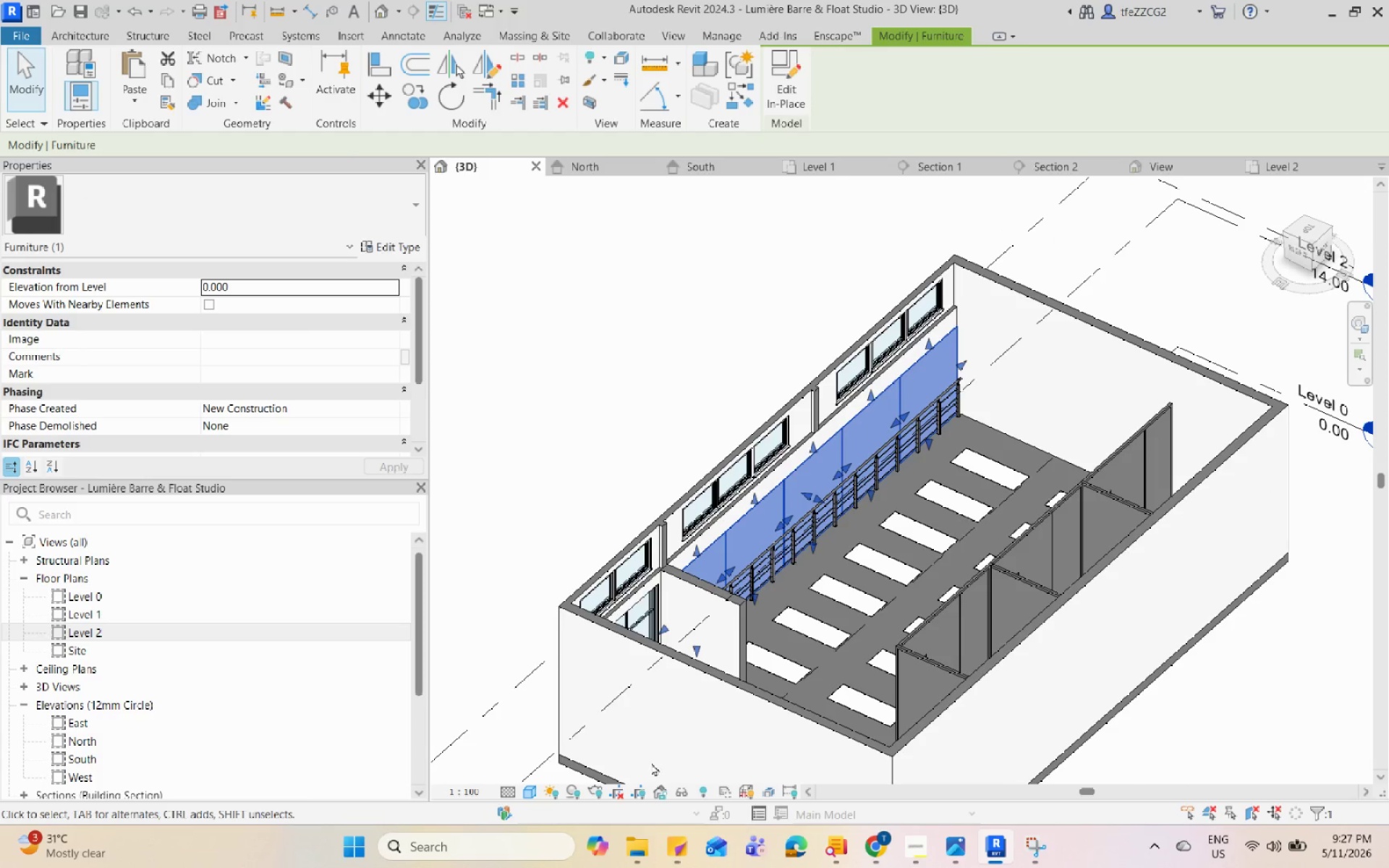 
left_click([530, 791])
 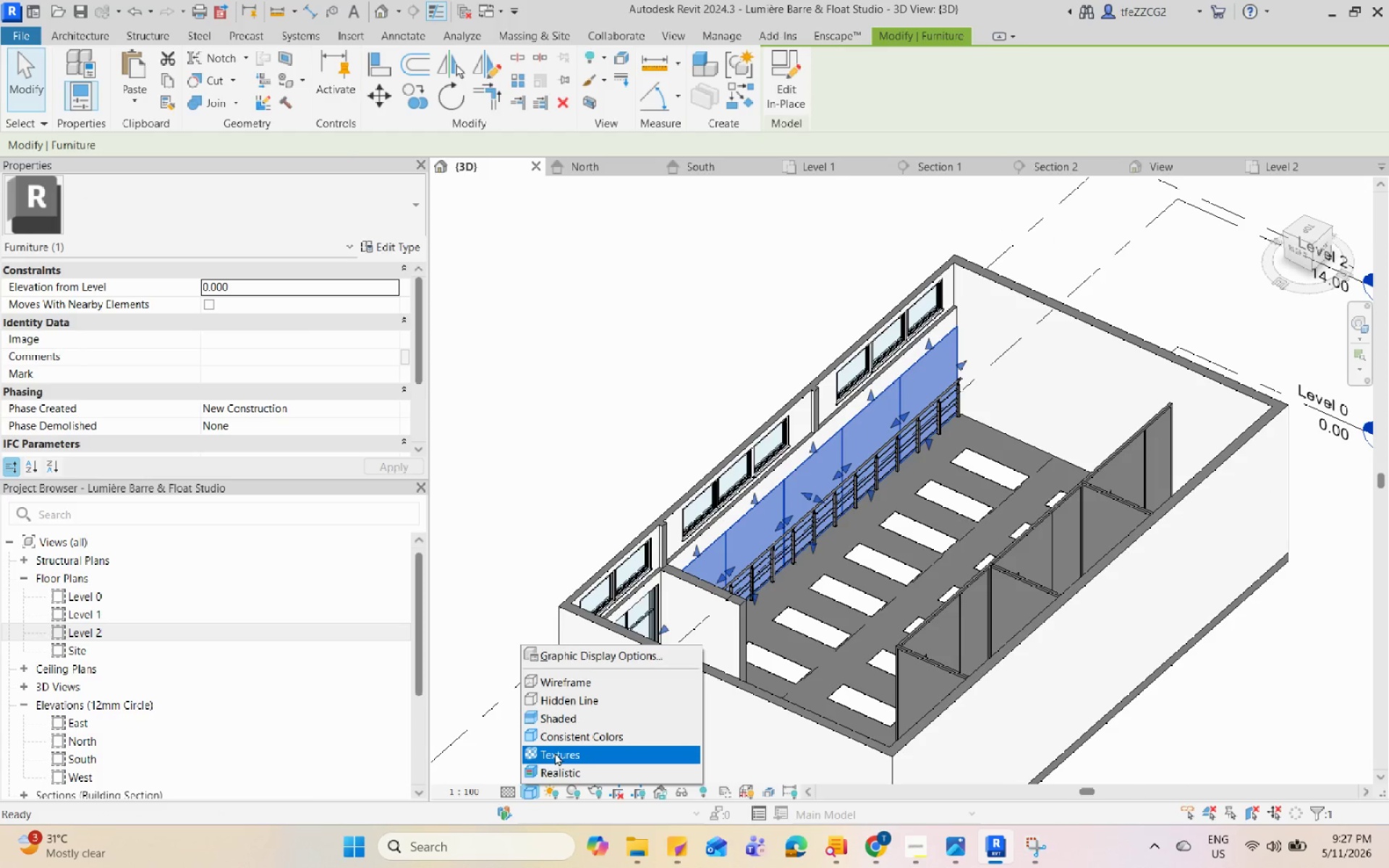 
left_click([557, 751])
 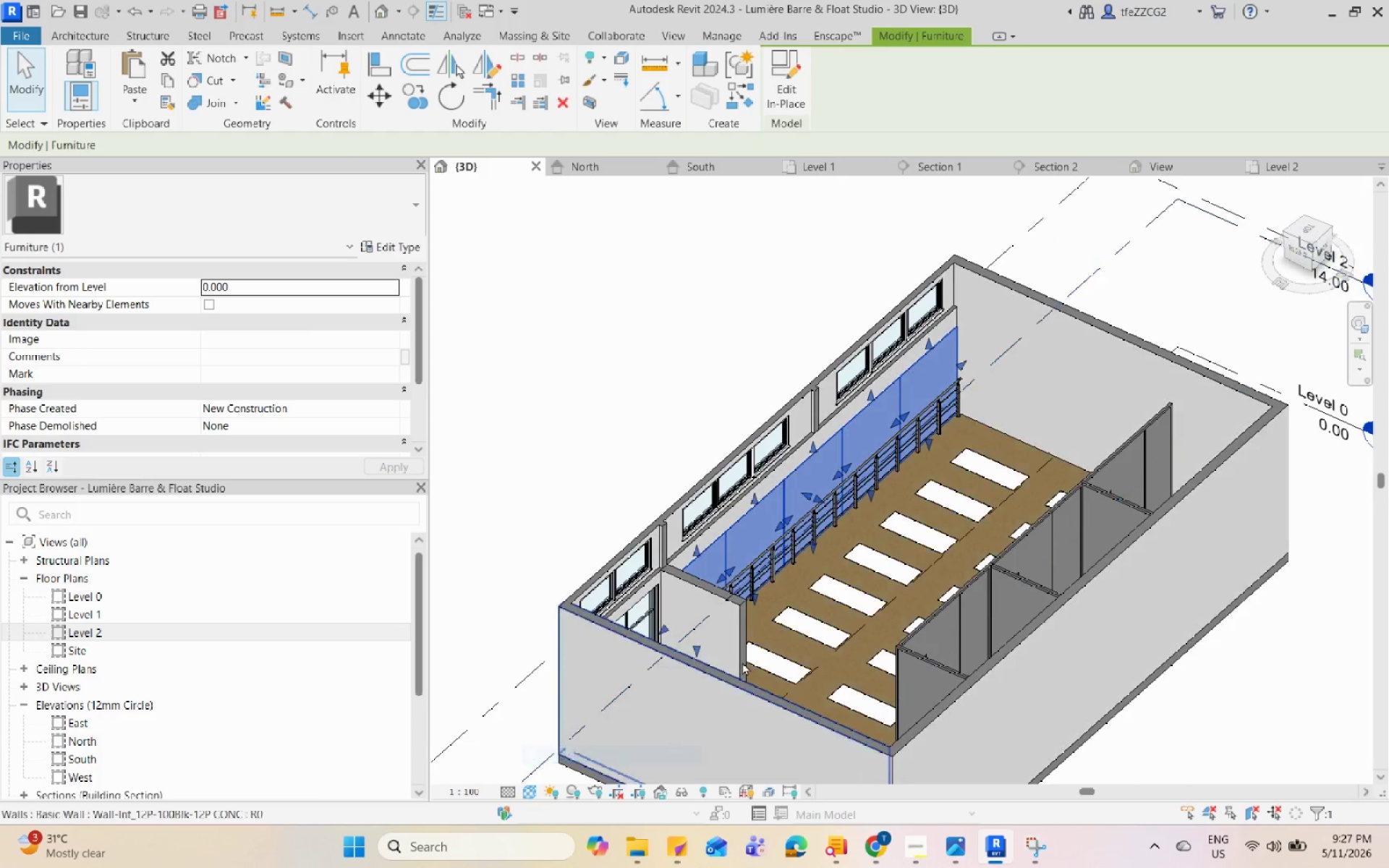 
scroll: coordinate [860, 618], scroll_direction: up, amount: 10.0
 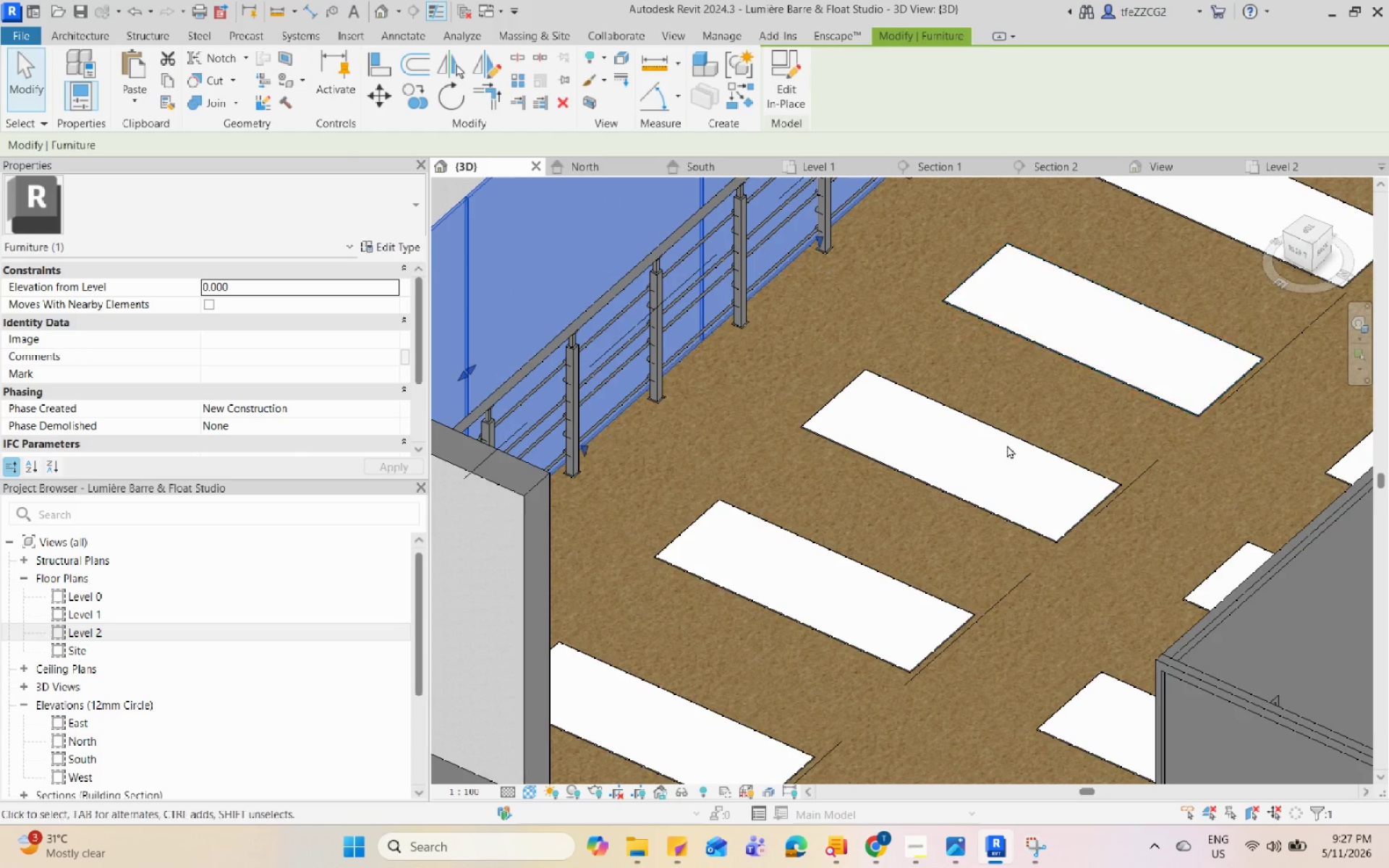 
left_click([876, 684])
 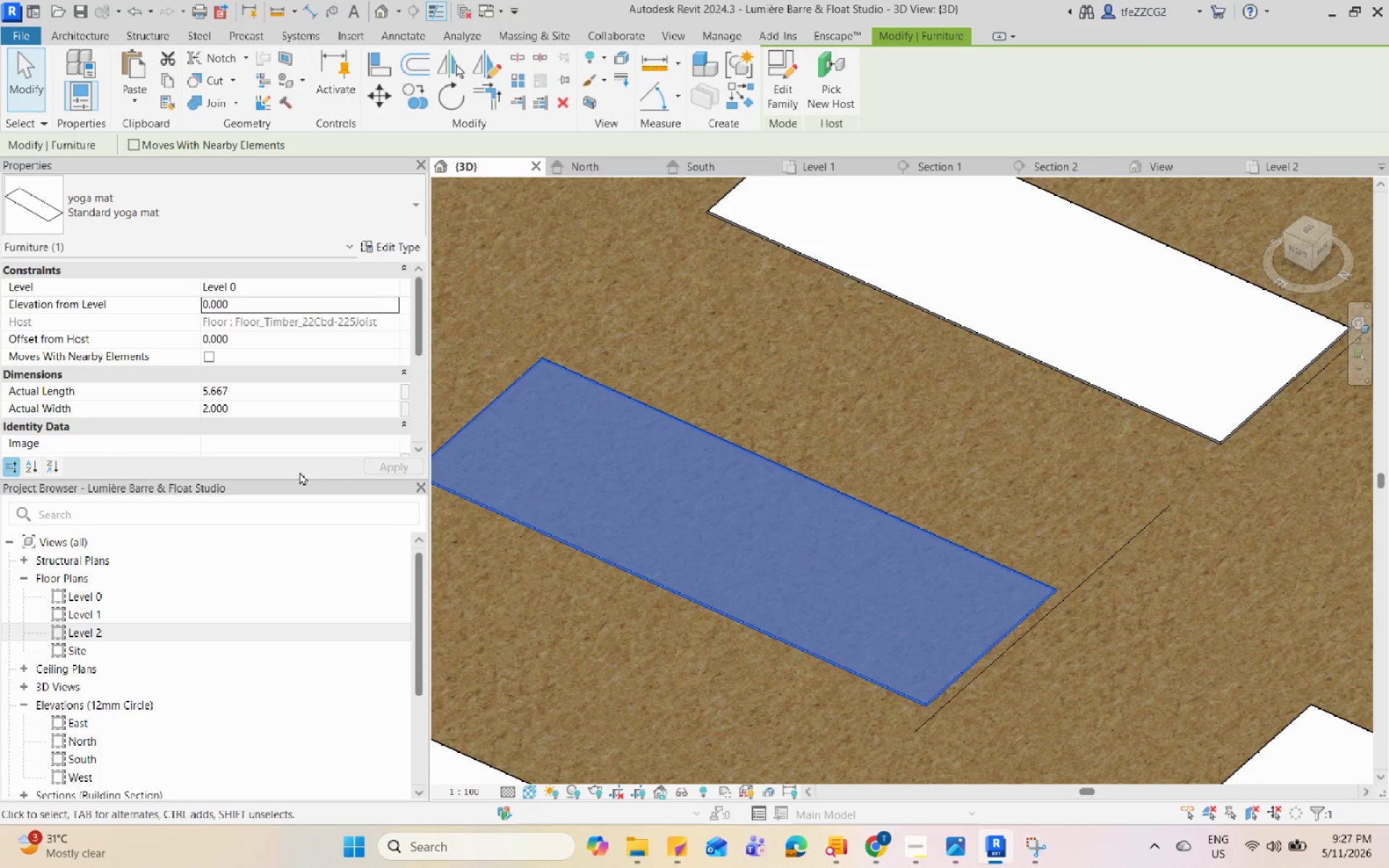 
scroll: coordinate [894, 639], scroll_direction: up, amount: 5.0
 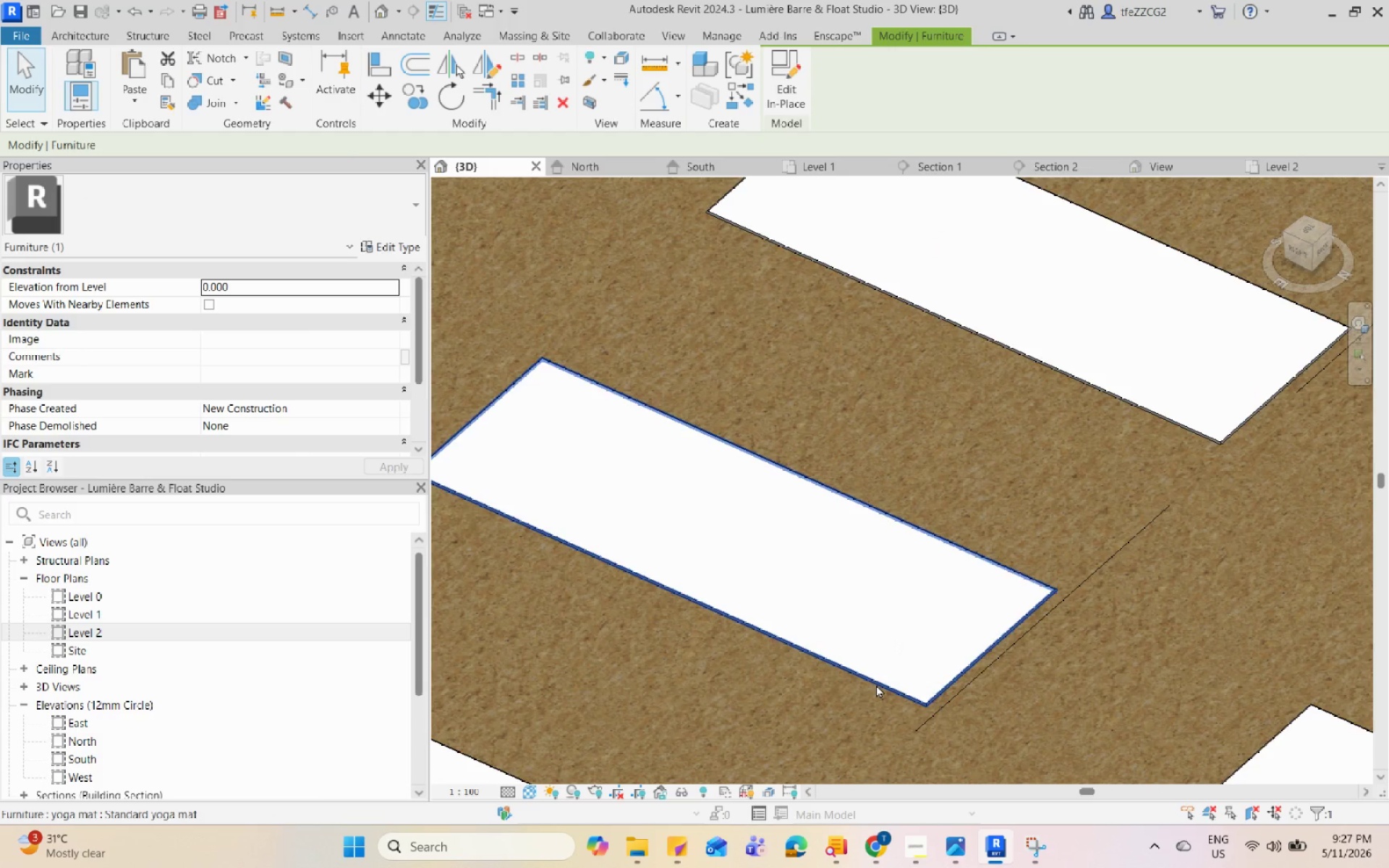 
key(Escape)
 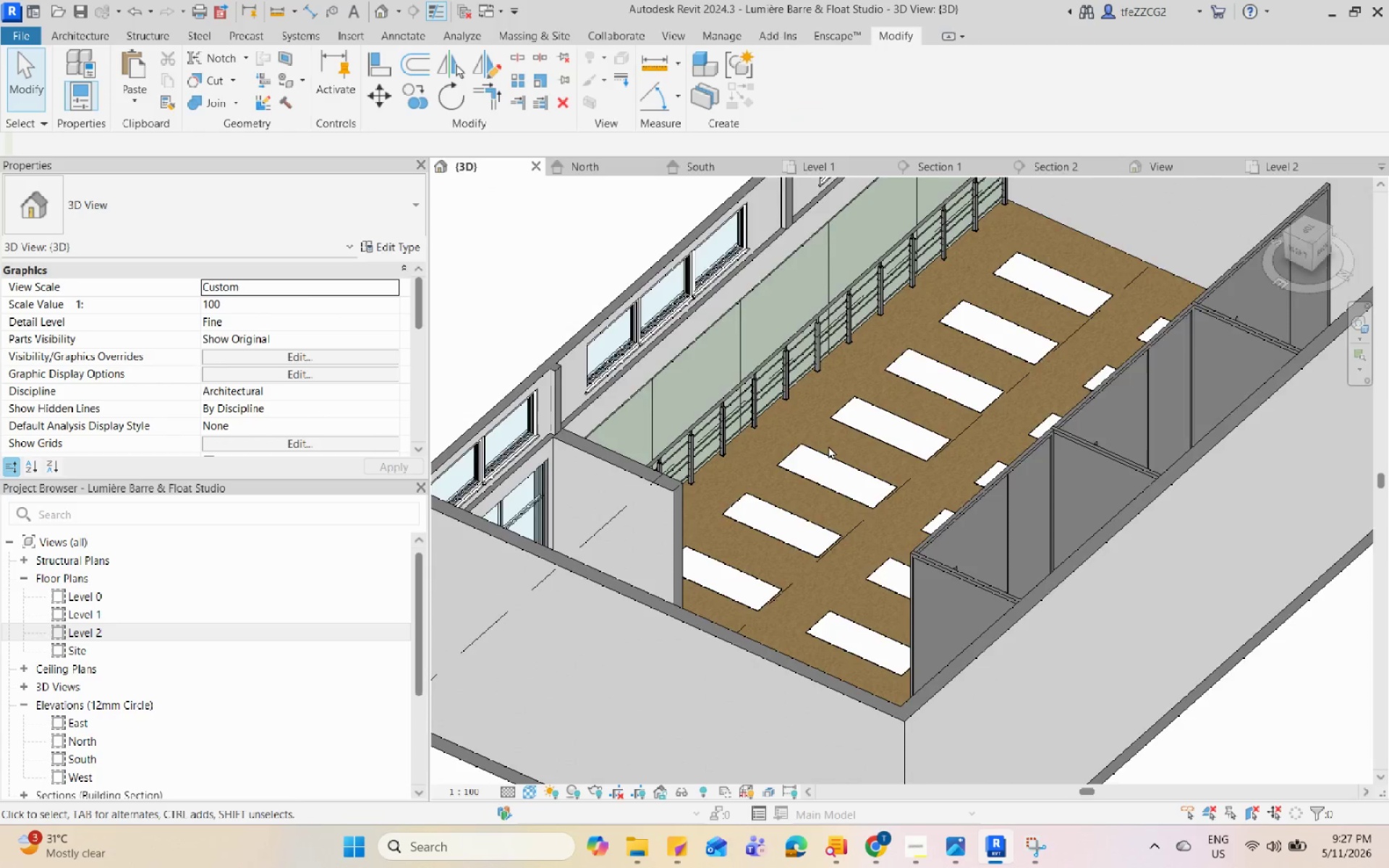 
scroll: coordinate [844, 513], scroll_direction: down, amount: 12.0
 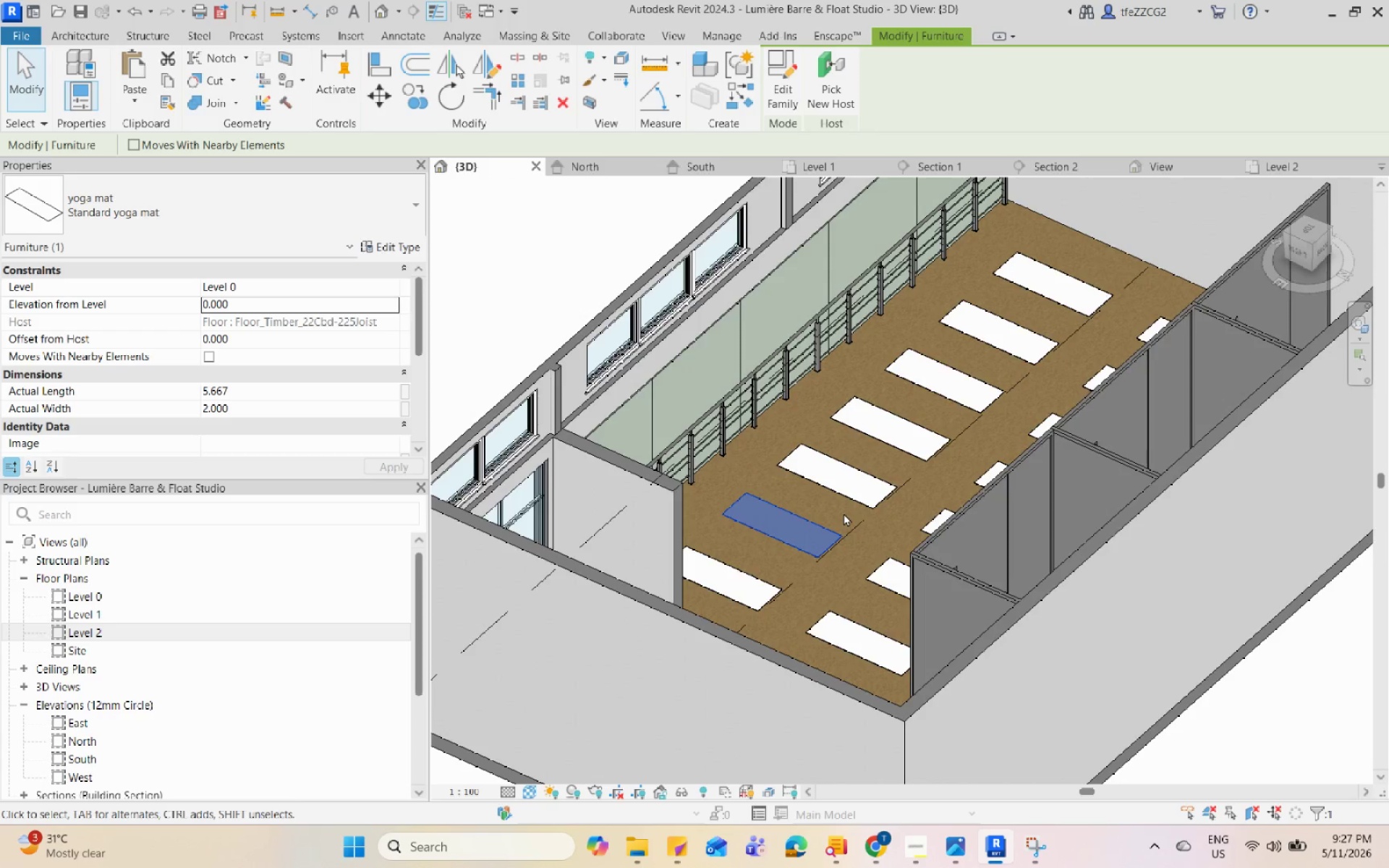 
hold_key(key=ShiftLeft, duration=0.56)
scroll: coordinate [856, 475], scroll_direction: up, amount: 6.0
 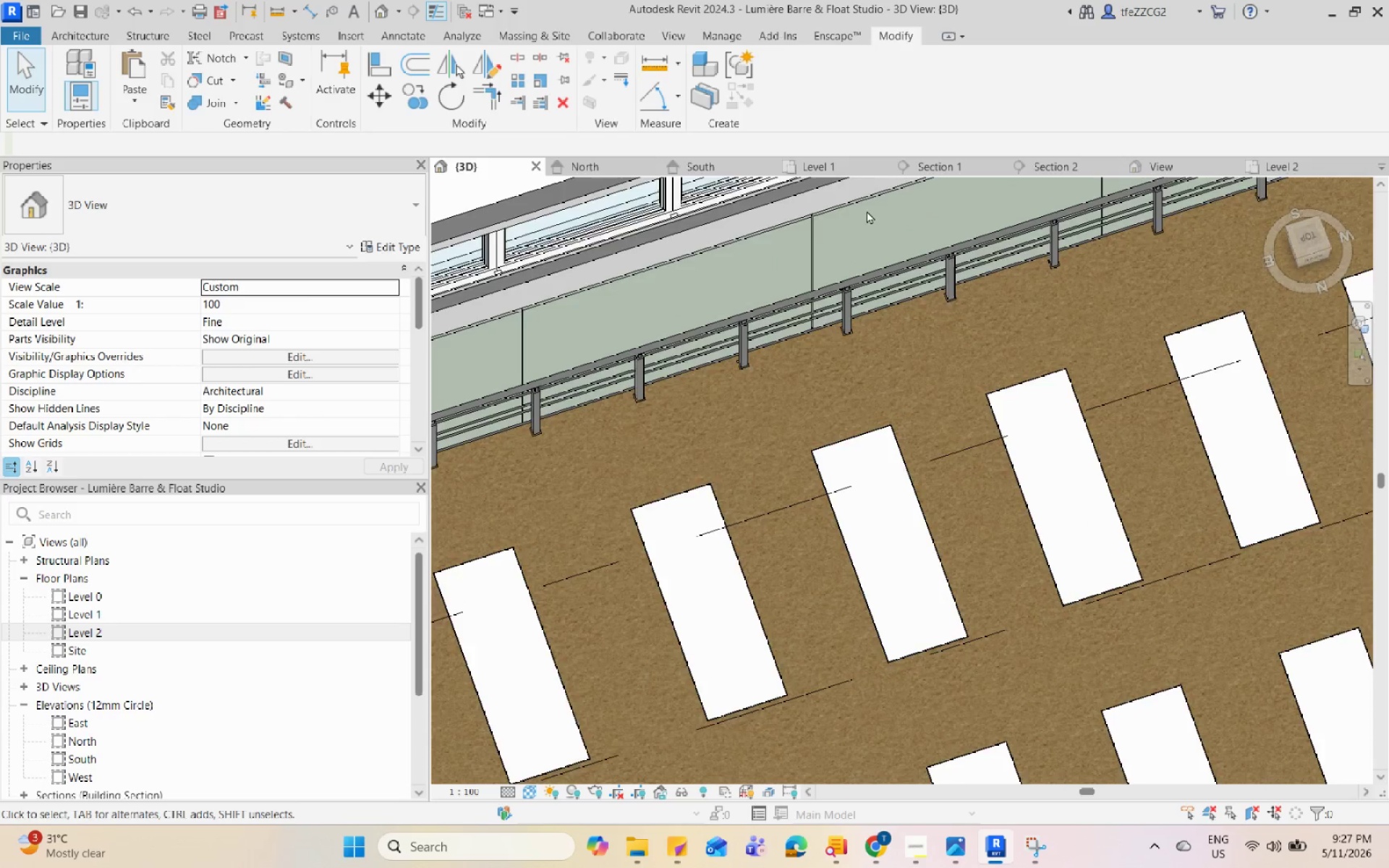 
hold_key(key=ShiftLeft, duration=0.75)
 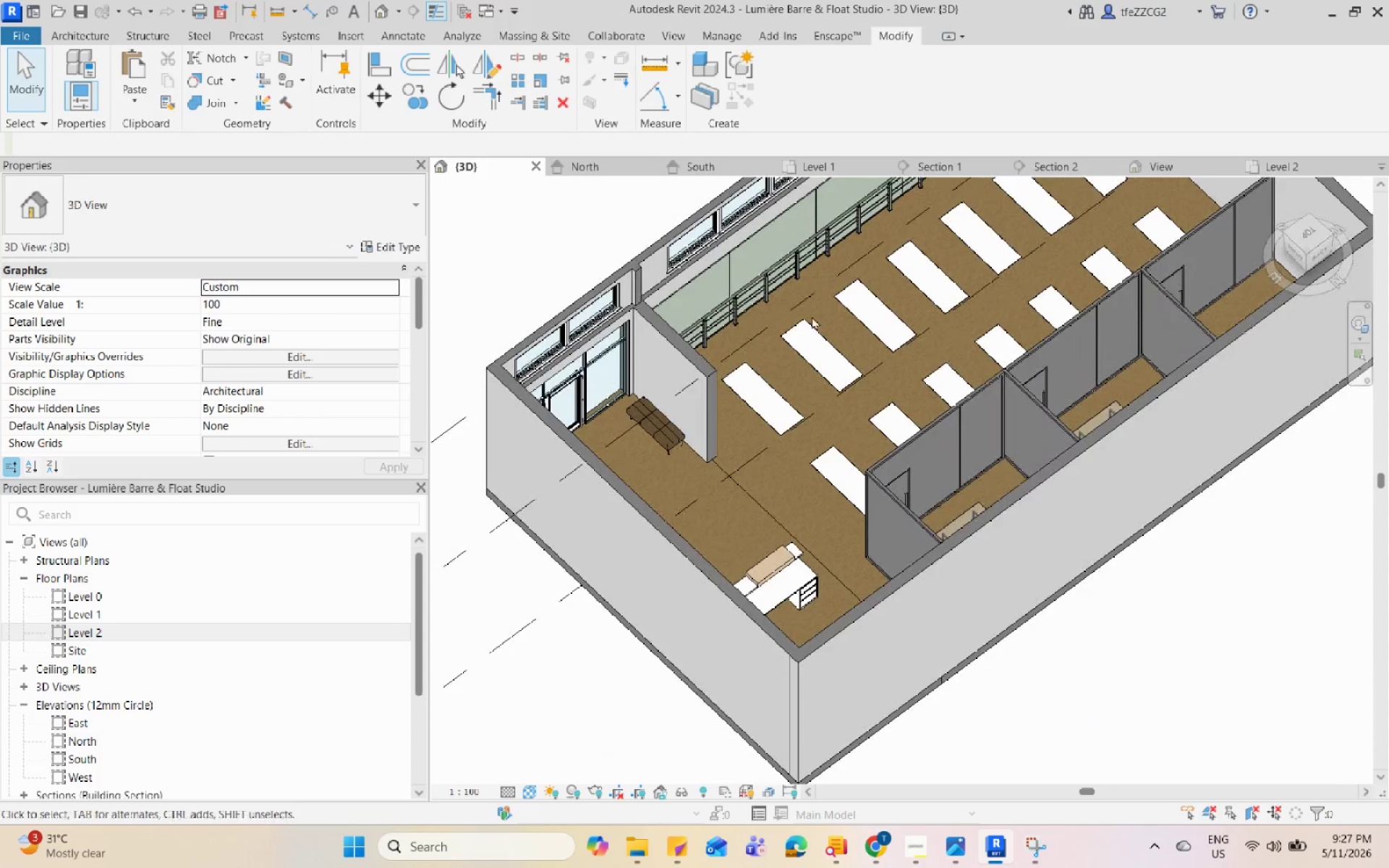 
scroll: coordinate [868, 237], scroll_direction: down, amount: 7.0
 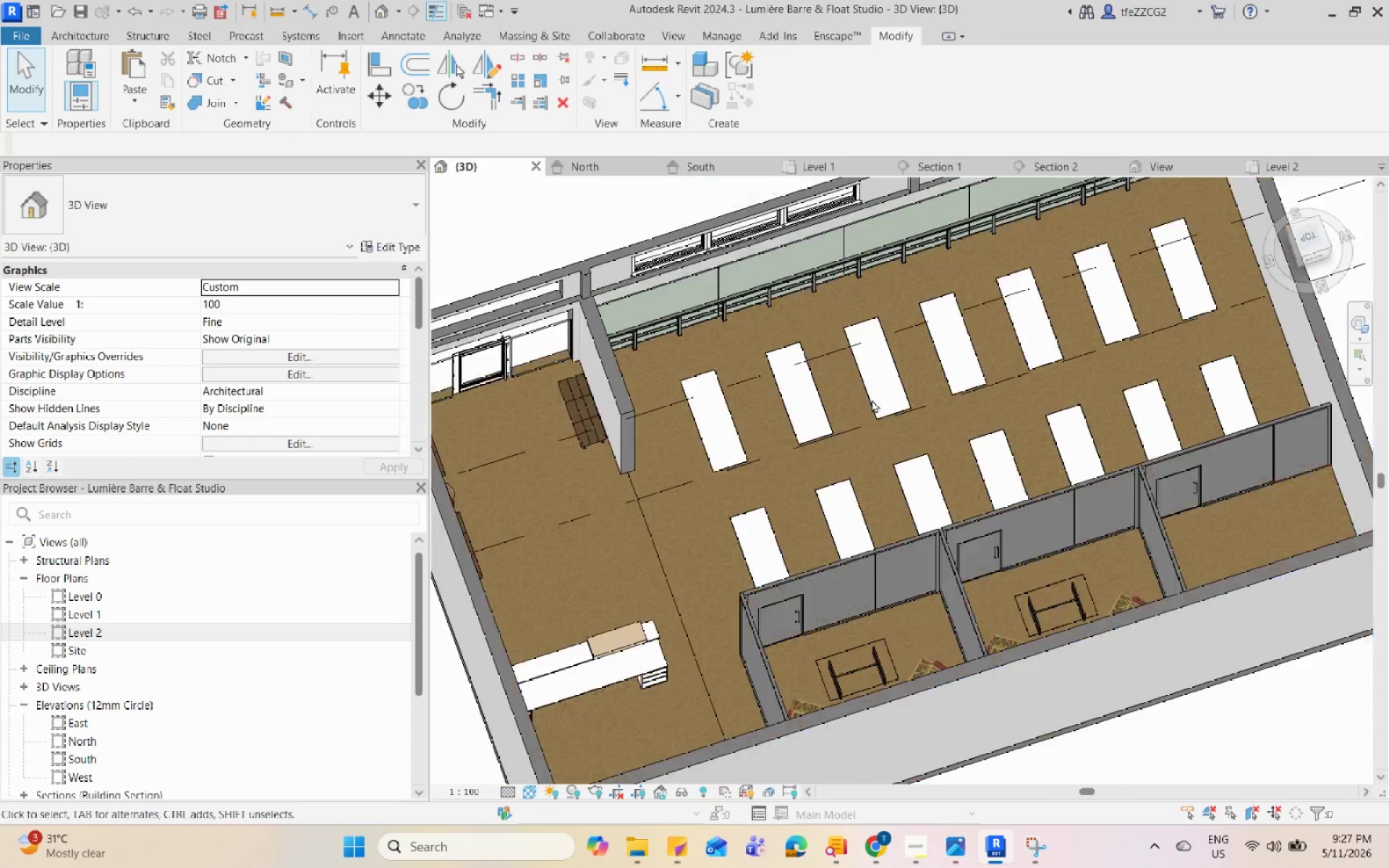 
scroll: coordinate [770, 319], scroll_direction: up, amount: 6.0
 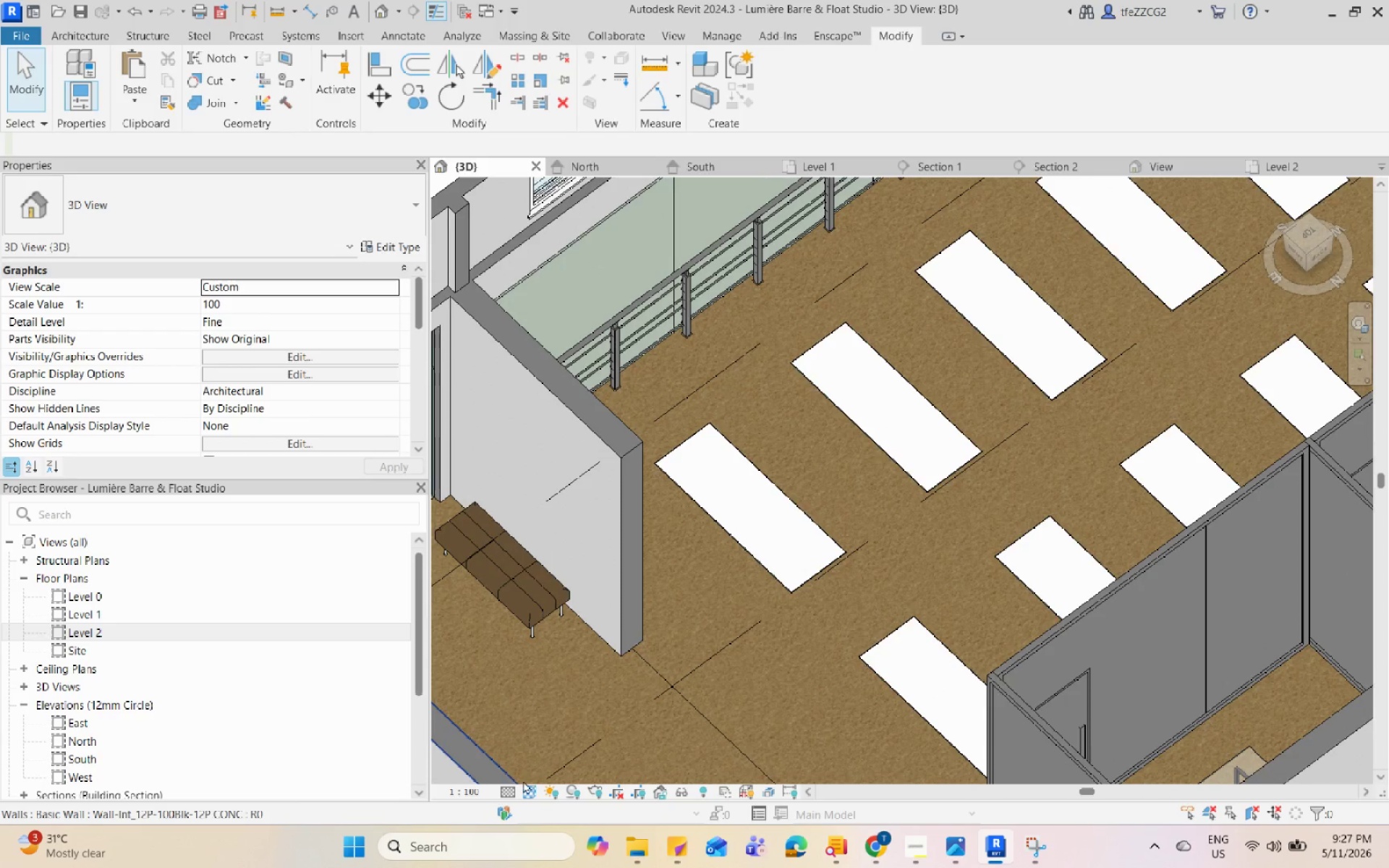 
left_click([527, 792])
 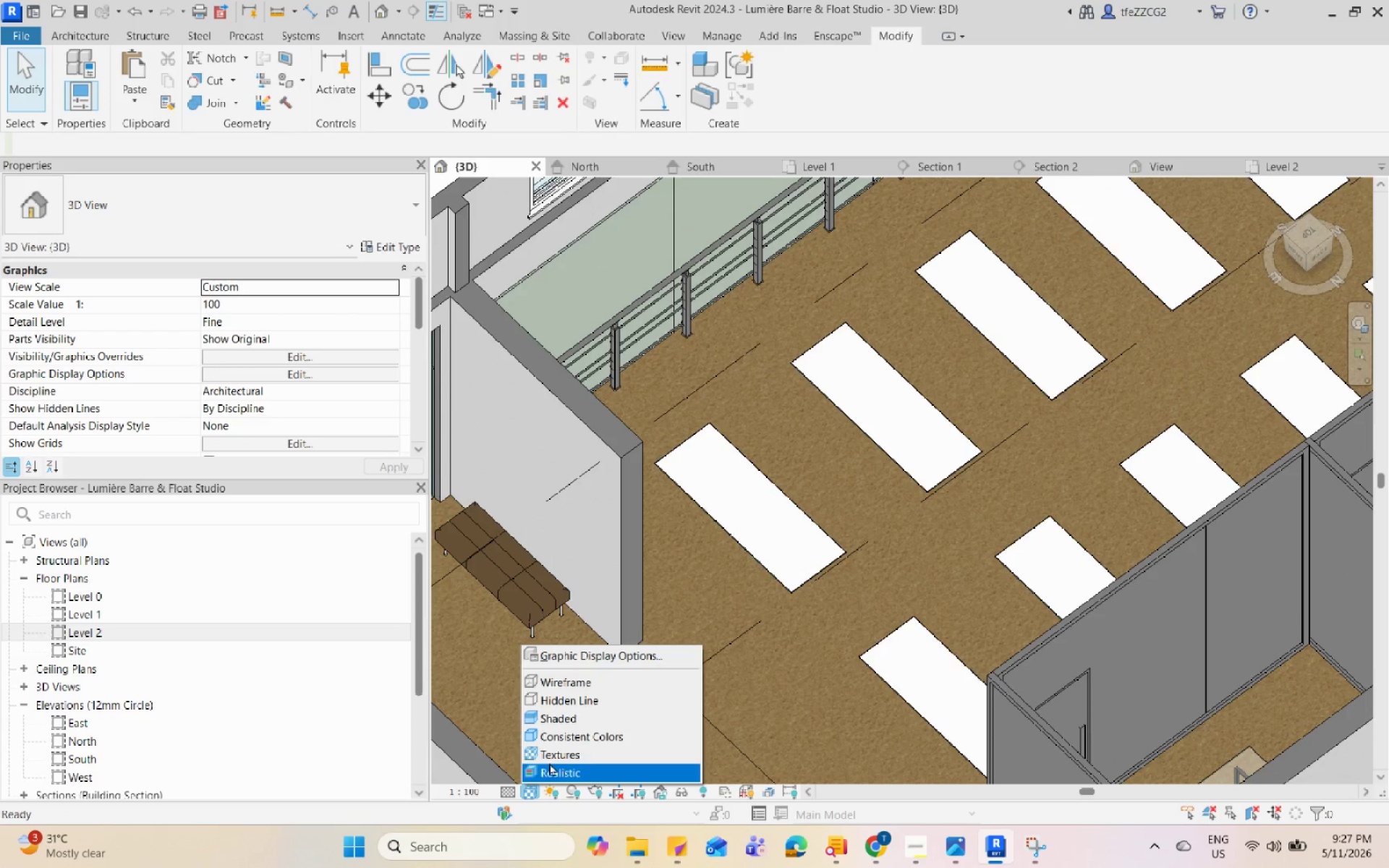 
left_click([551, 759])
 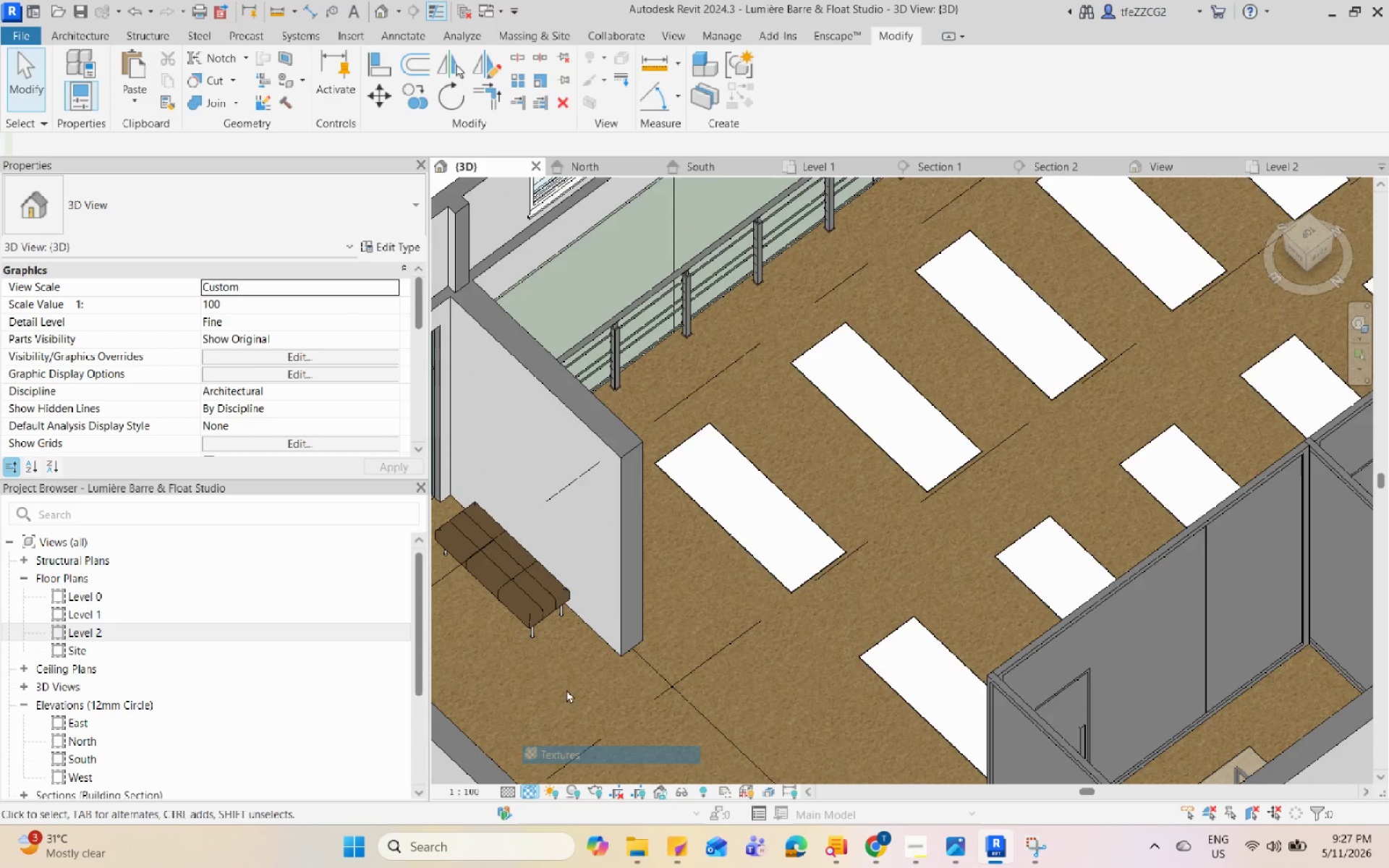 
hold_key(key=ShiftLeft, duration=0.47)
 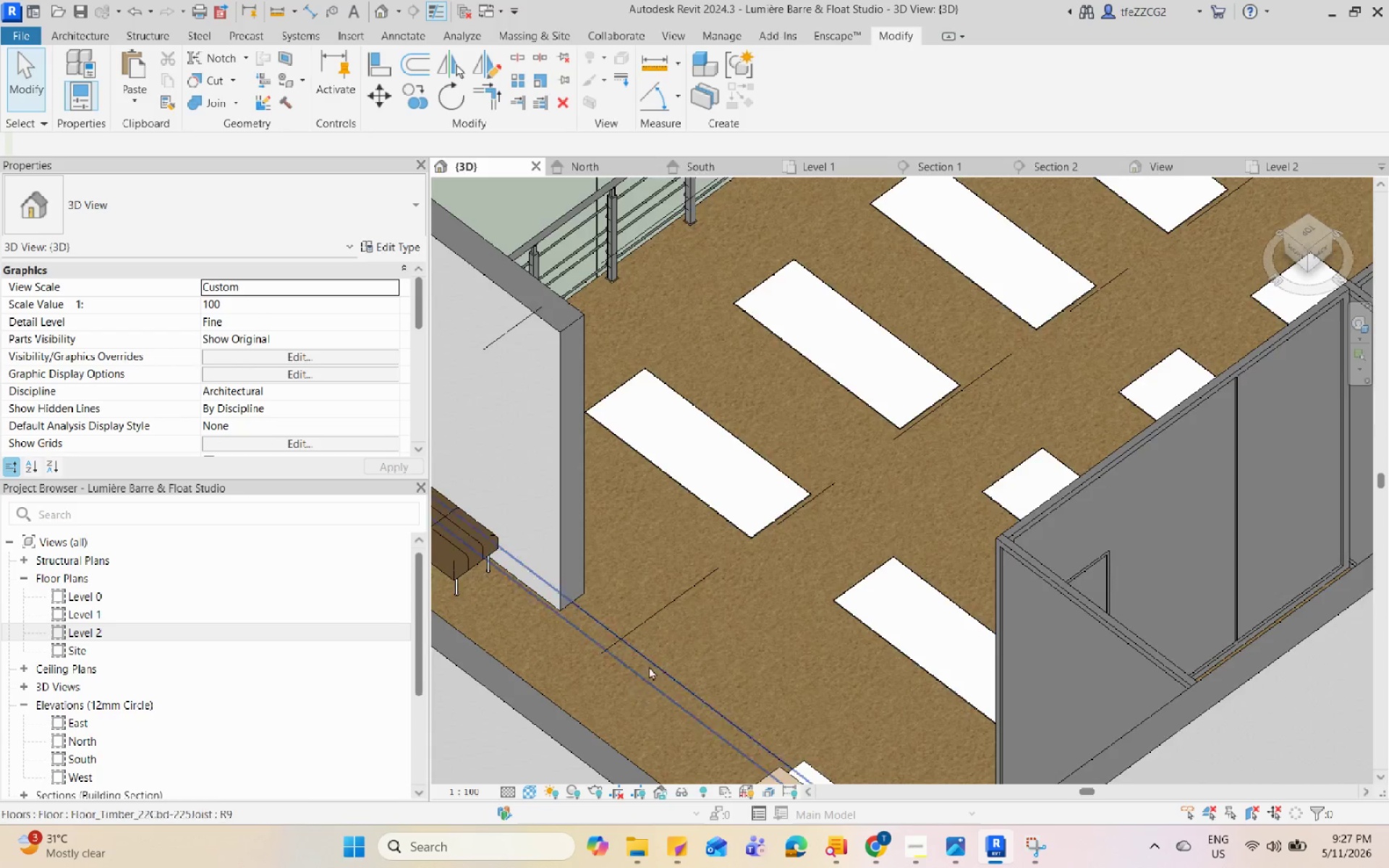 
scroll: coordinate [582, 629], scroll_direction: down, amount: 5.0
 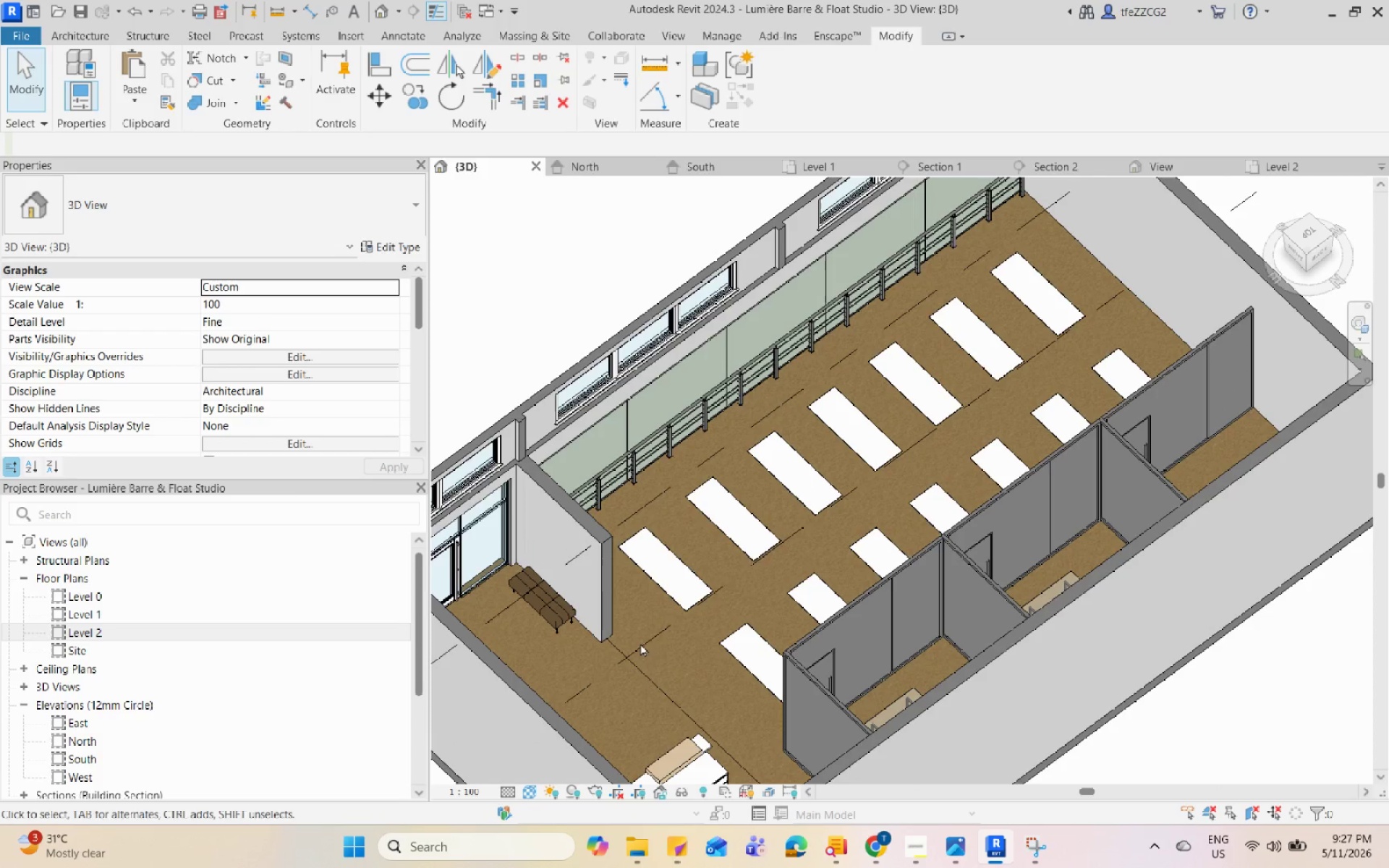 
scroll: coordinate [699, 419], scroll_direction: up, amount: 8.0
 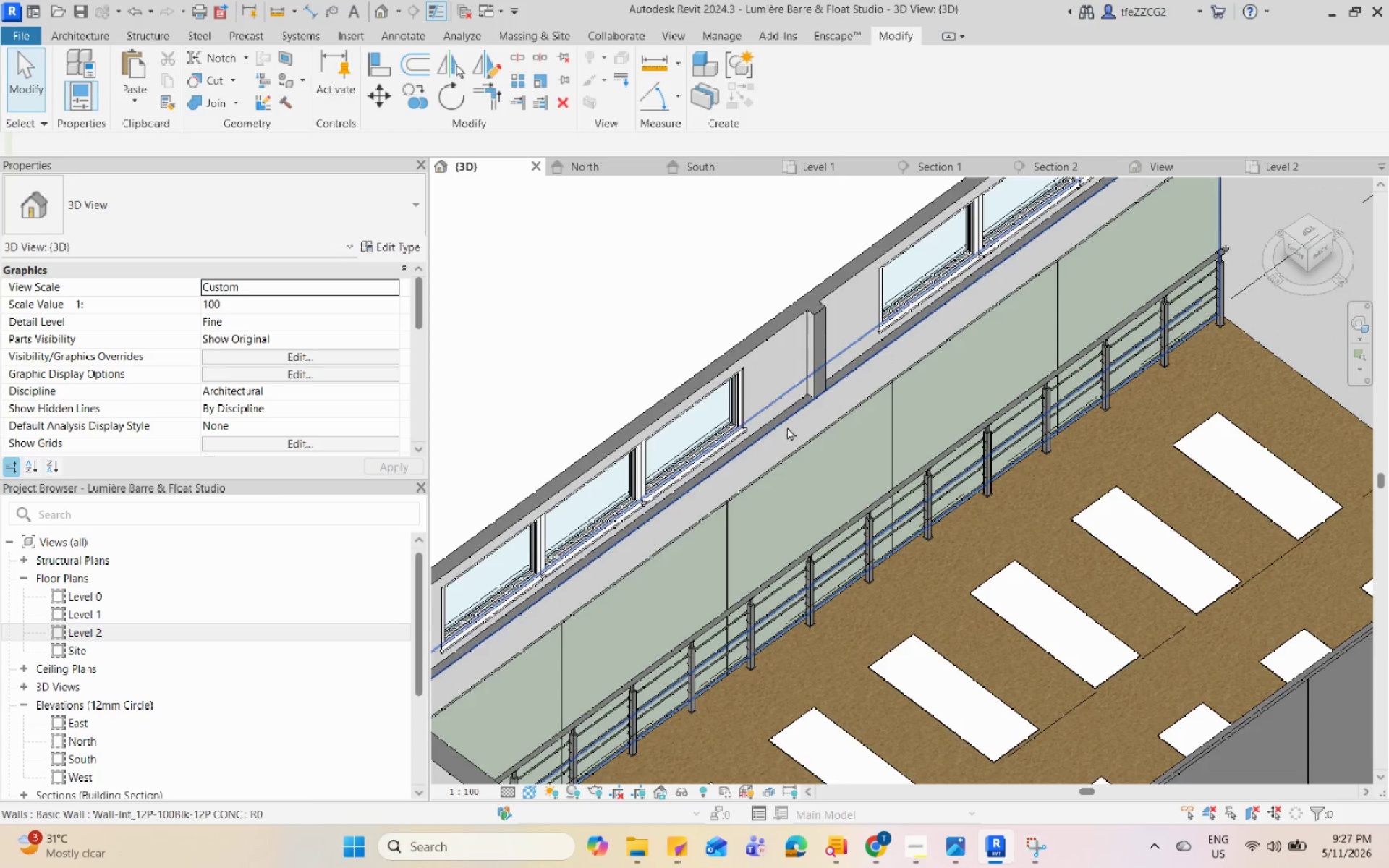 
hold_key(key=ShiftLeft, duration=1.0)
 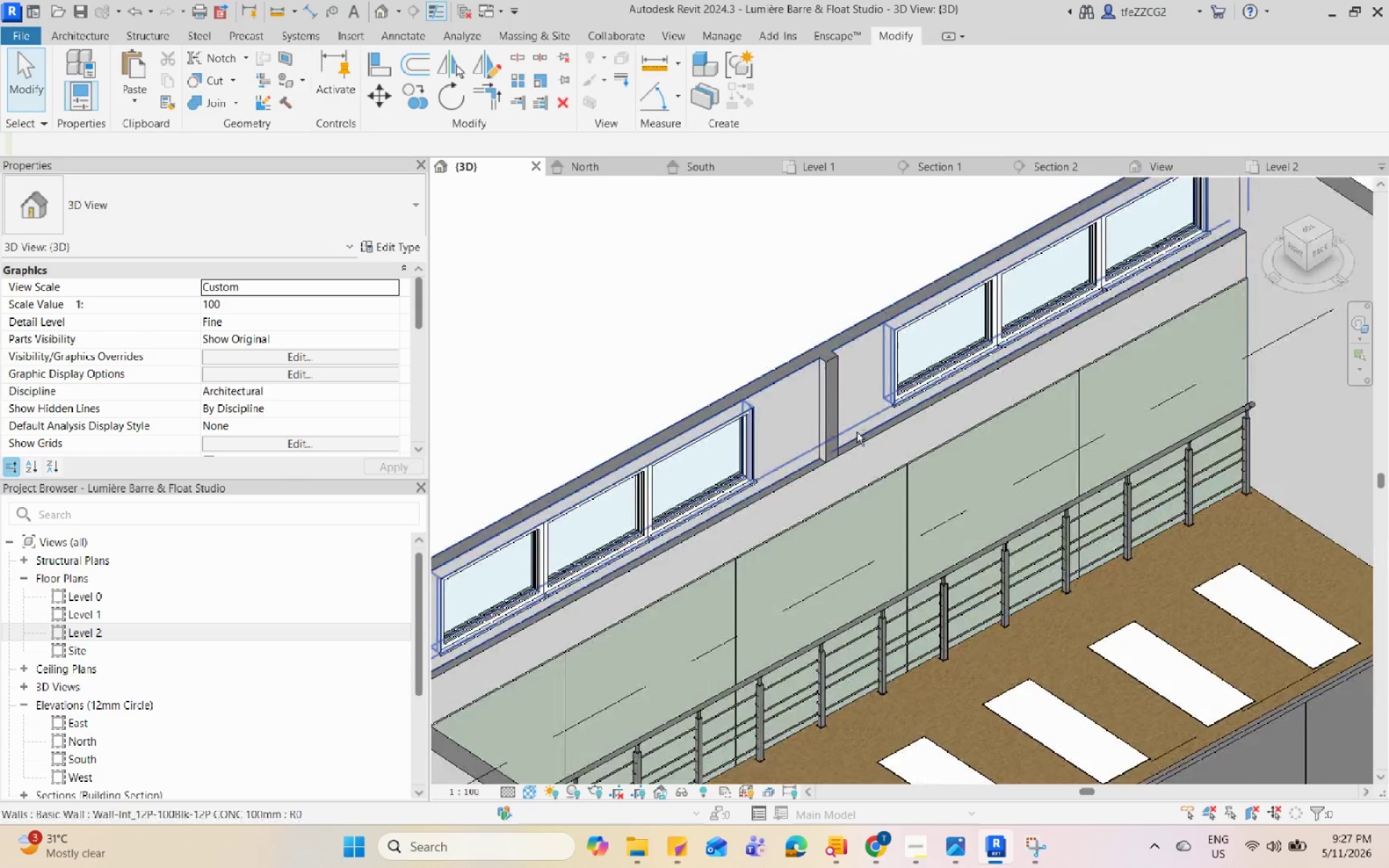 
scroll: coordinate [747, 367], scroll_direction: up, amount: 17.0
 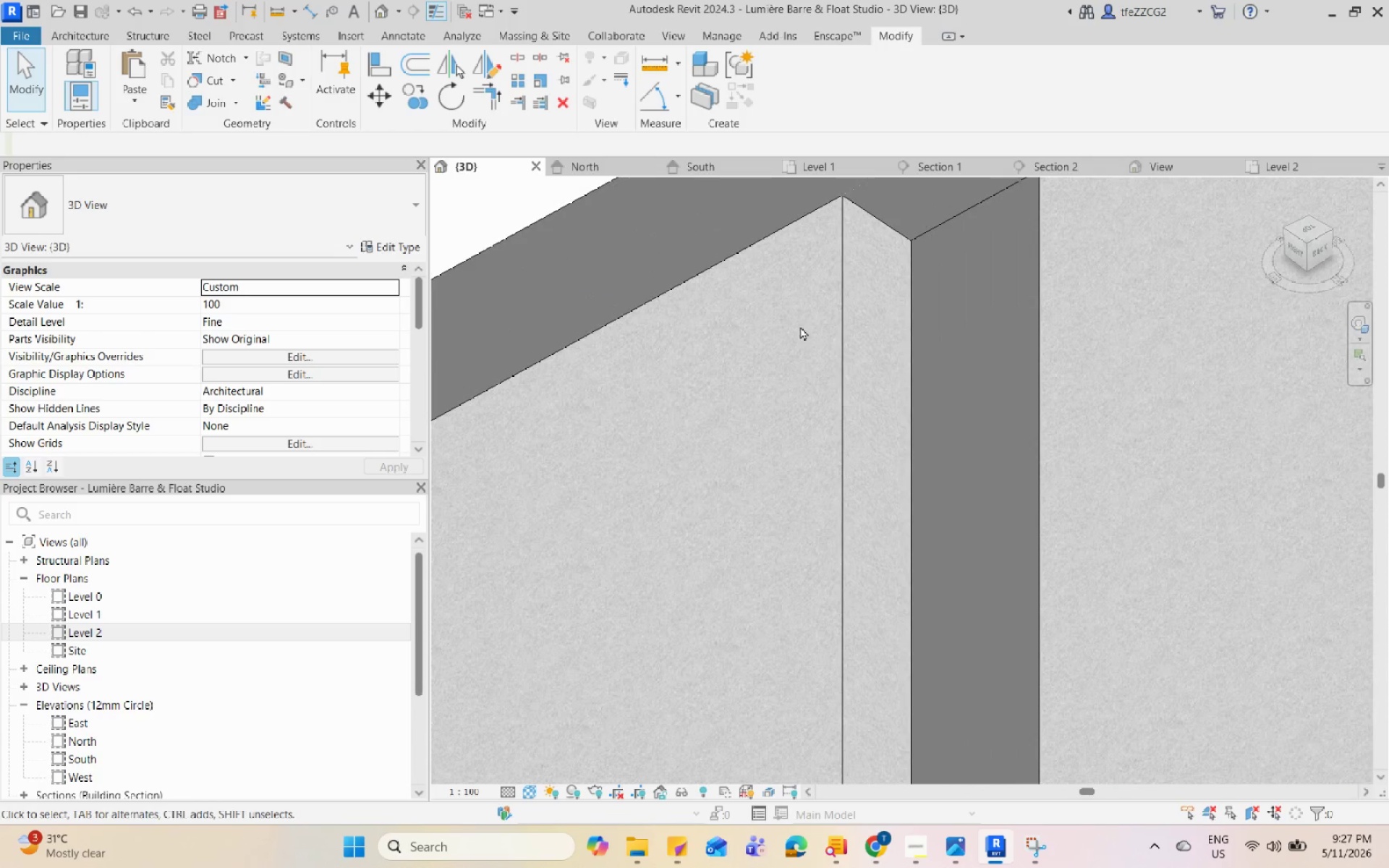 
scroll: coordinate [869, 465], scroll_direction: down, amount: 14.0
 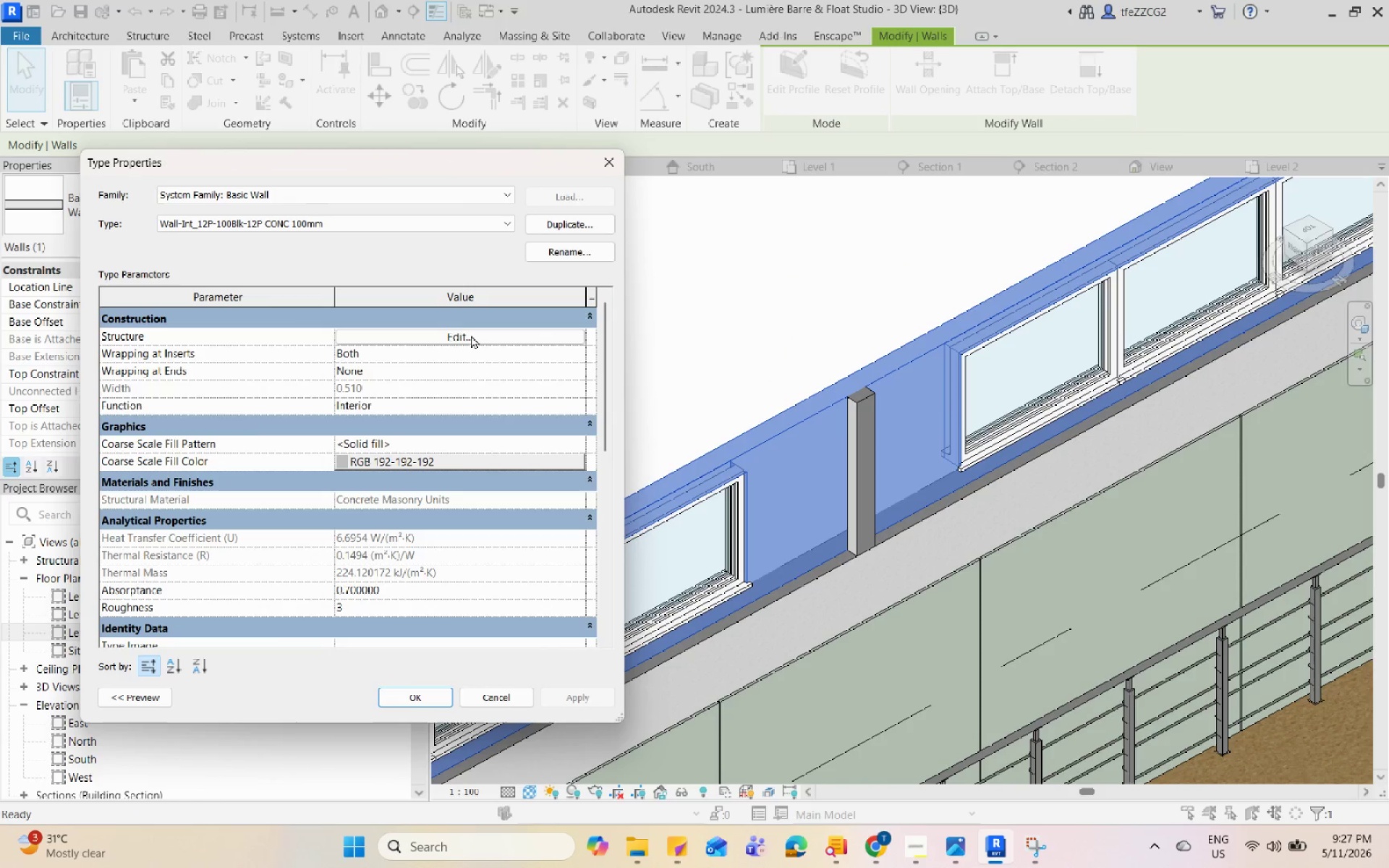 
left_click([471, 335])
 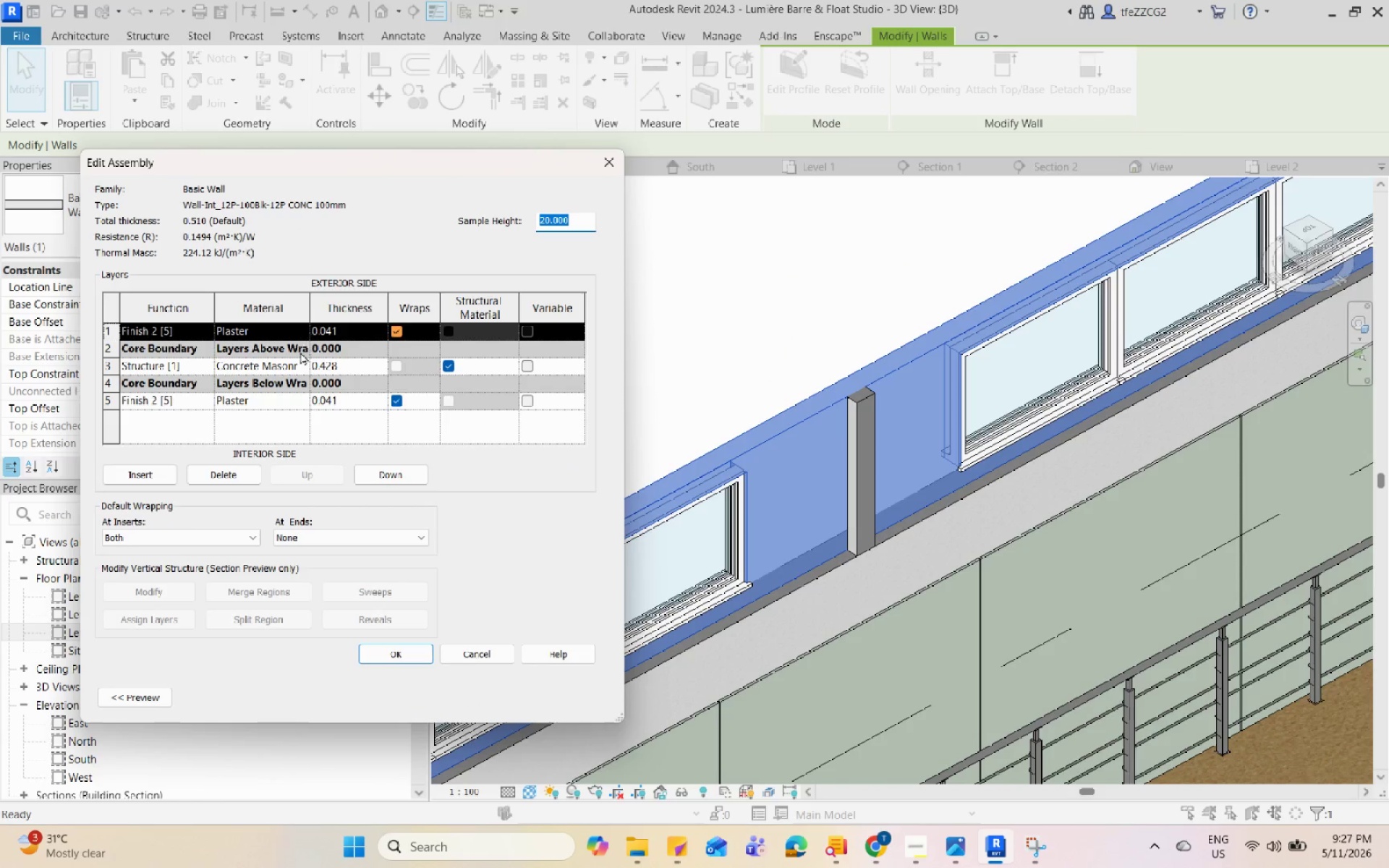 
left_click([303, 365])
 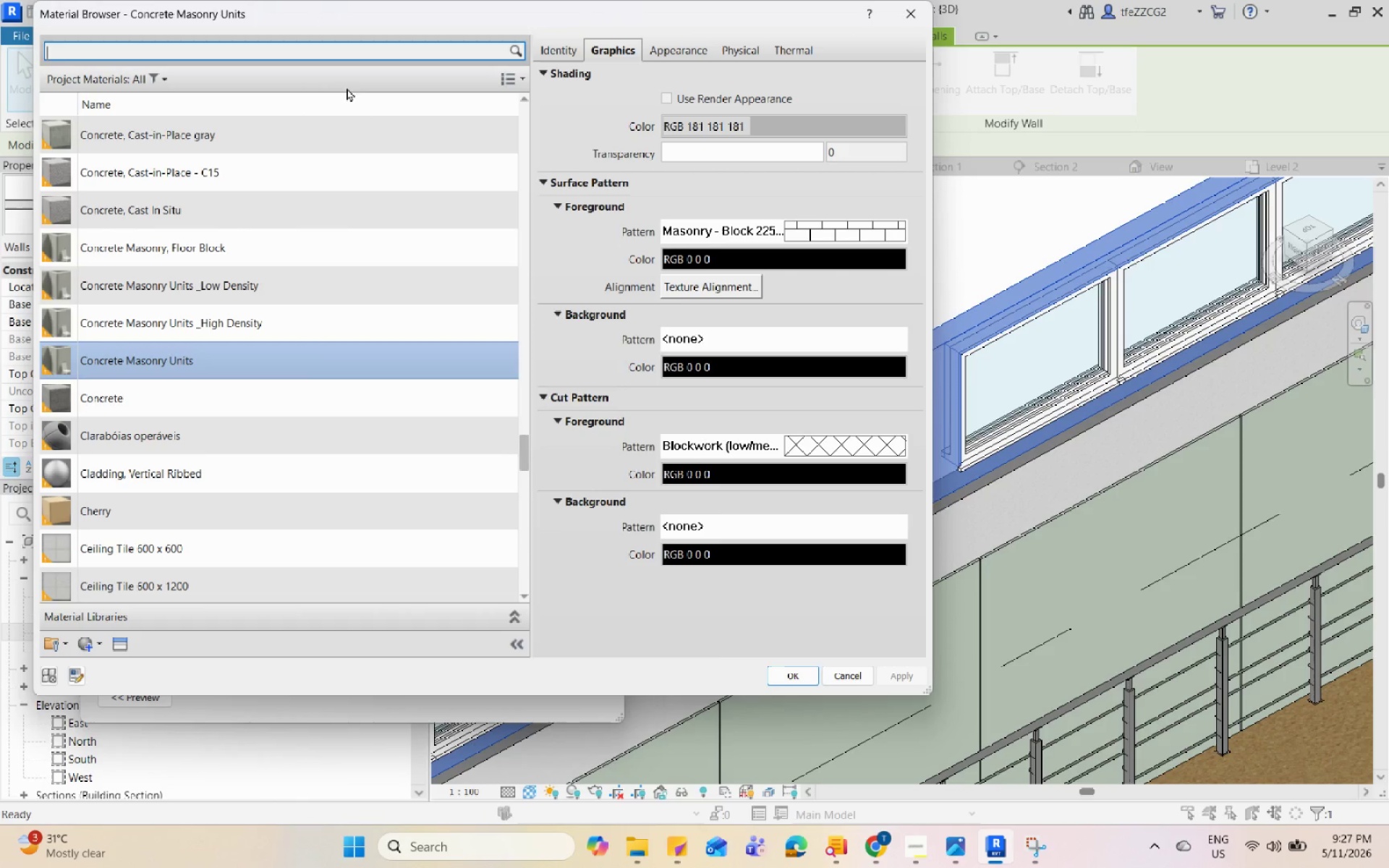 
type(plaster)
 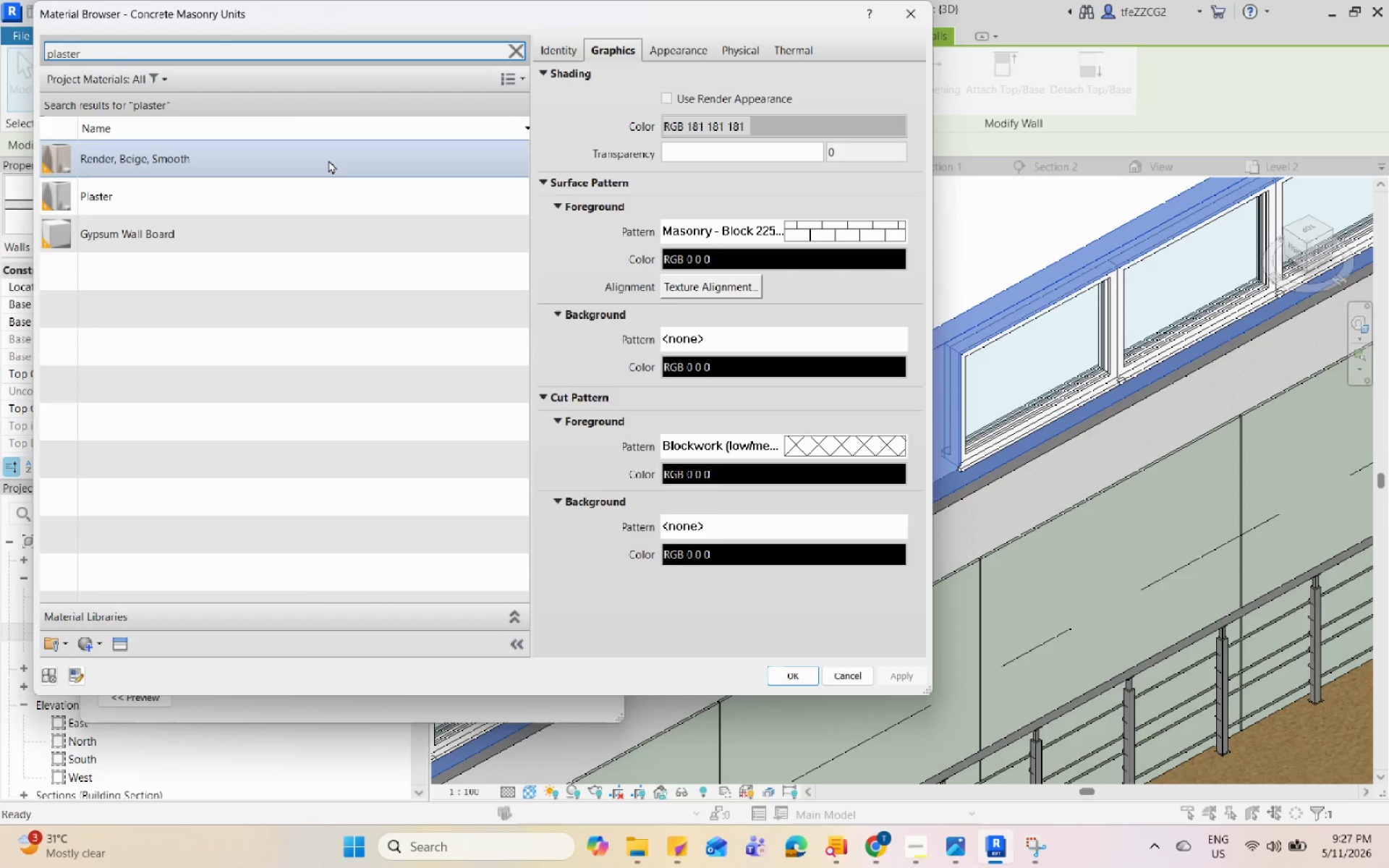 
left_click([313, 195])
 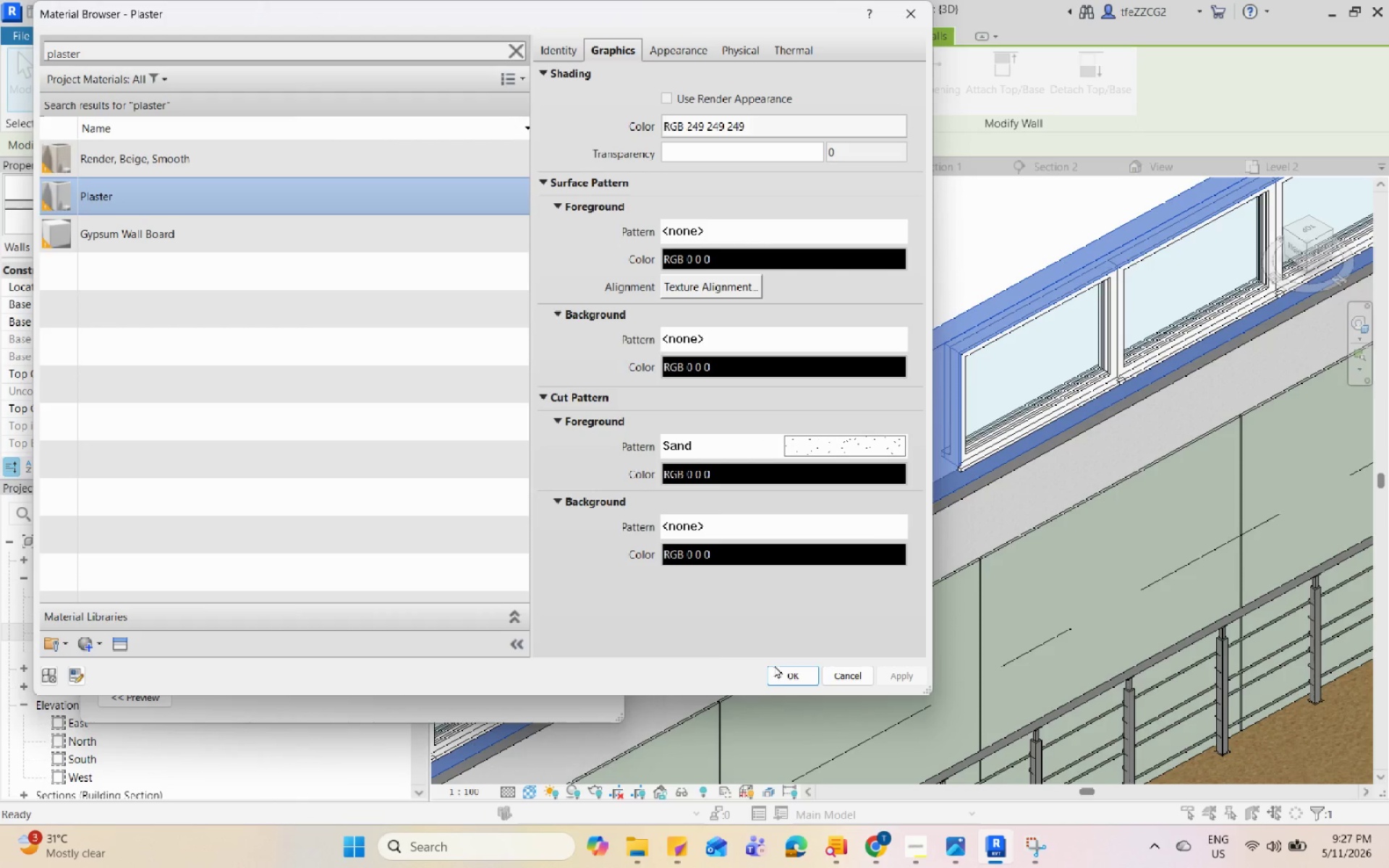 
left_click([785, 676])
 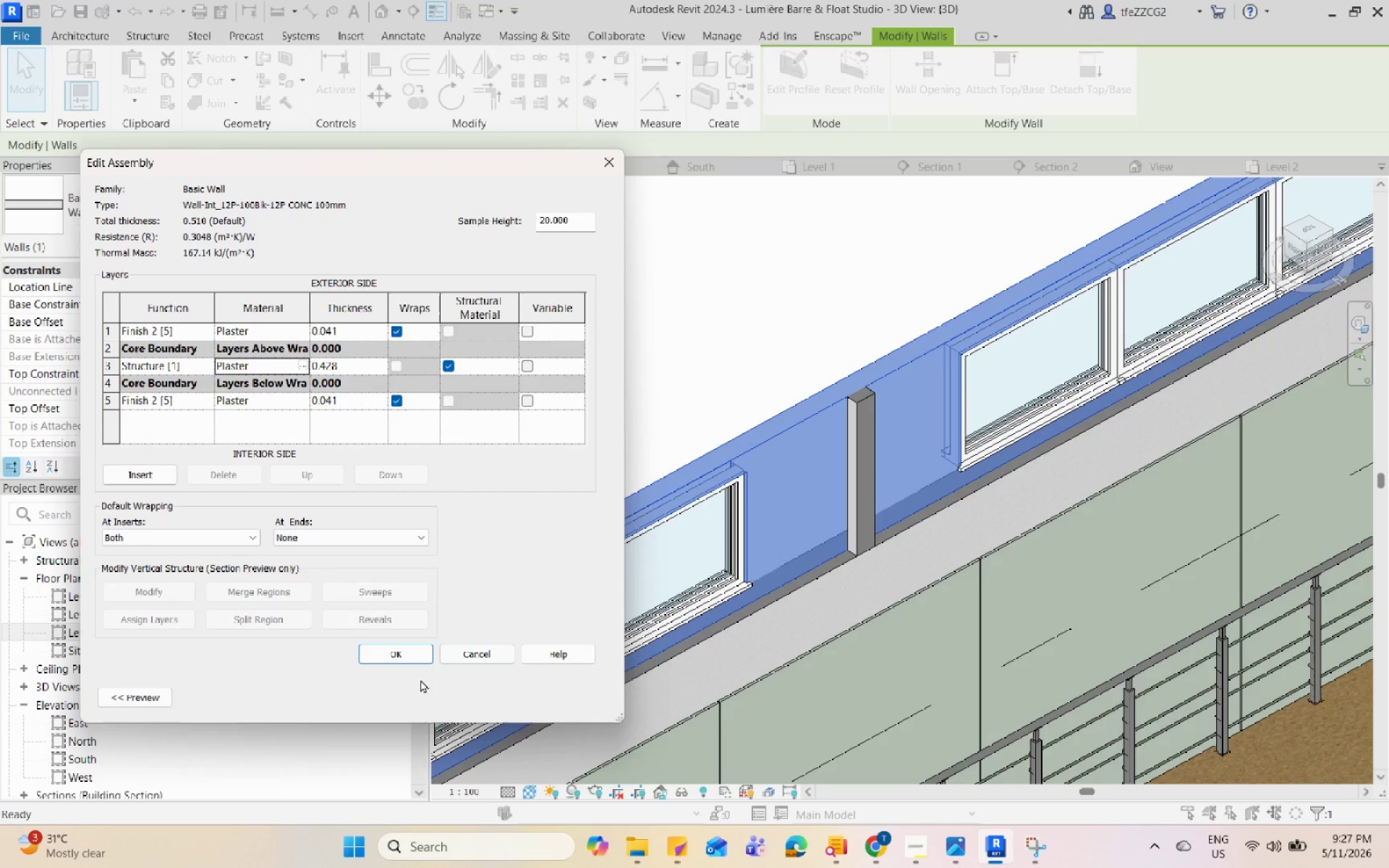 
left_click([410, 655])
 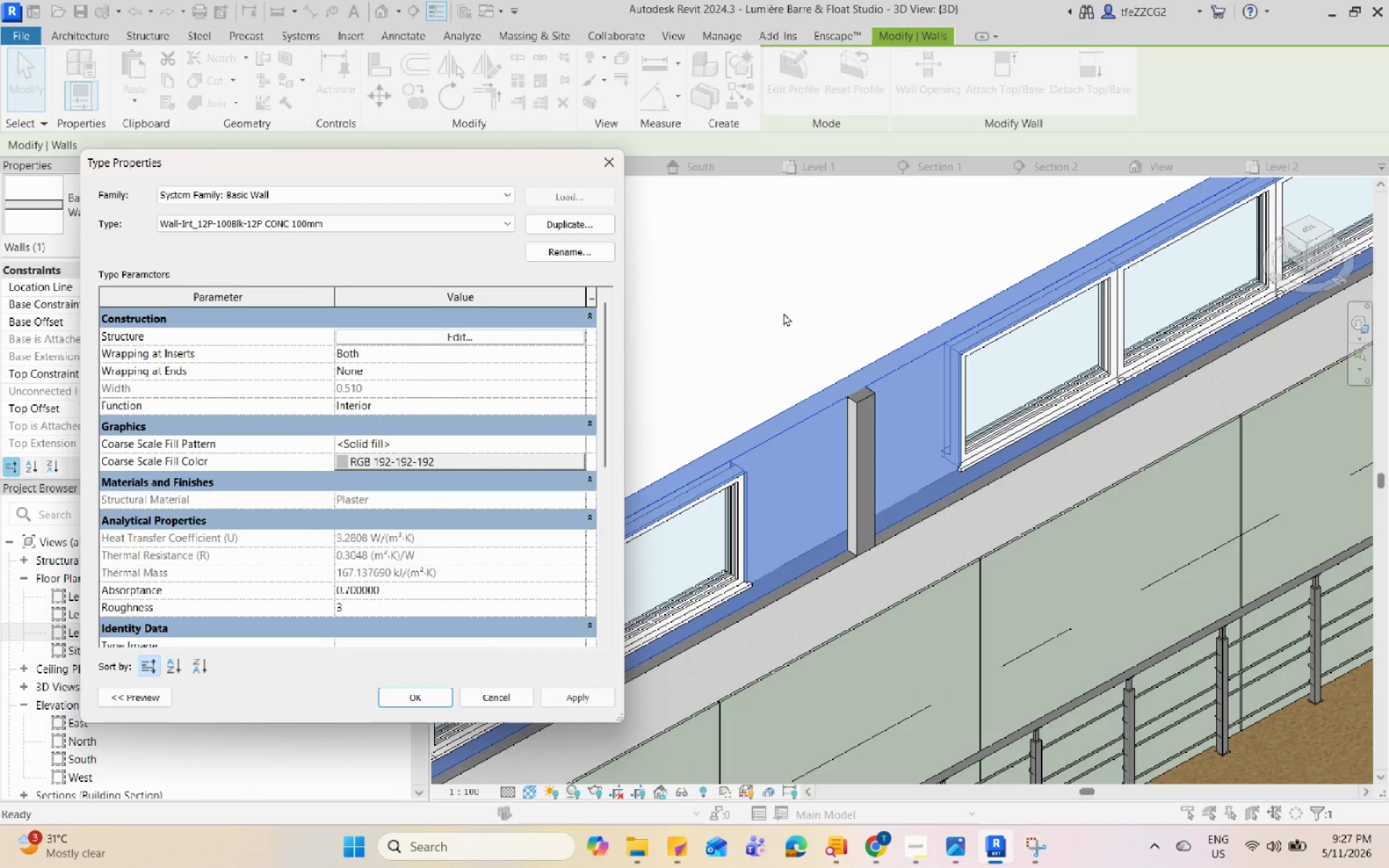 
scroll: coordinate [794, 339], scroll_direction: down, amount: 1.0
 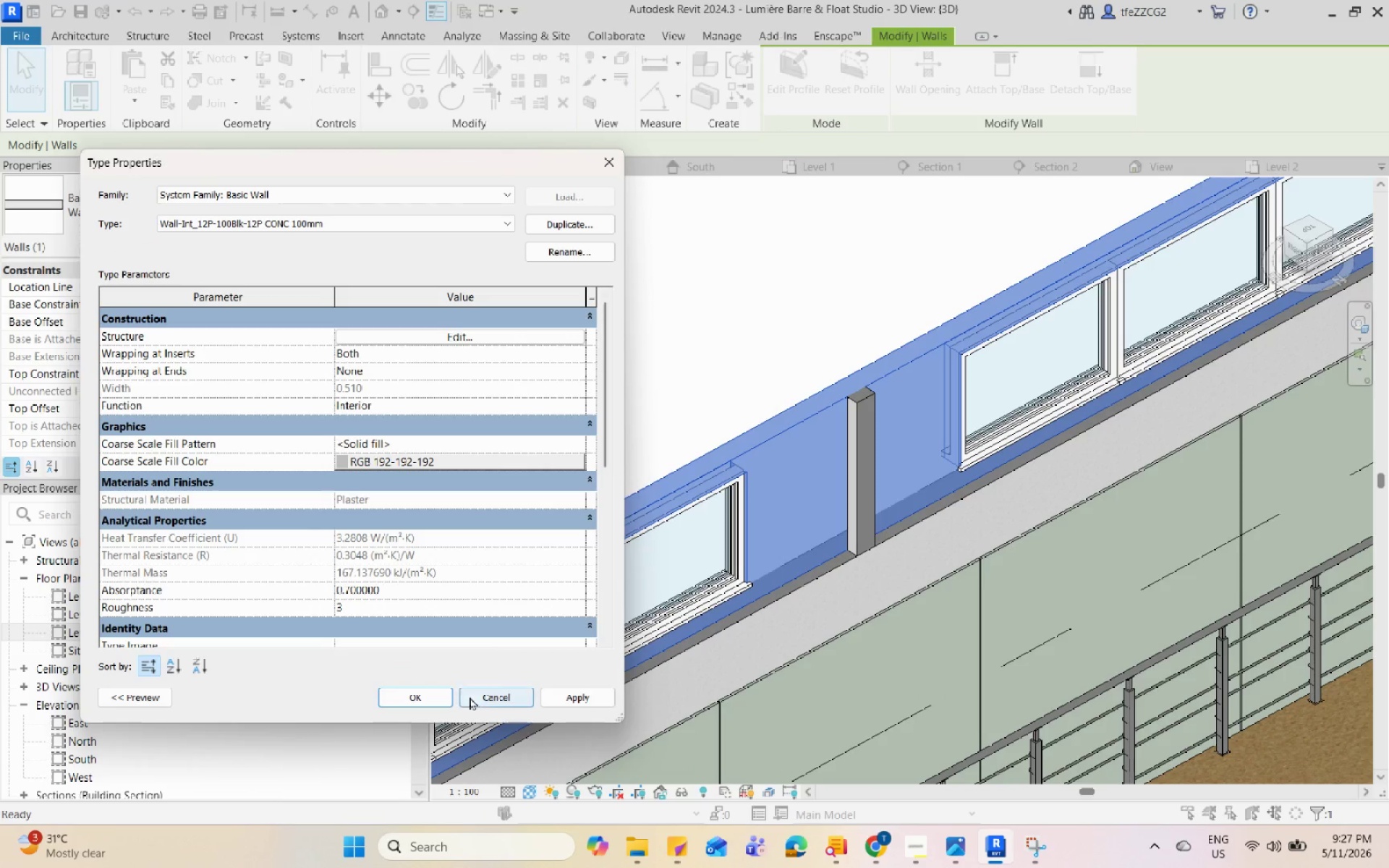 
left_click([572, 698])
 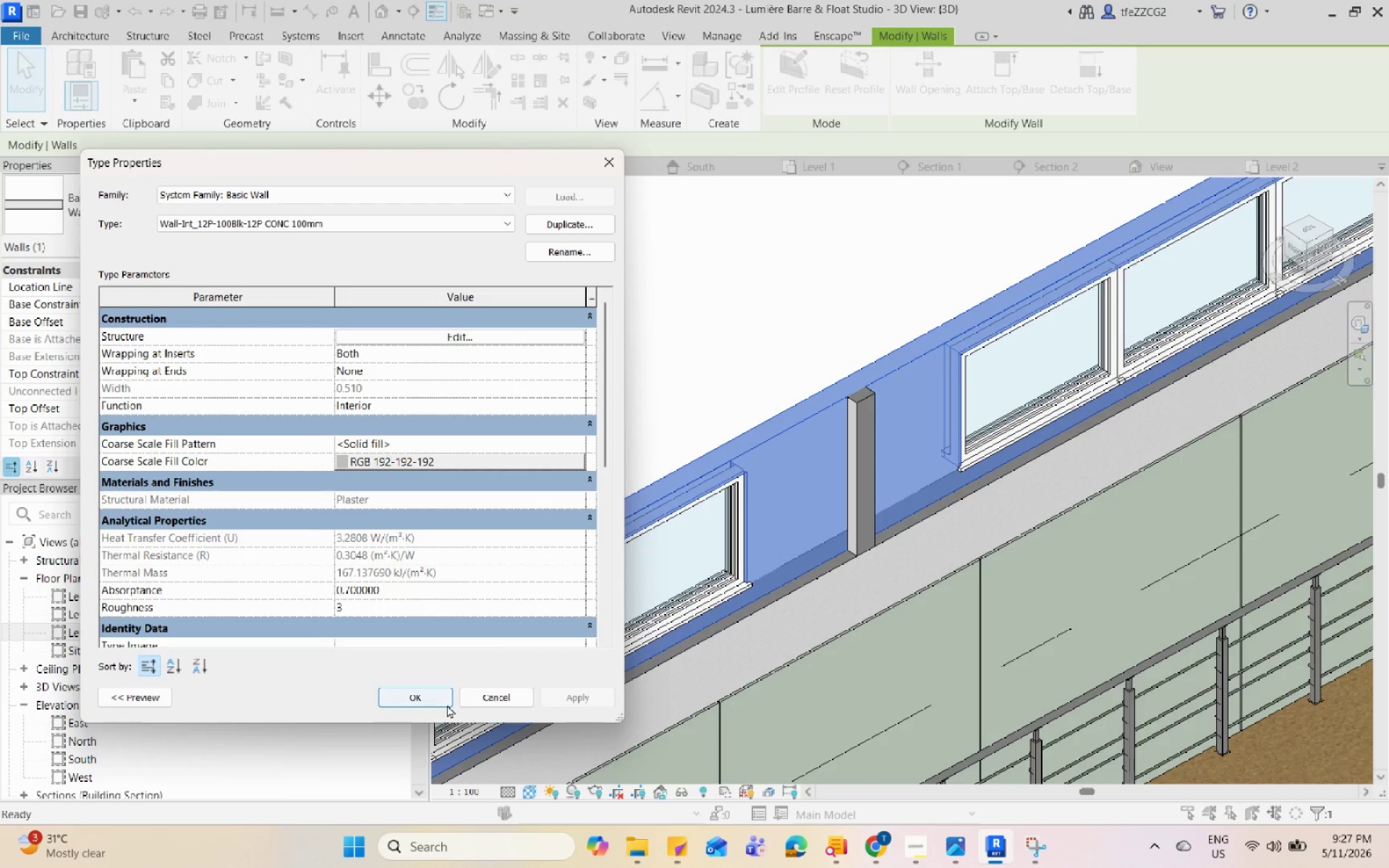 
left_click([441, 702])
 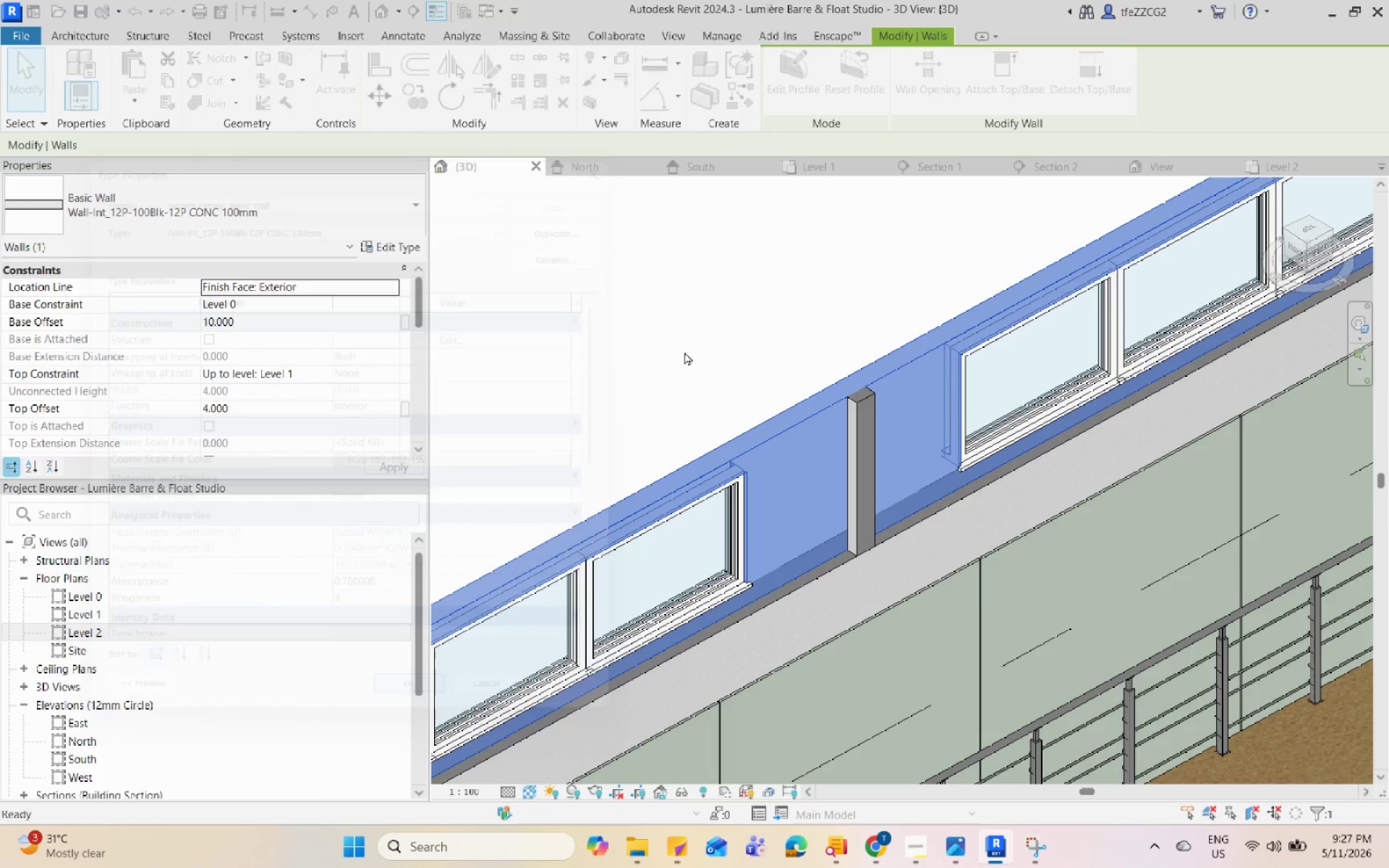 
key(Escape)
 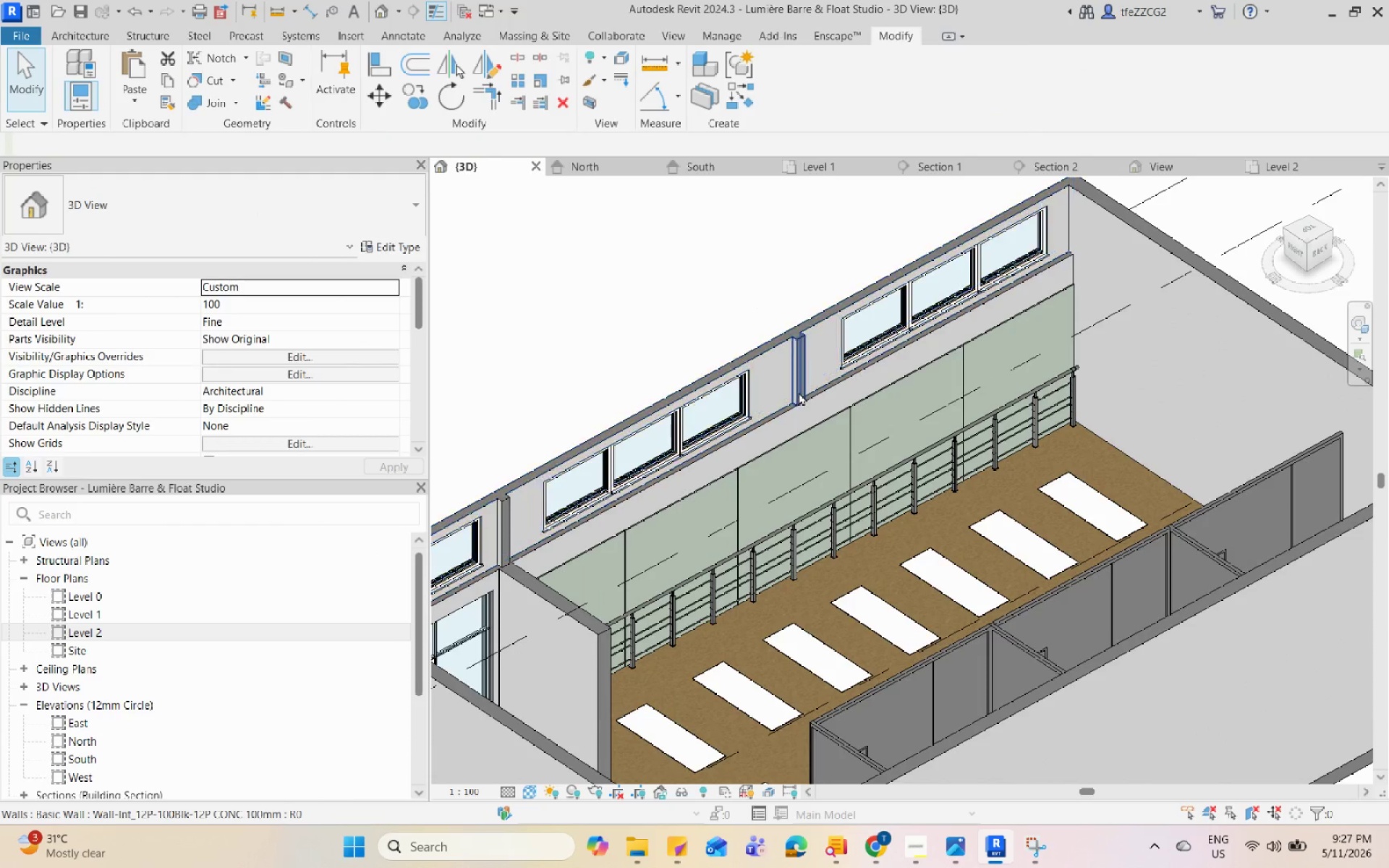 
scroll: coordinate [751, 295], scroll_direction: down, amount: 6.0
 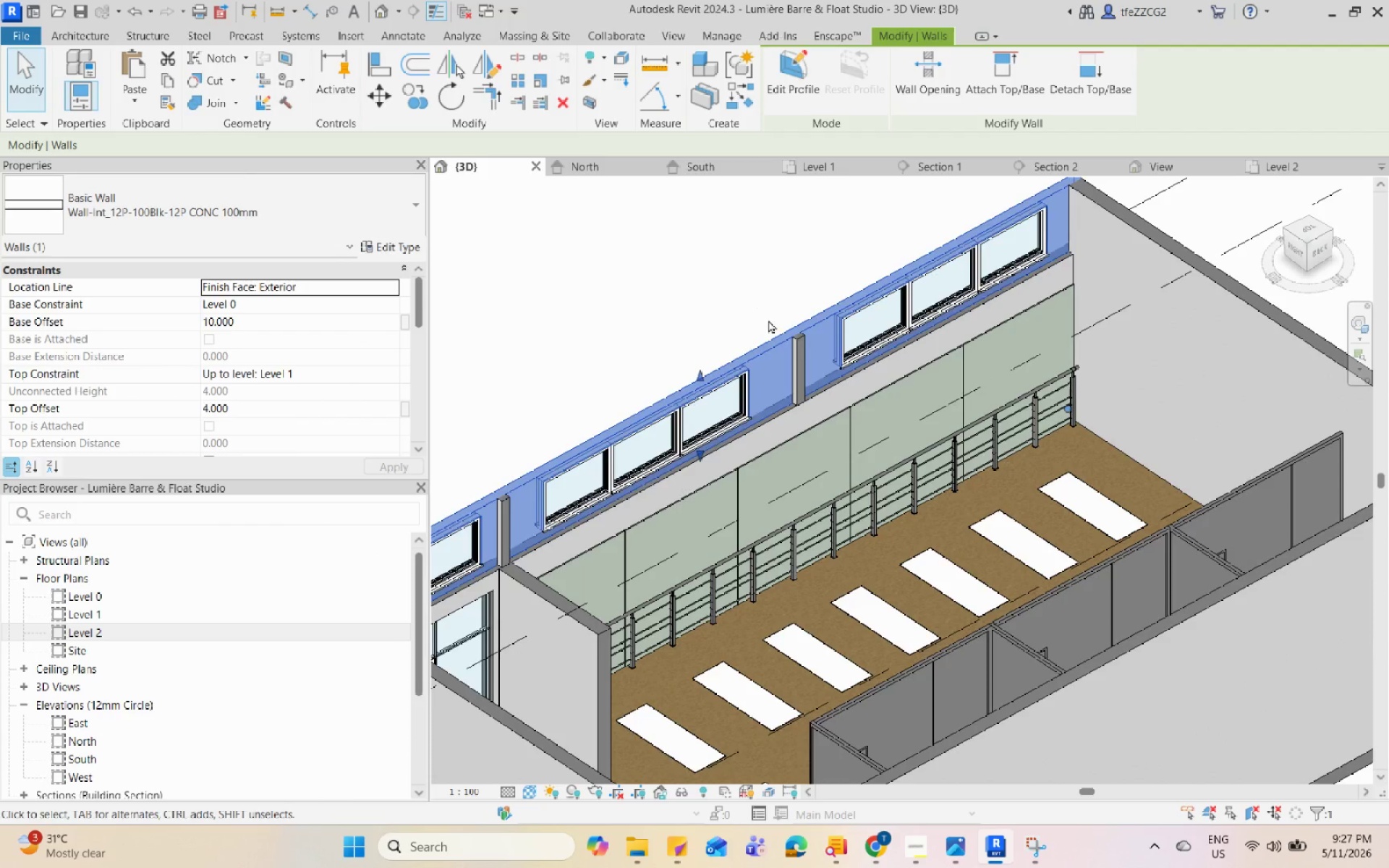 
left_click([800, 362])
 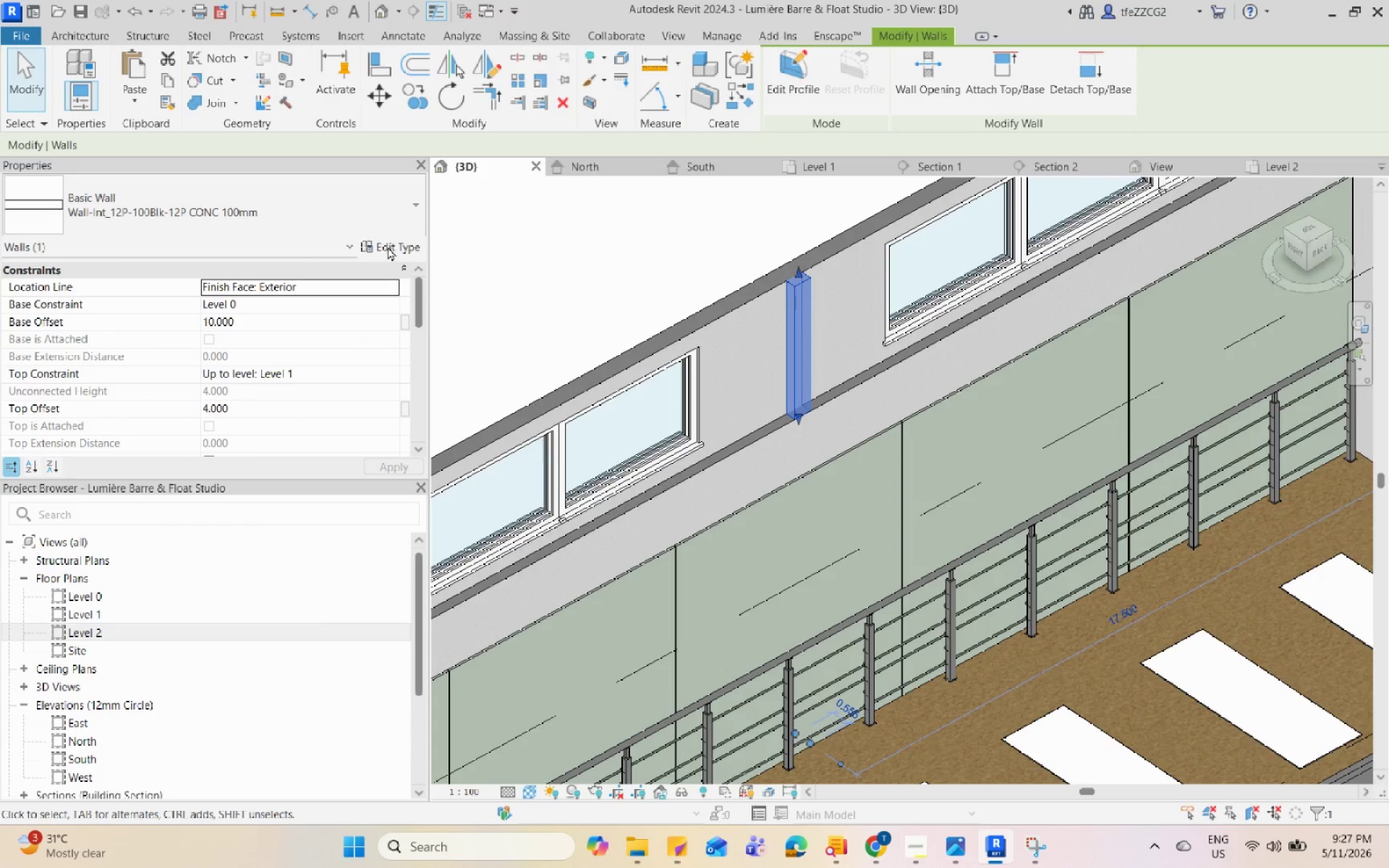 
scroll: coordinate [799, 392], scroll_direction: up, amount: 5.0
 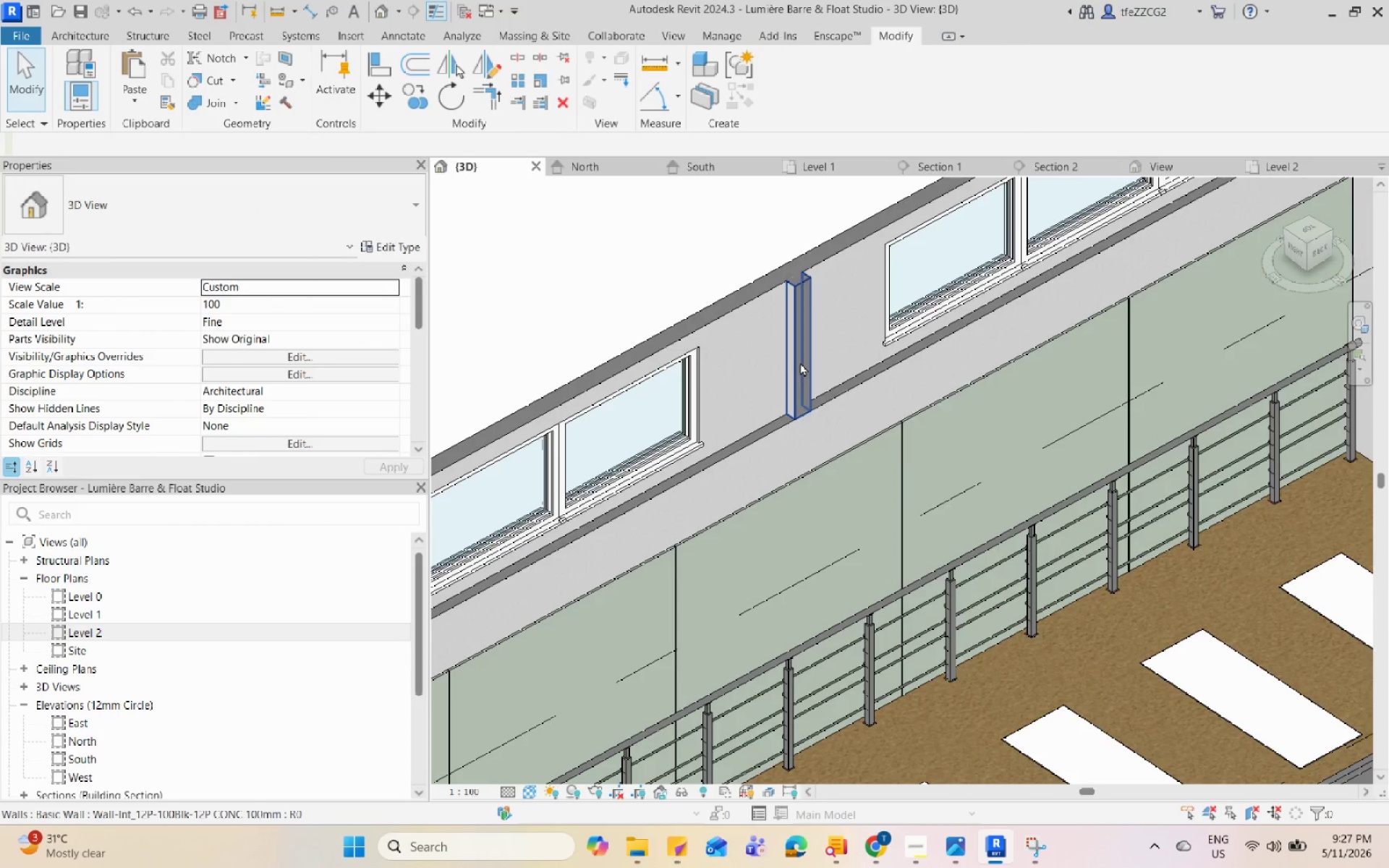 
left_click([388, 247])
 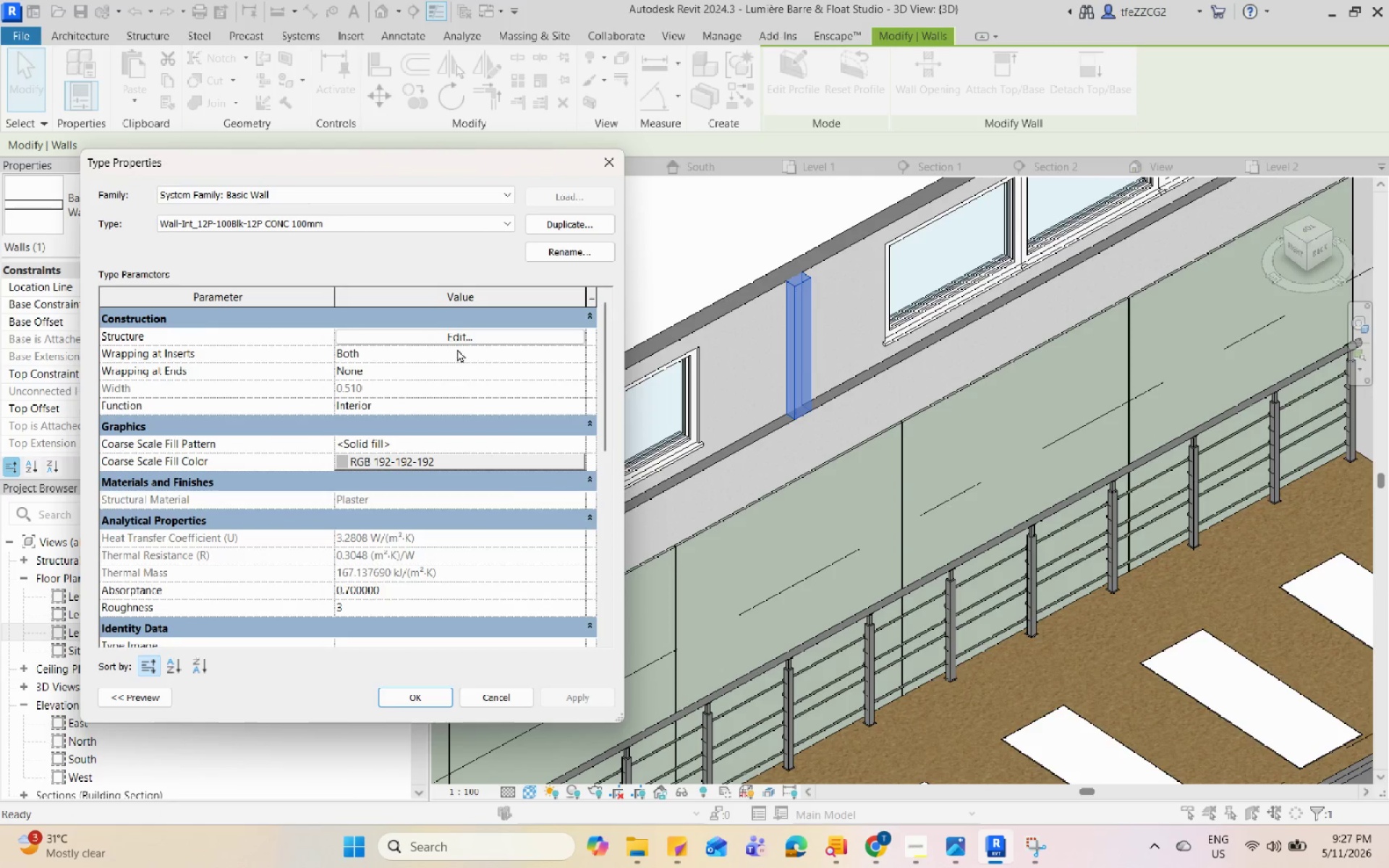 
left_click([466, 333])
 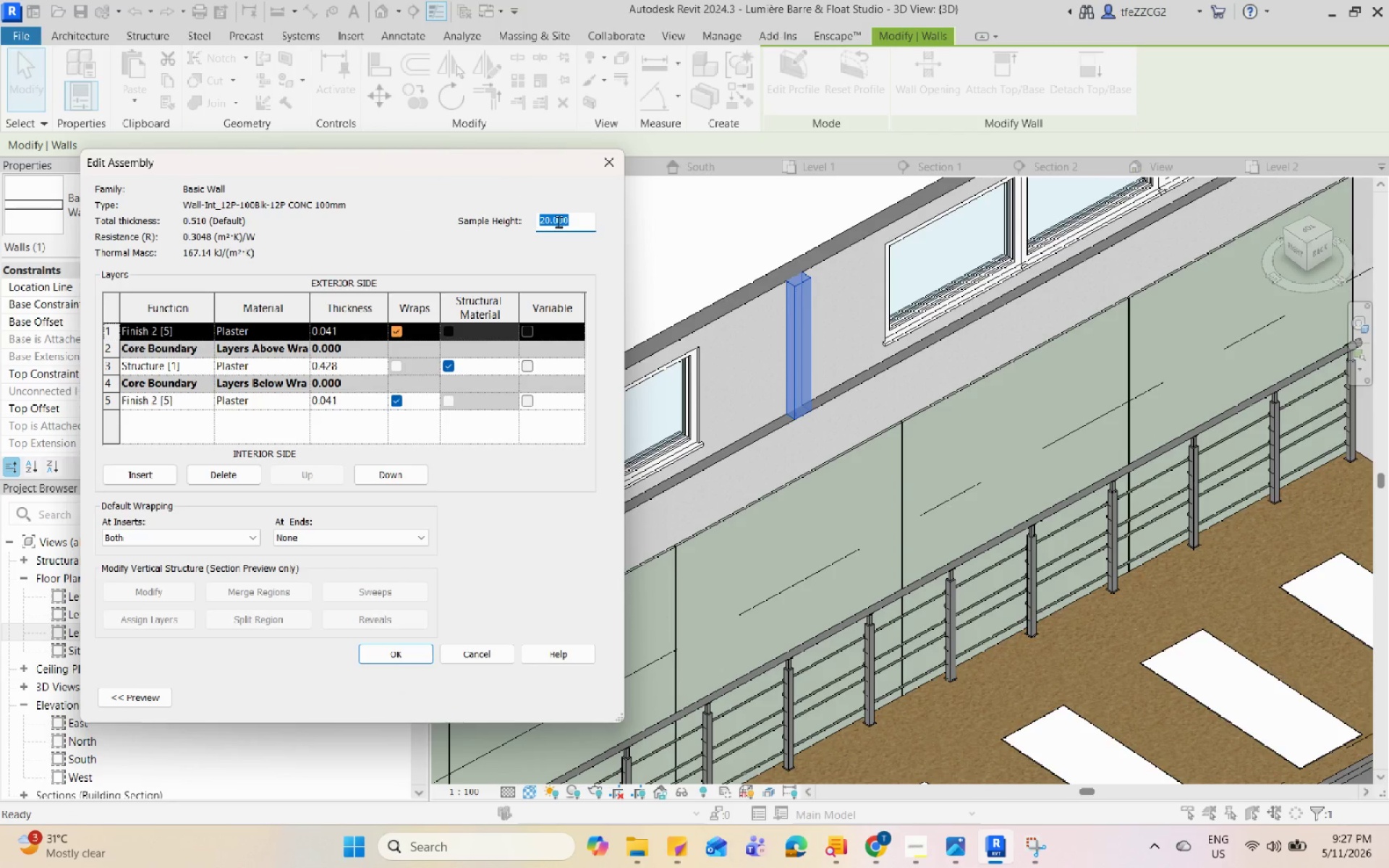 
left_click([612, 161])
 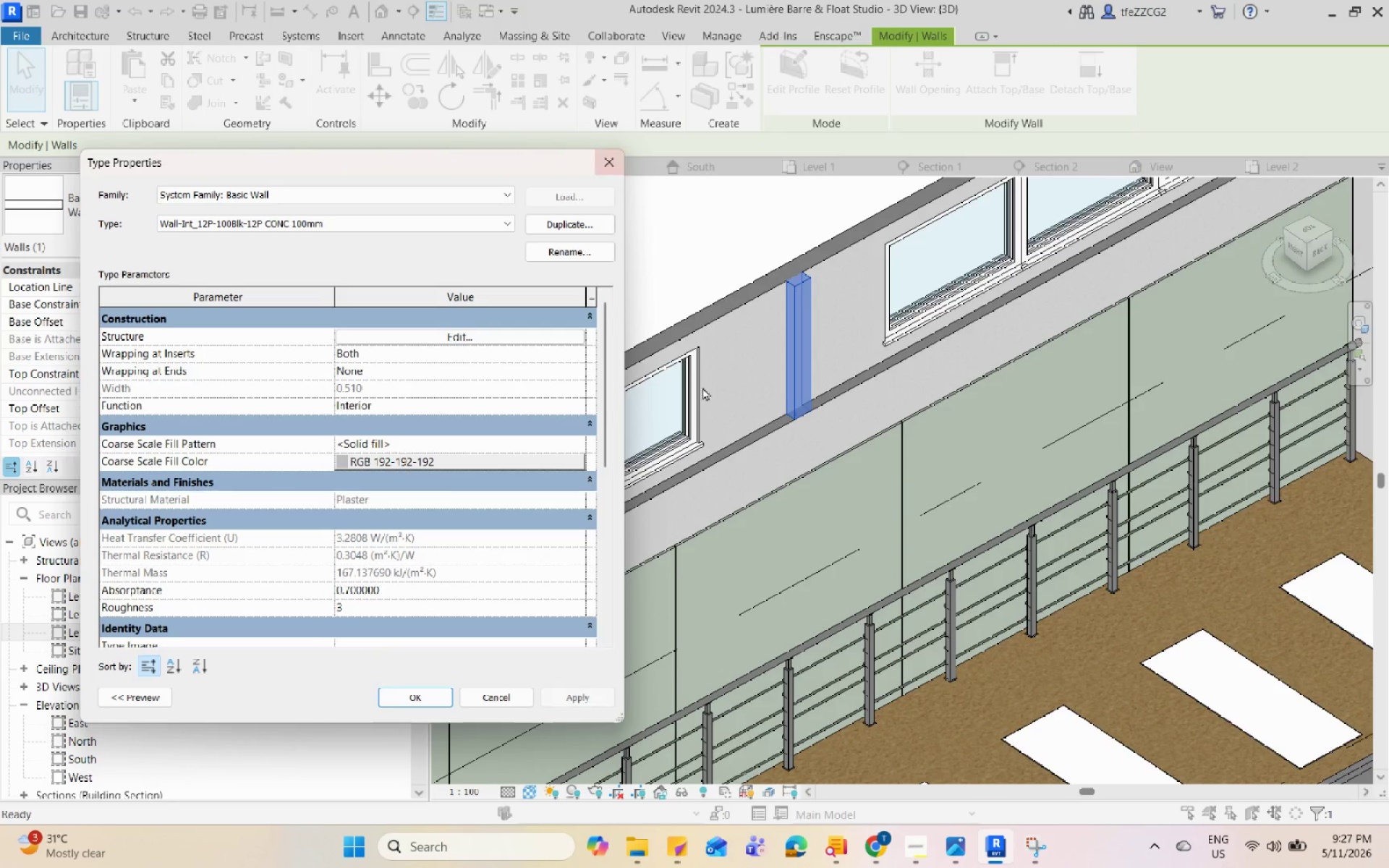 
scroll: coordinate [704, 398], scroll_direction: down, amount: 1.0
 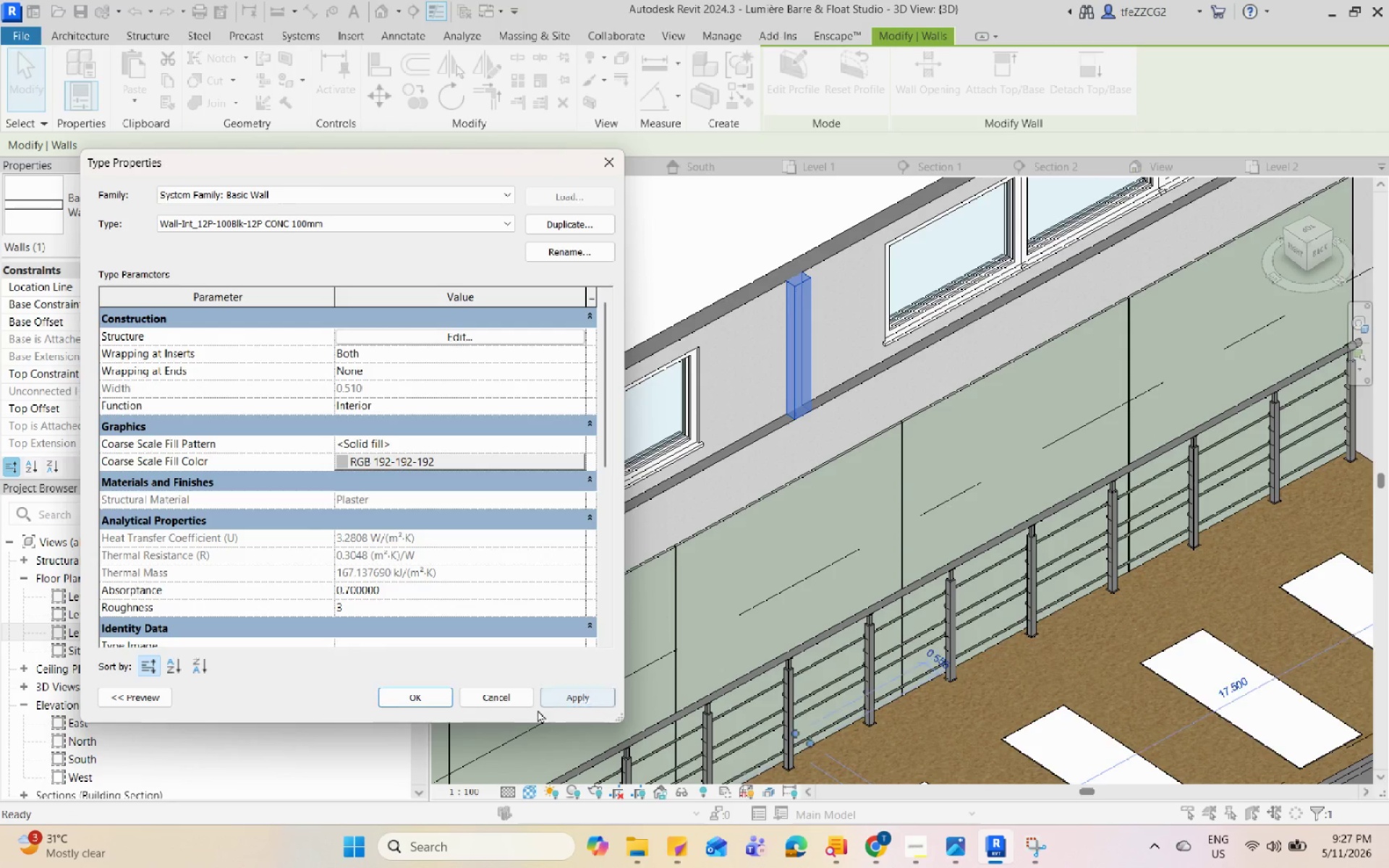 
double_click([428, 695])
 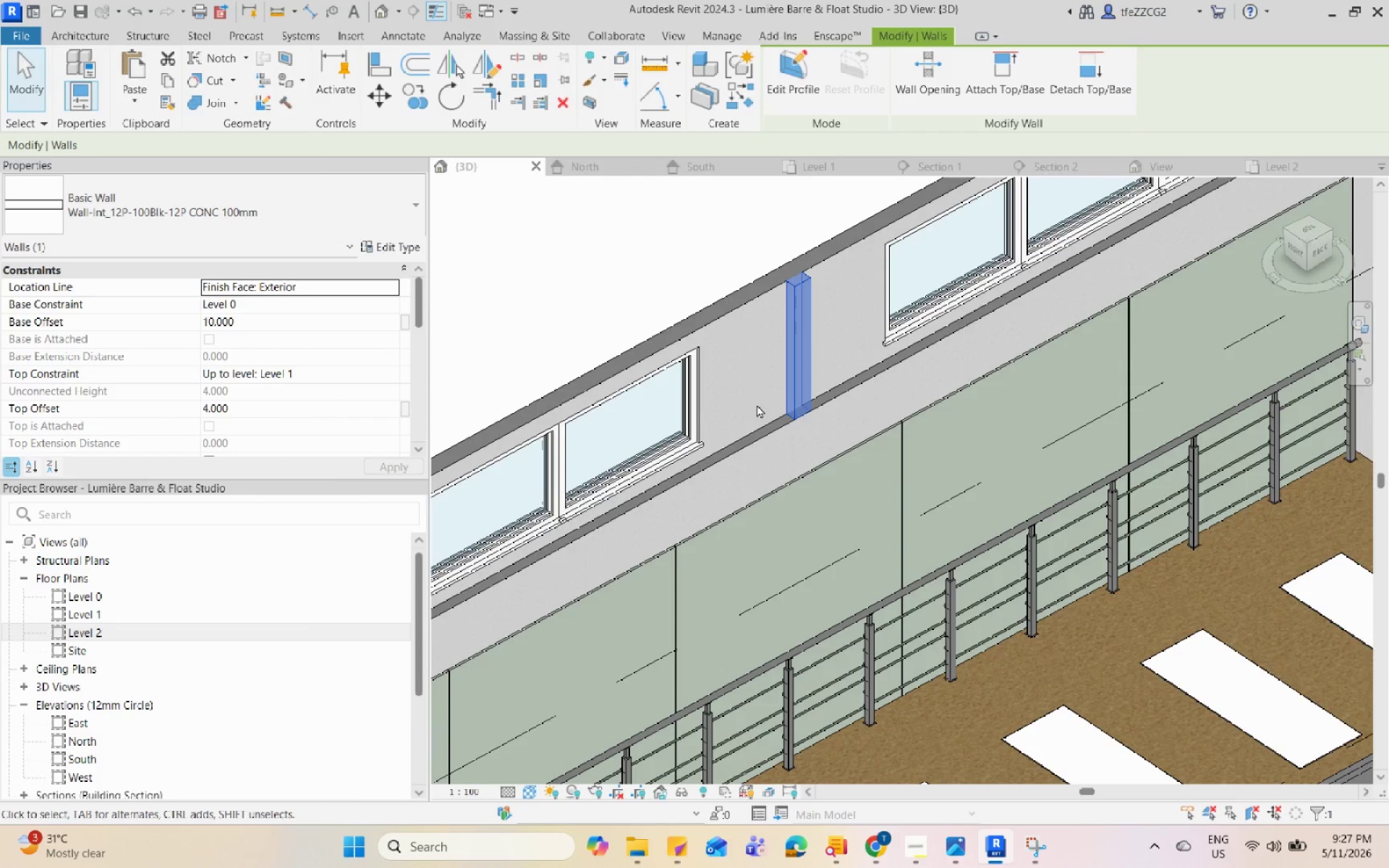 
key(Escape)
 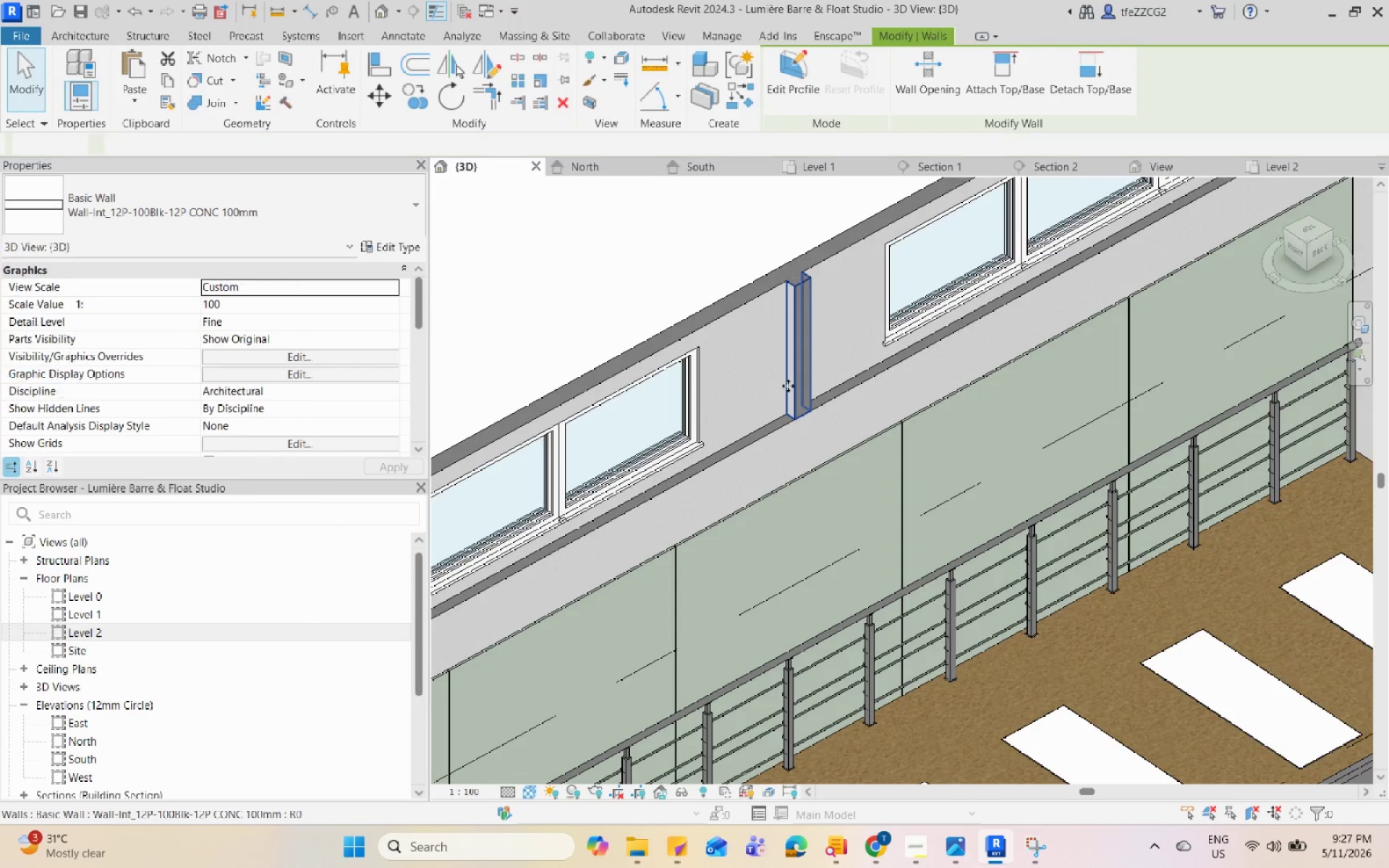 
key(Escape)
 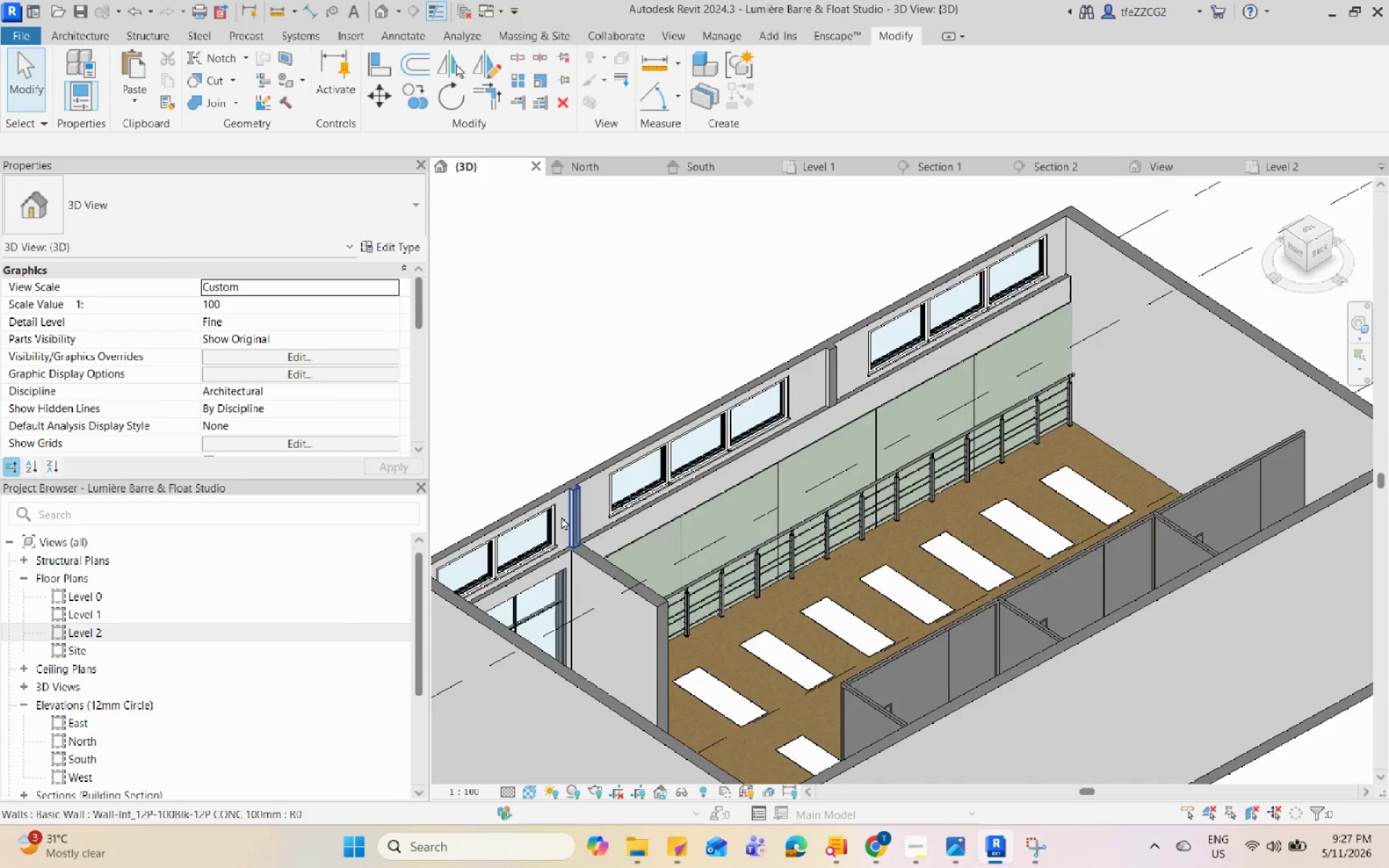 
scroll: coordinate [870, 399], scroll_direction: down, amount: 6.0
 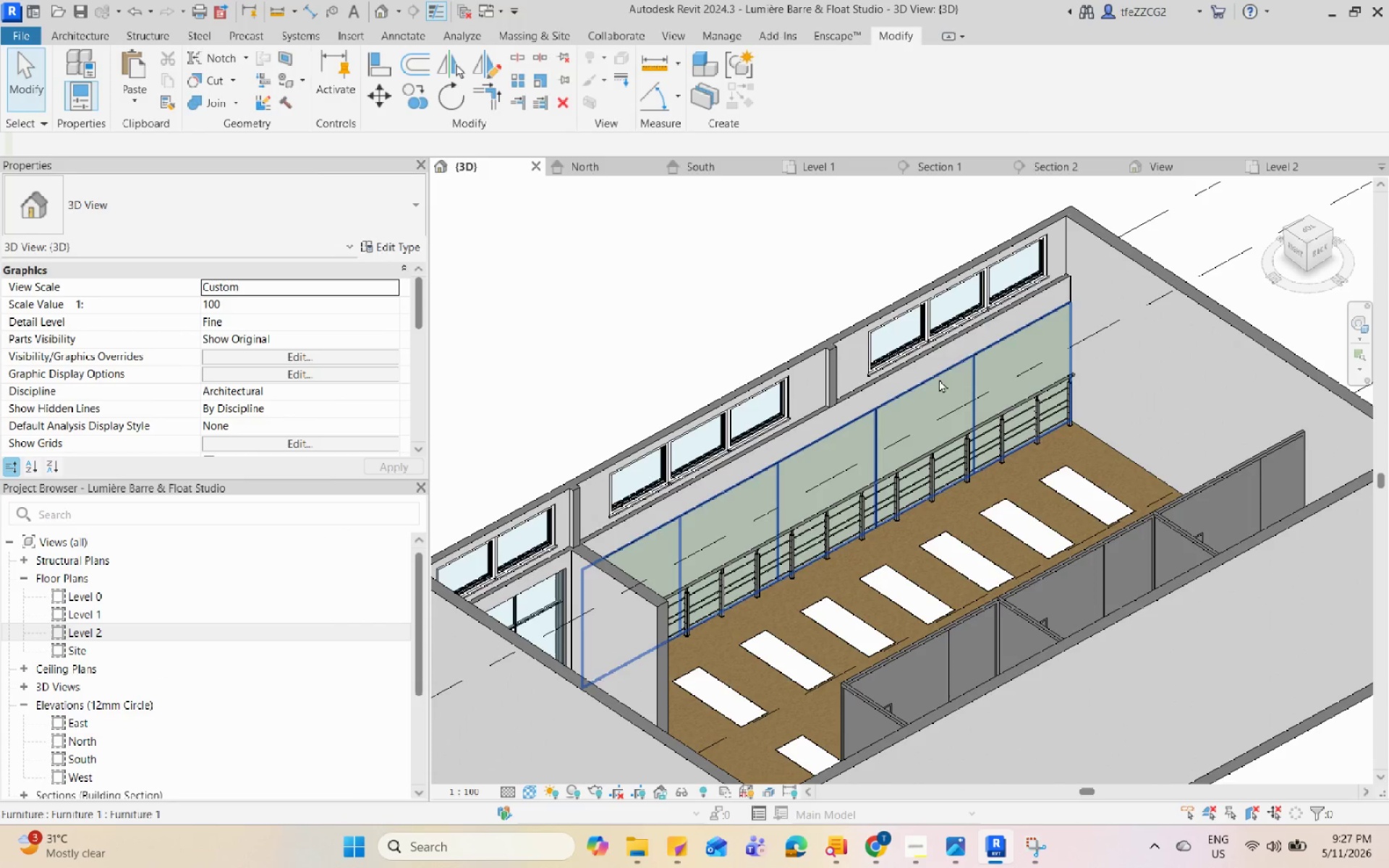 
left_click([616, 481])
 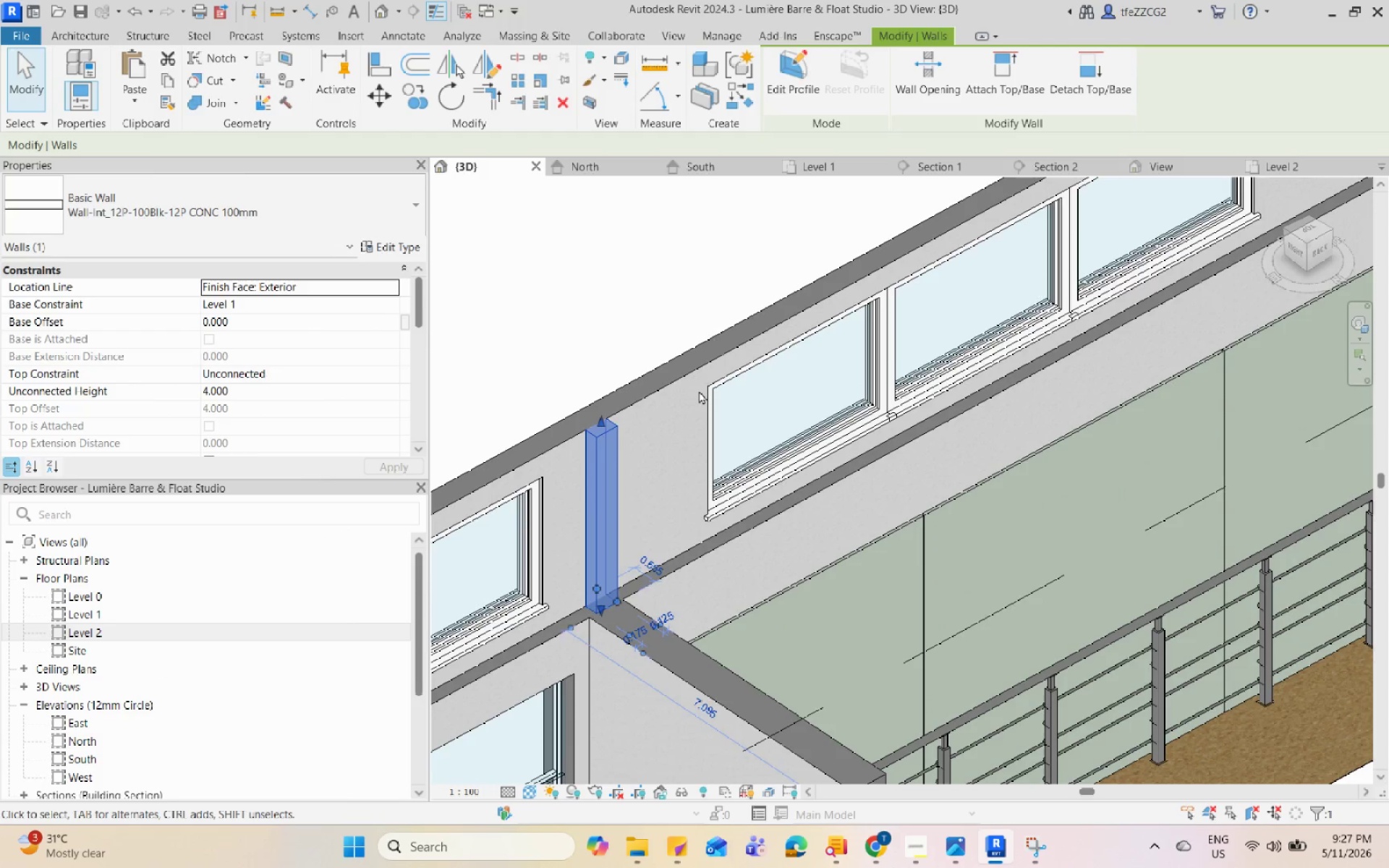 
scroll: coordinate [567, 514], scroll_direction: up, amount: 8.0
 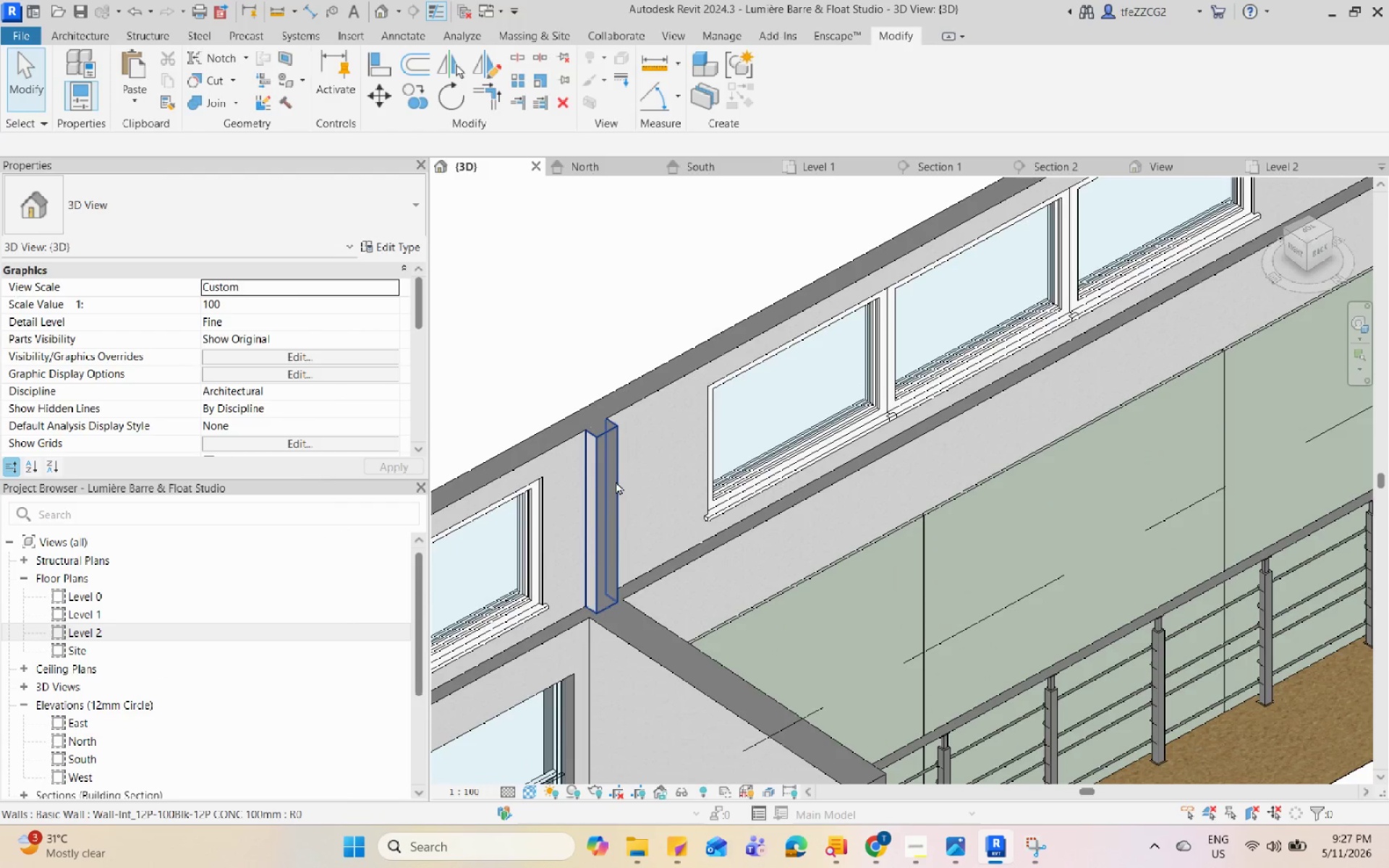 
key(Escape)
 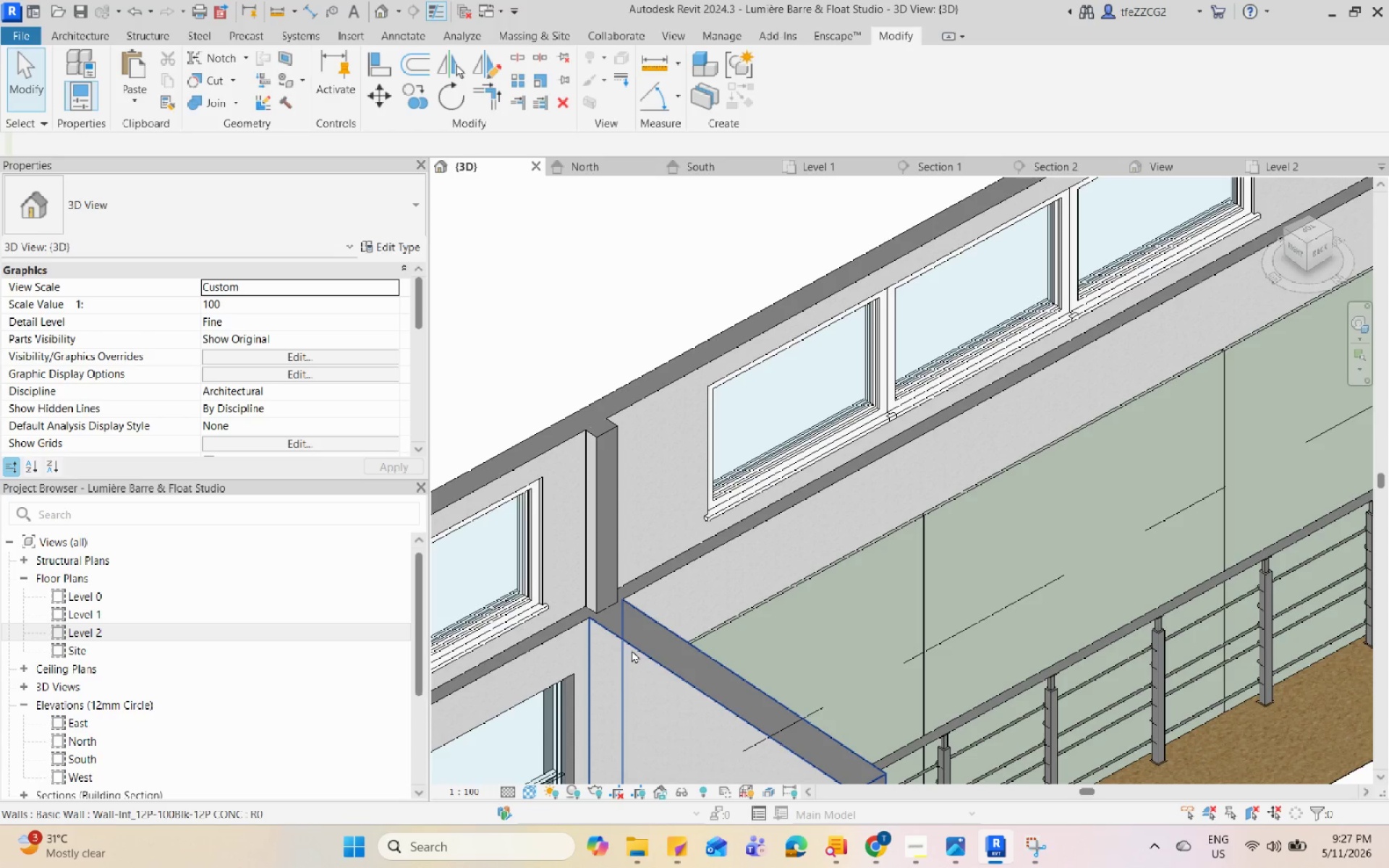 
left_click([632, 650])
 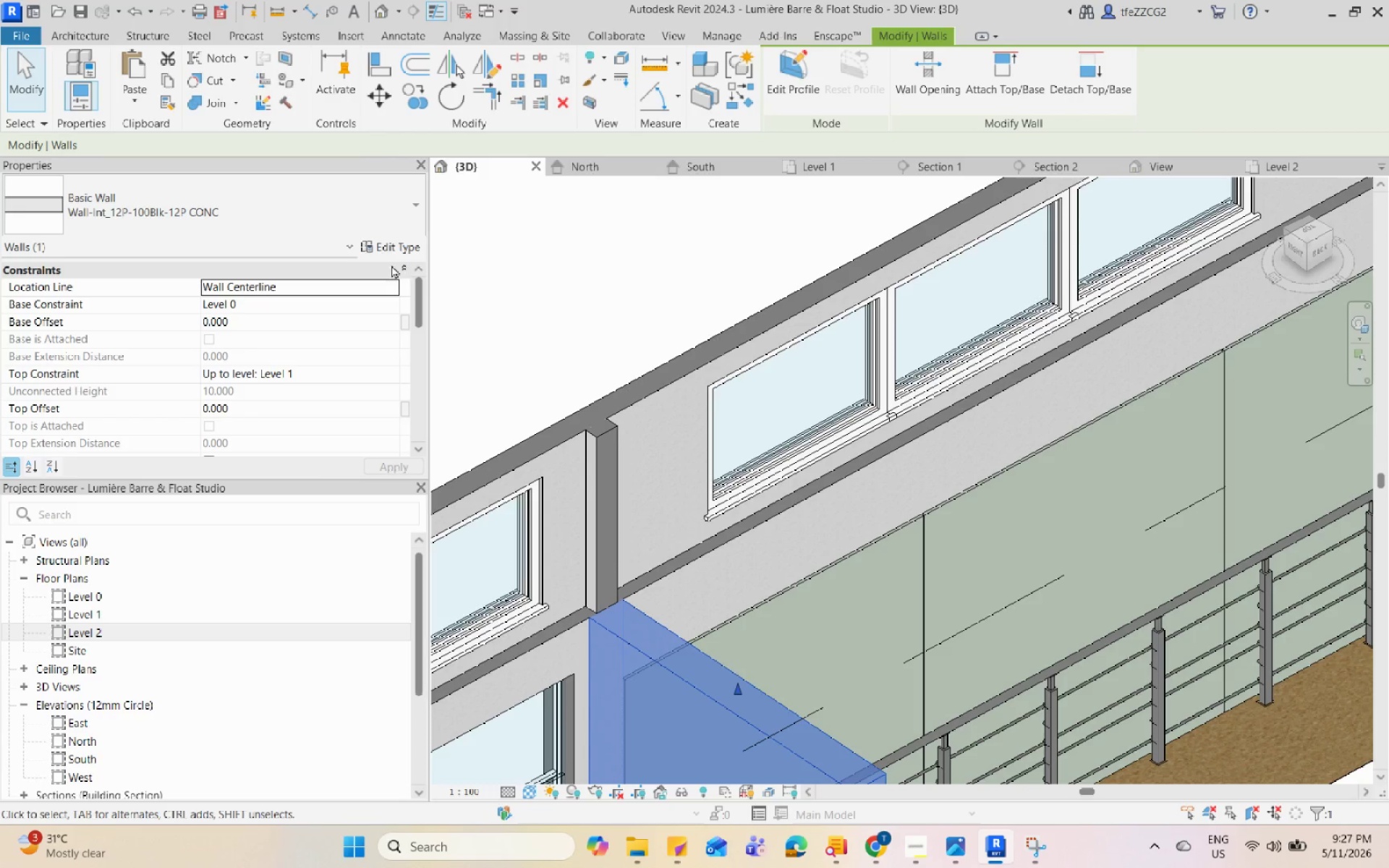 
left_click([398, 250])
 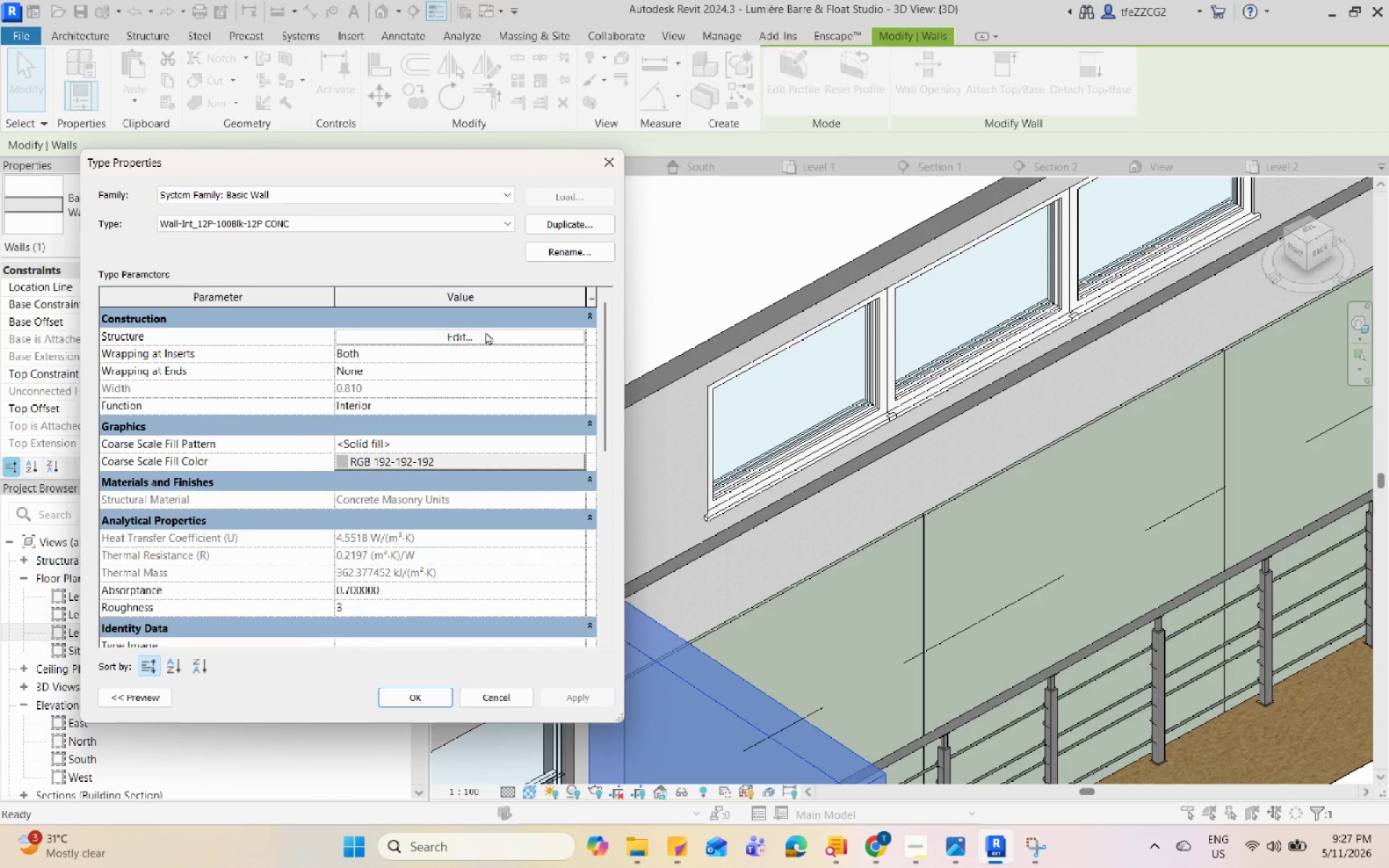 
left_click([490, 338])
 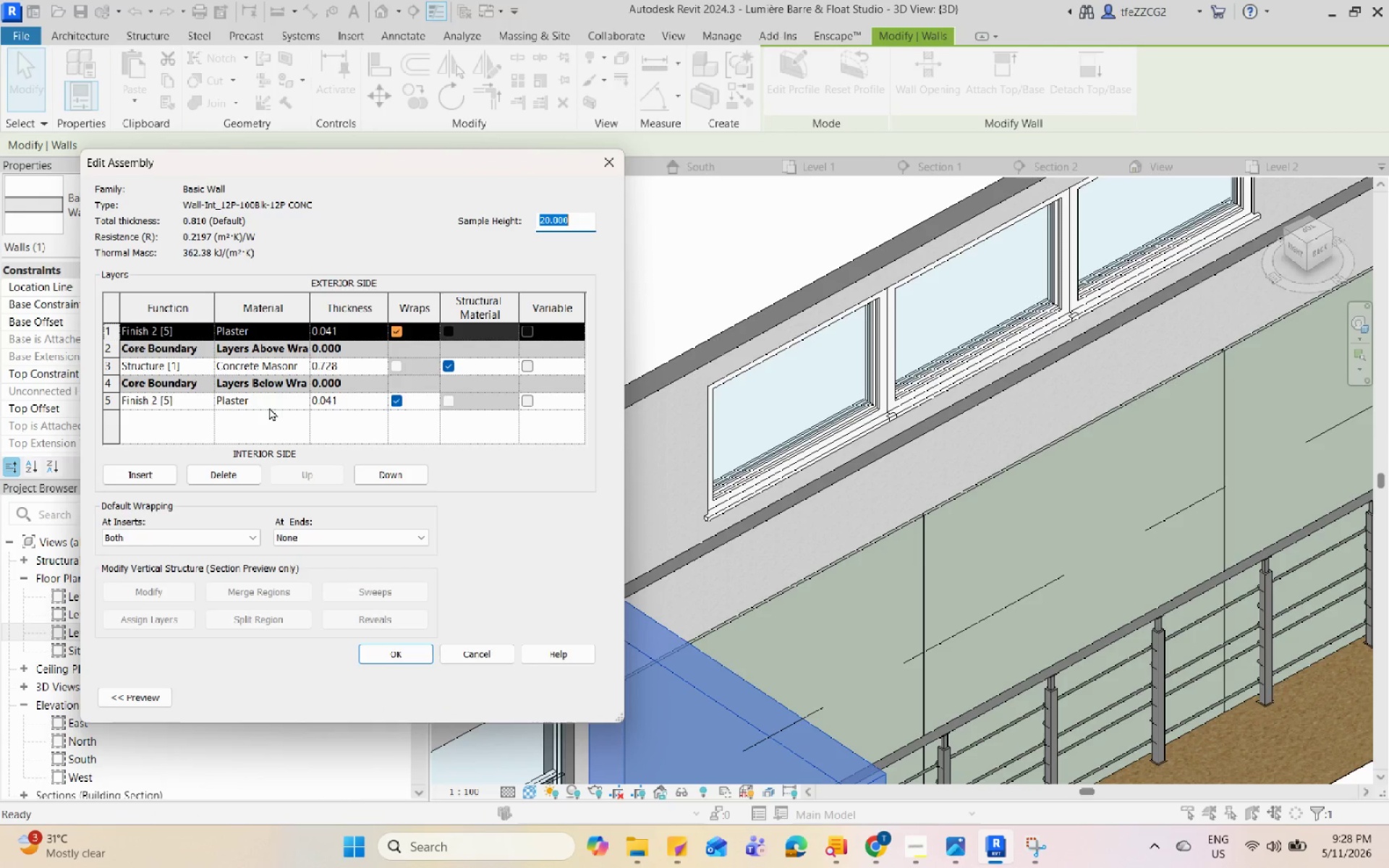 
left_click([307, 364])
 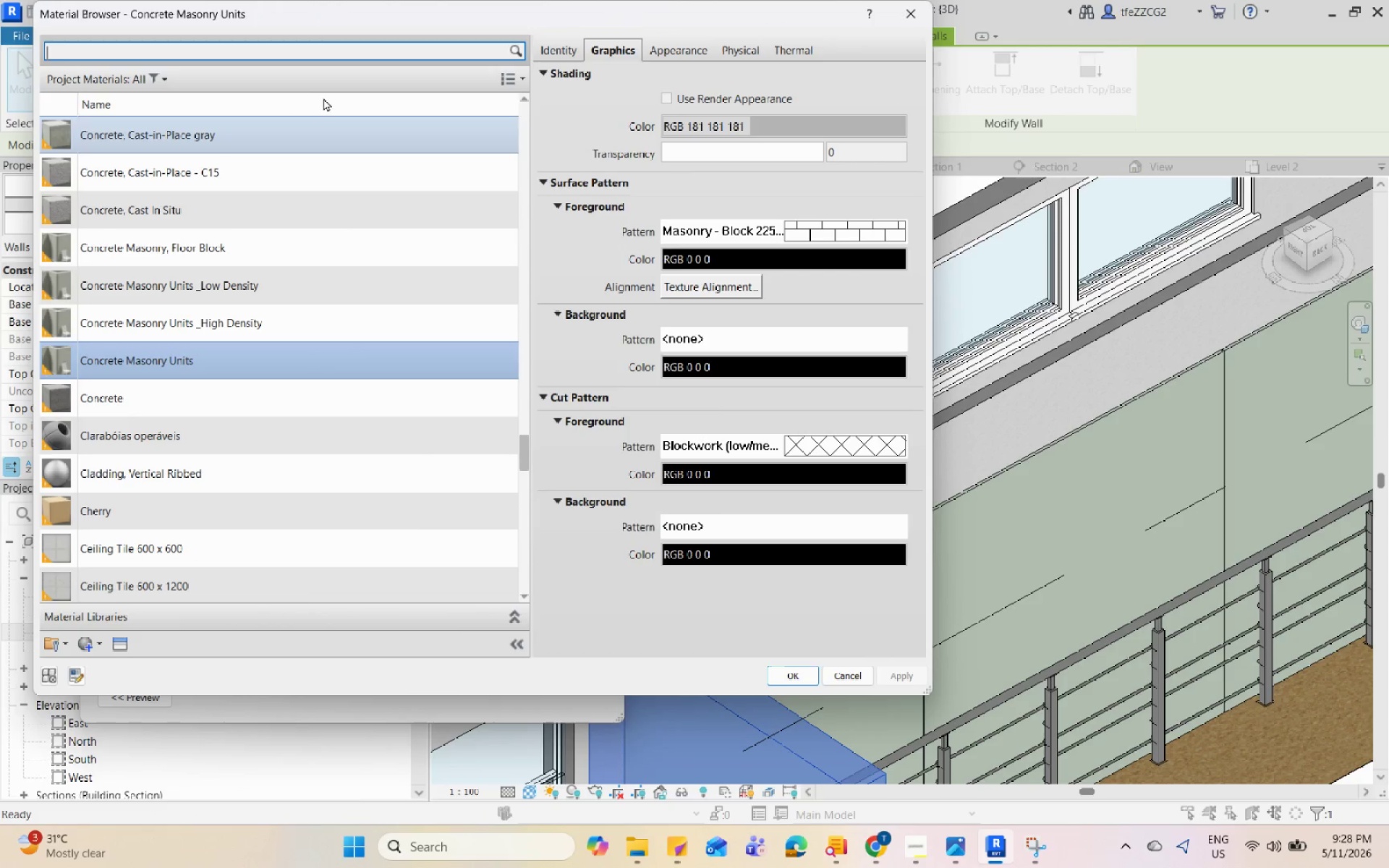 
type(plaster)
 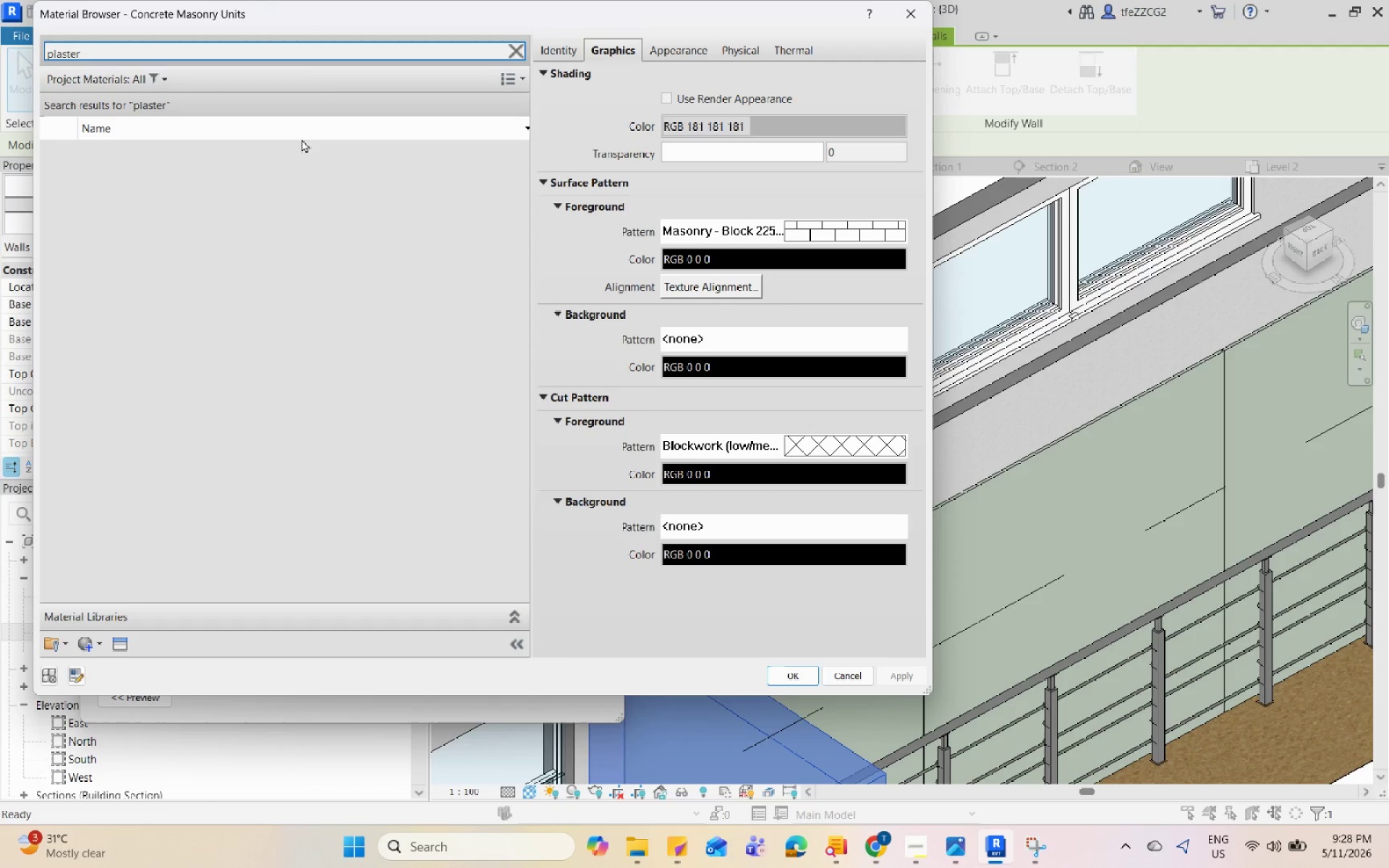 
left_click([238, 205])
 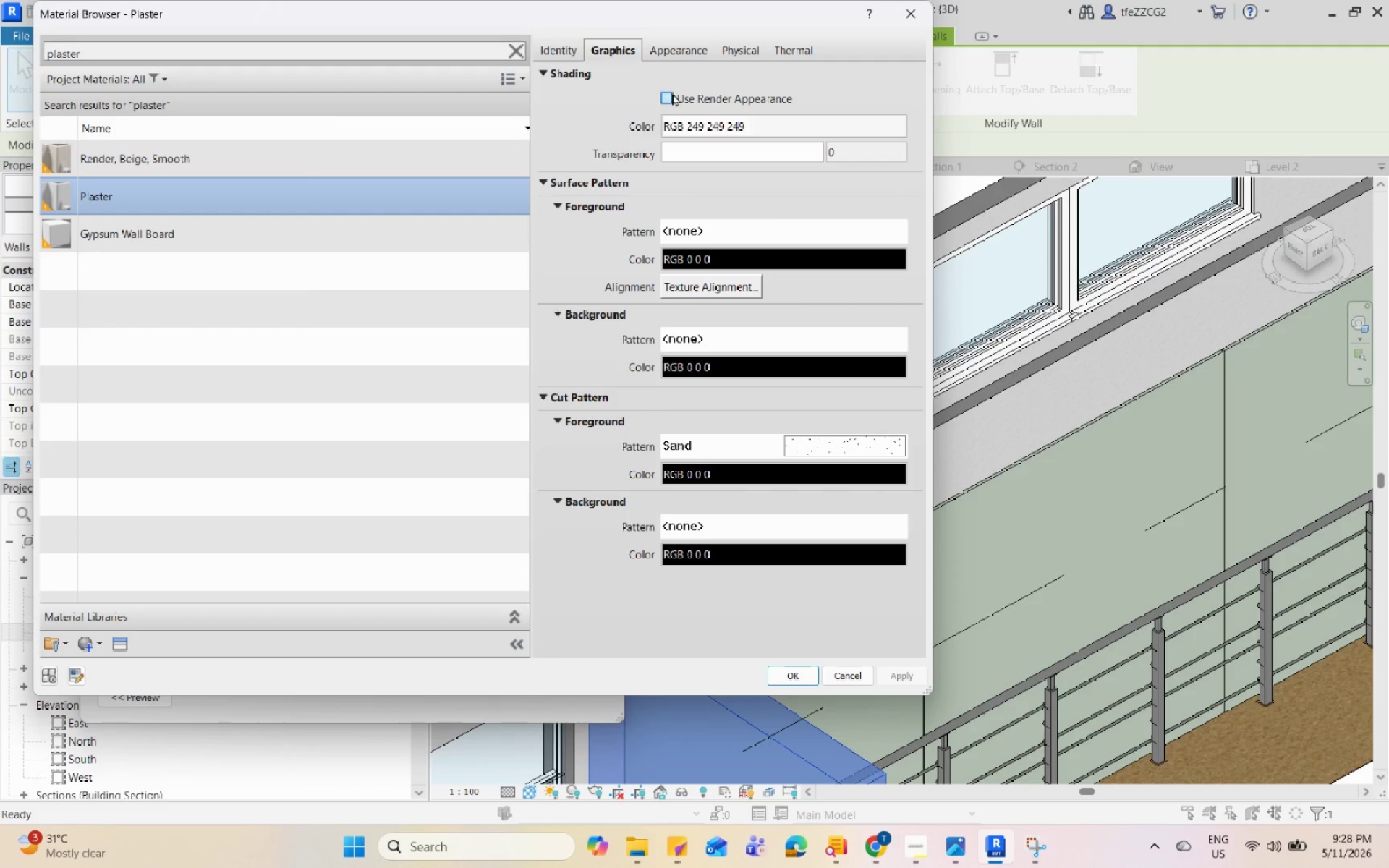 
double_click([682, 55])
 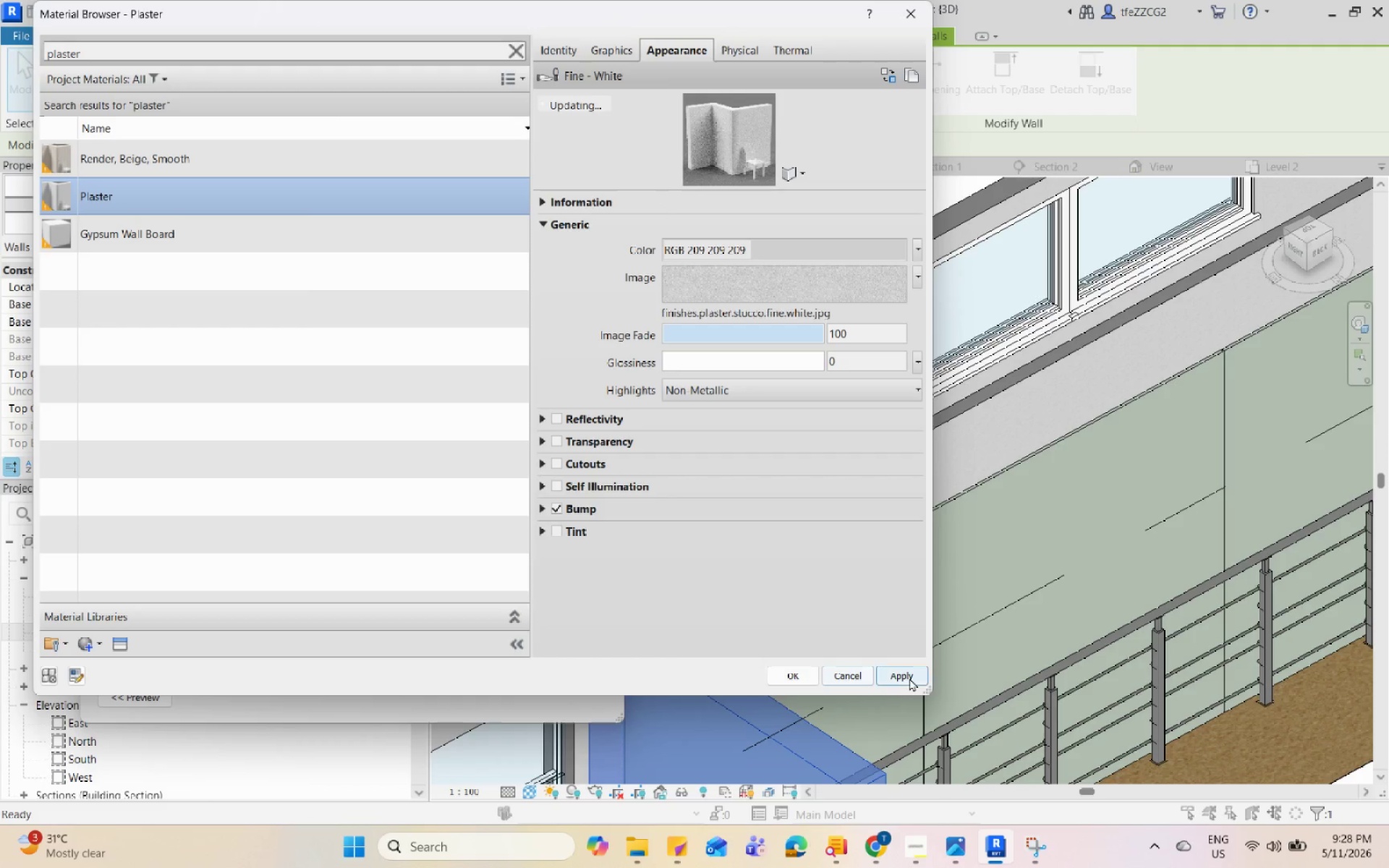 
left_click([780, 675])
 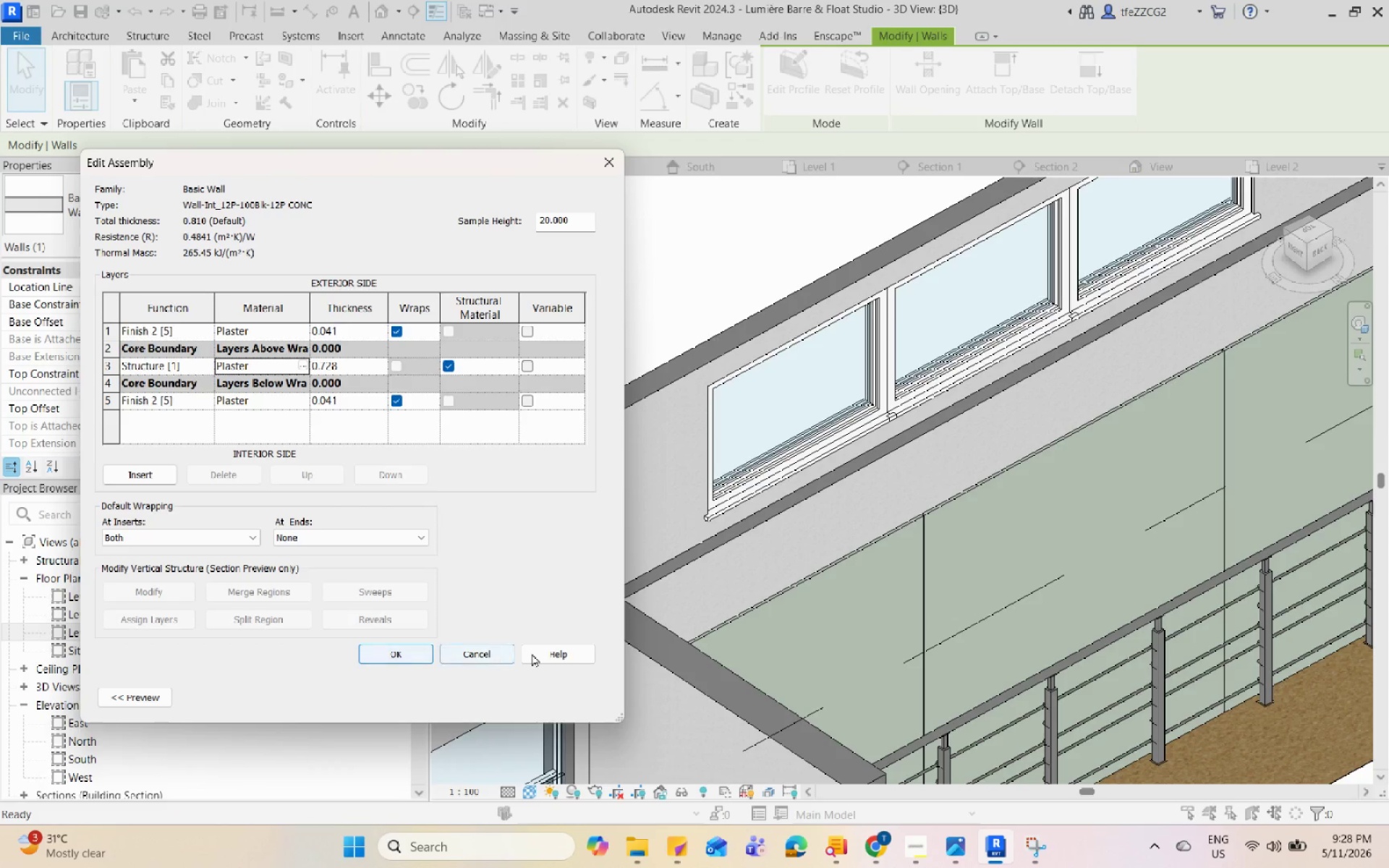 
wait(6.56)
 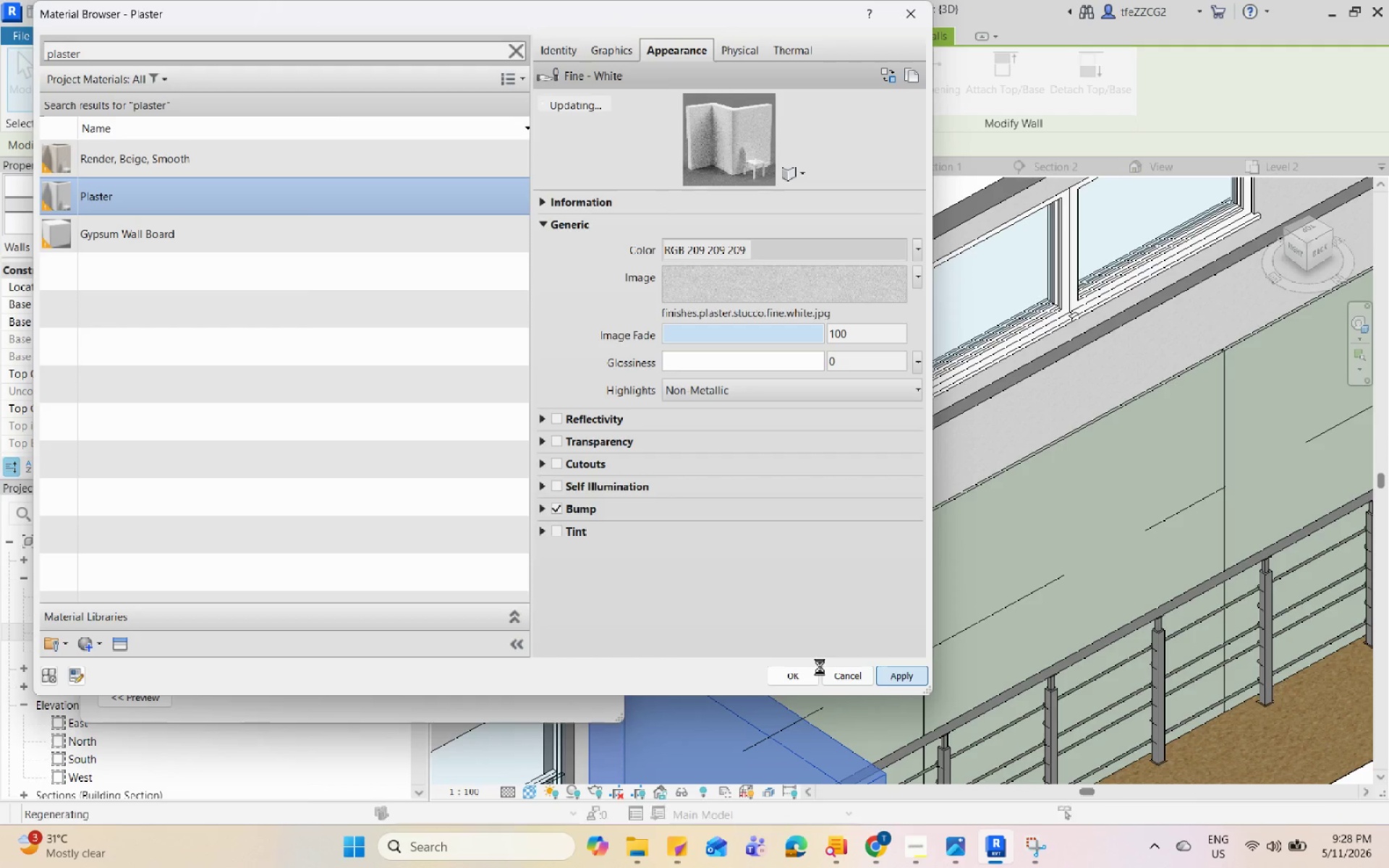 
left_click([573, 690])
 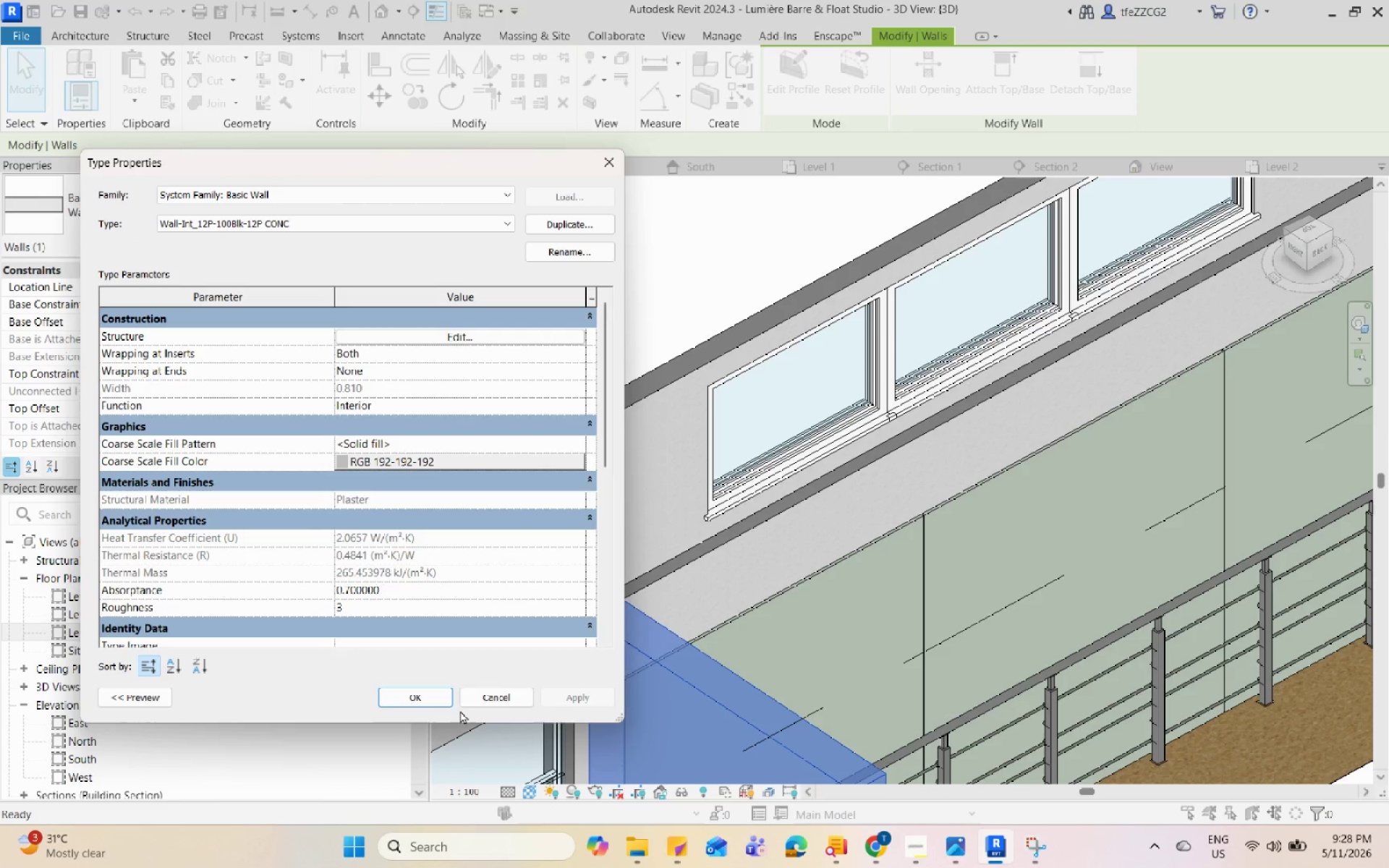 
left_click([456, 702])
 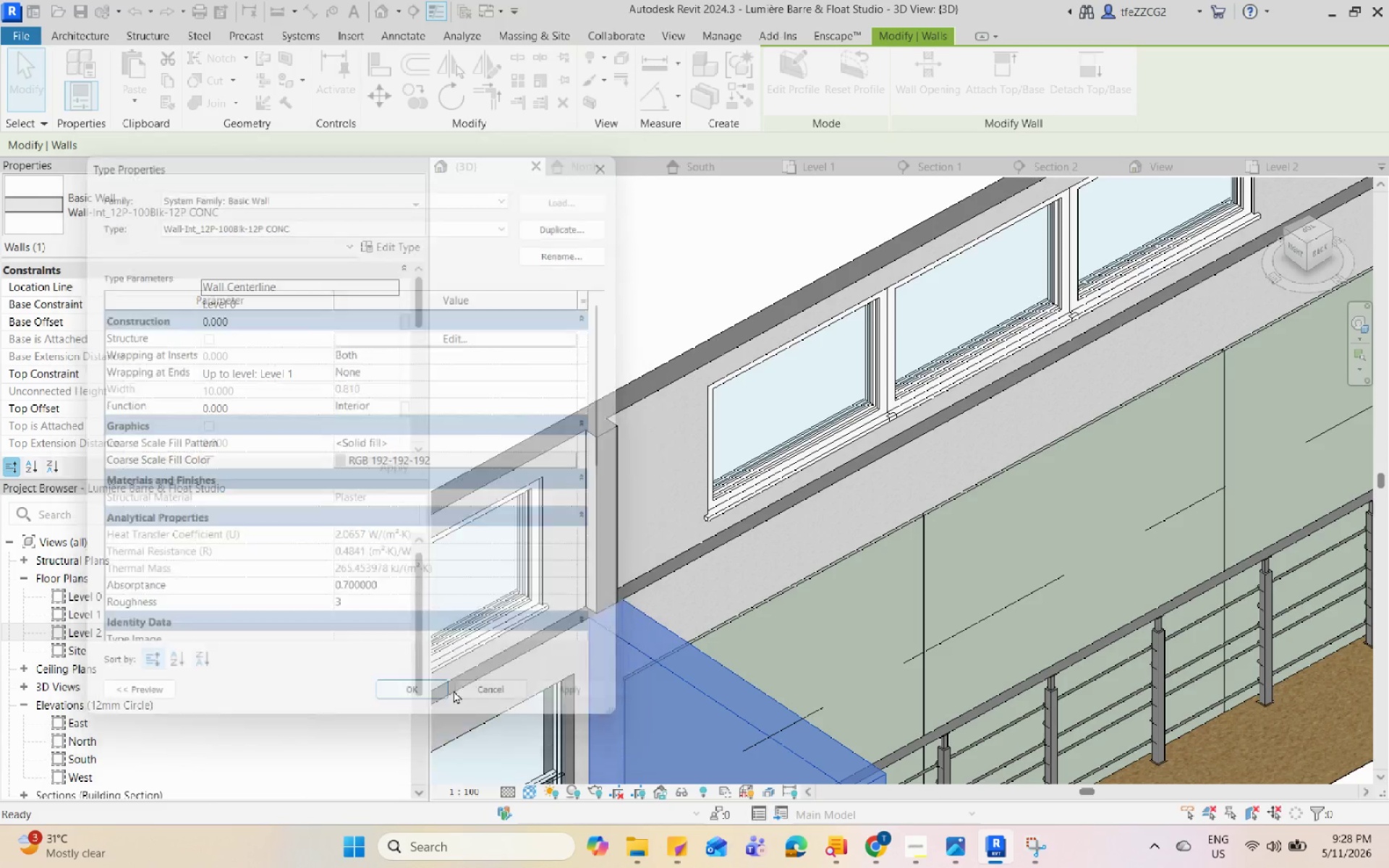 
key(Escape)
 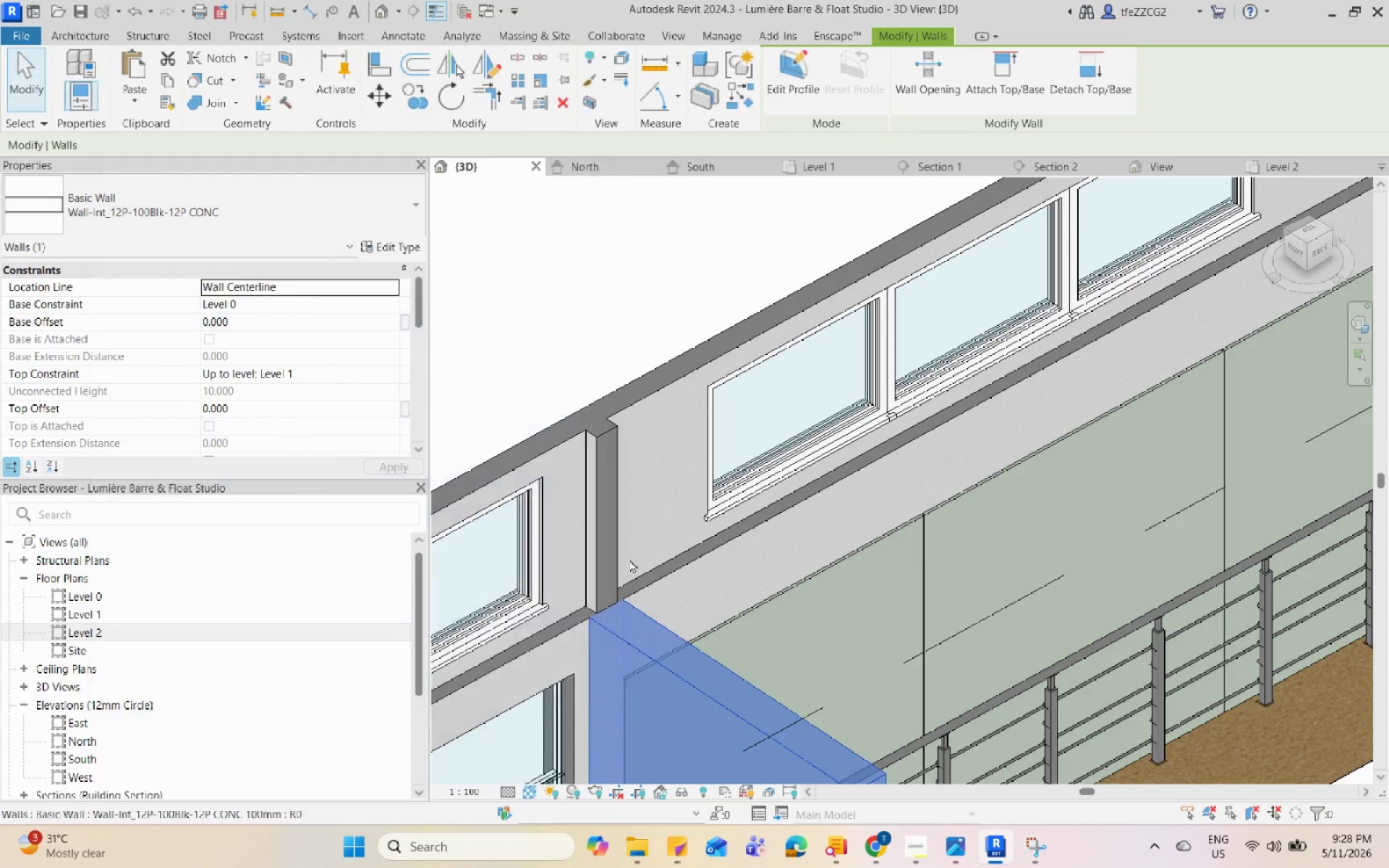 
scroll: coordinate [637, 553], scroll_direction: down, amount: 3.0
 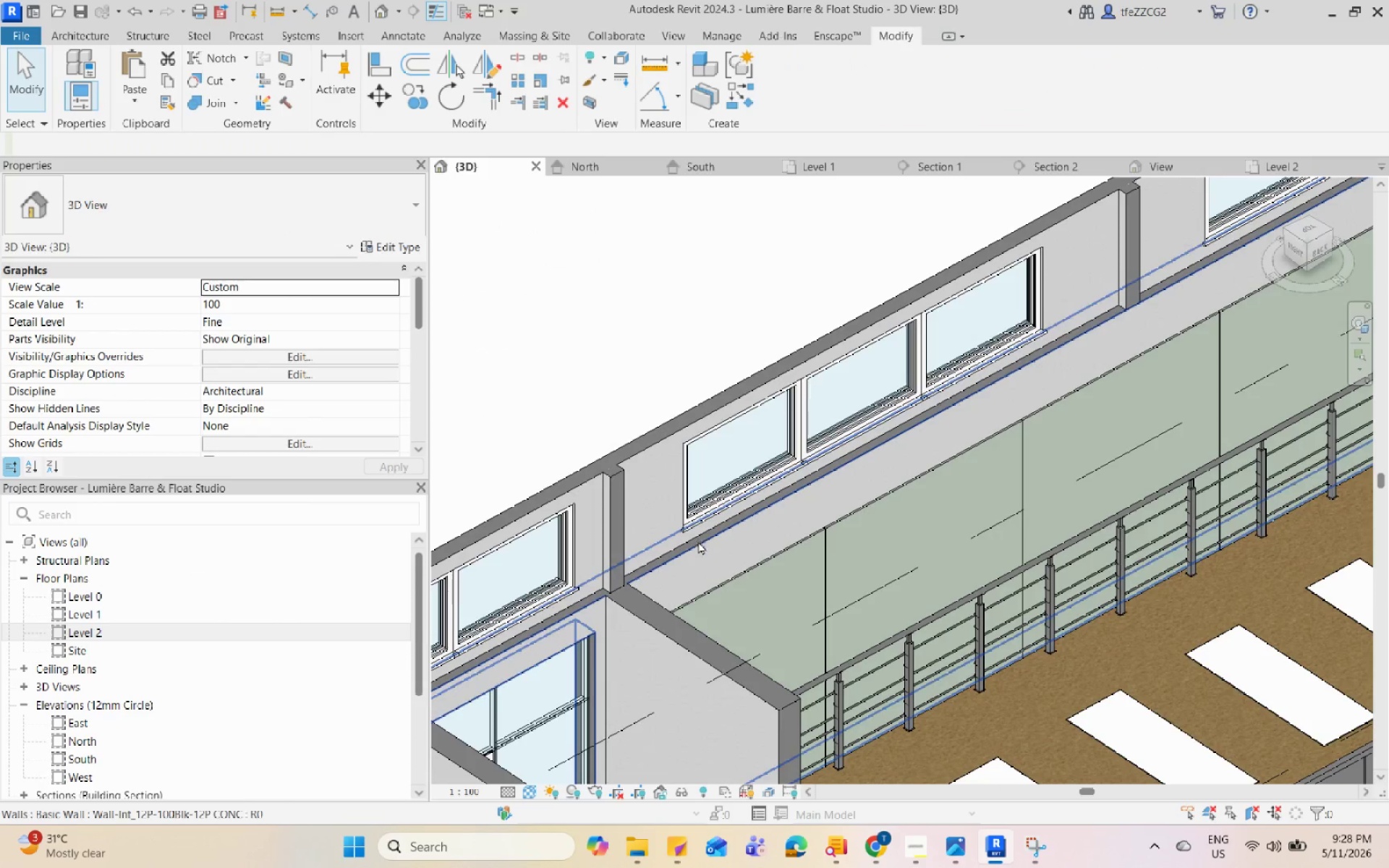 
left_click([640, 619])
 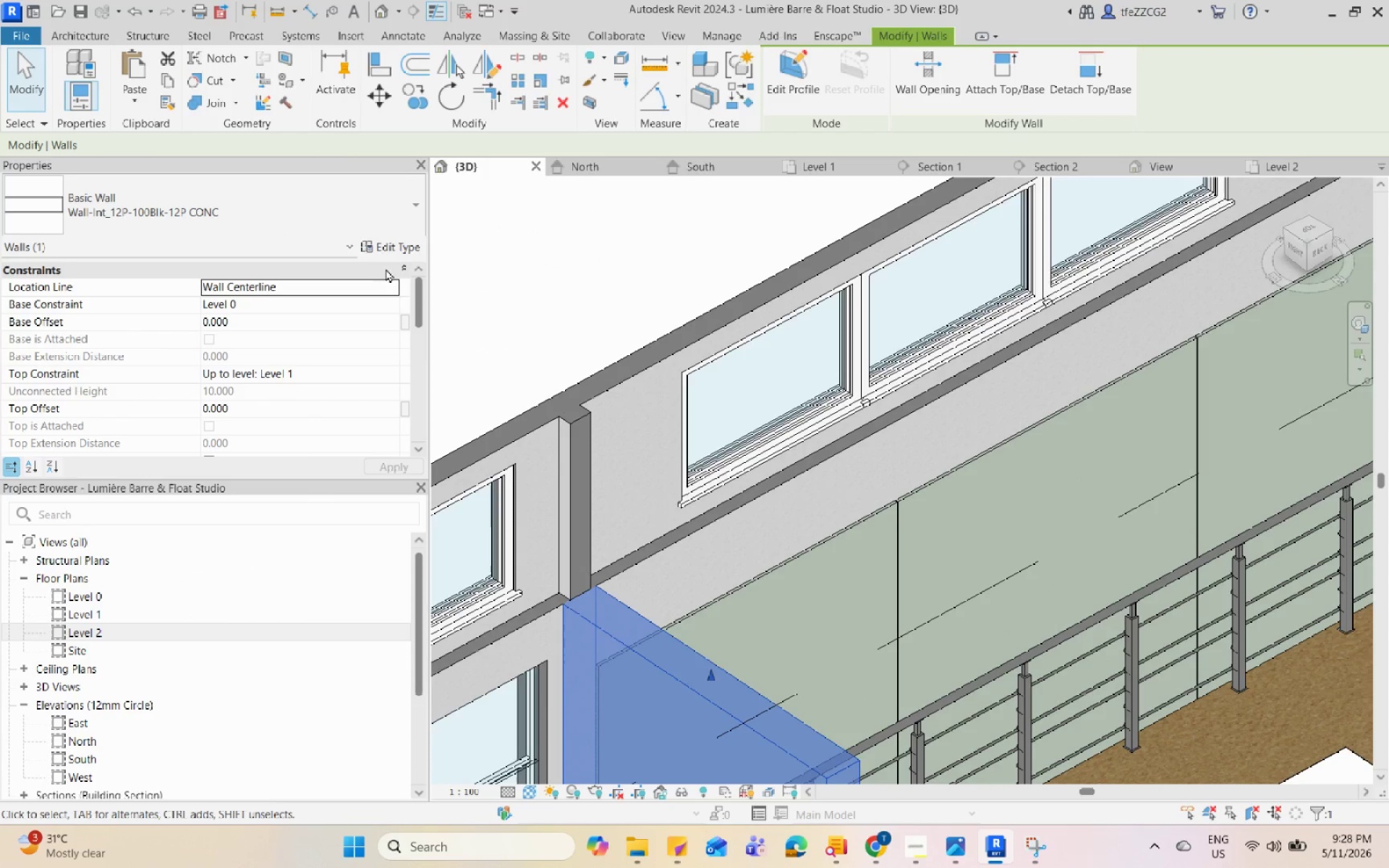 
scroll: coordinate [687, 579], scroll_direction: up, amount: 3.0
 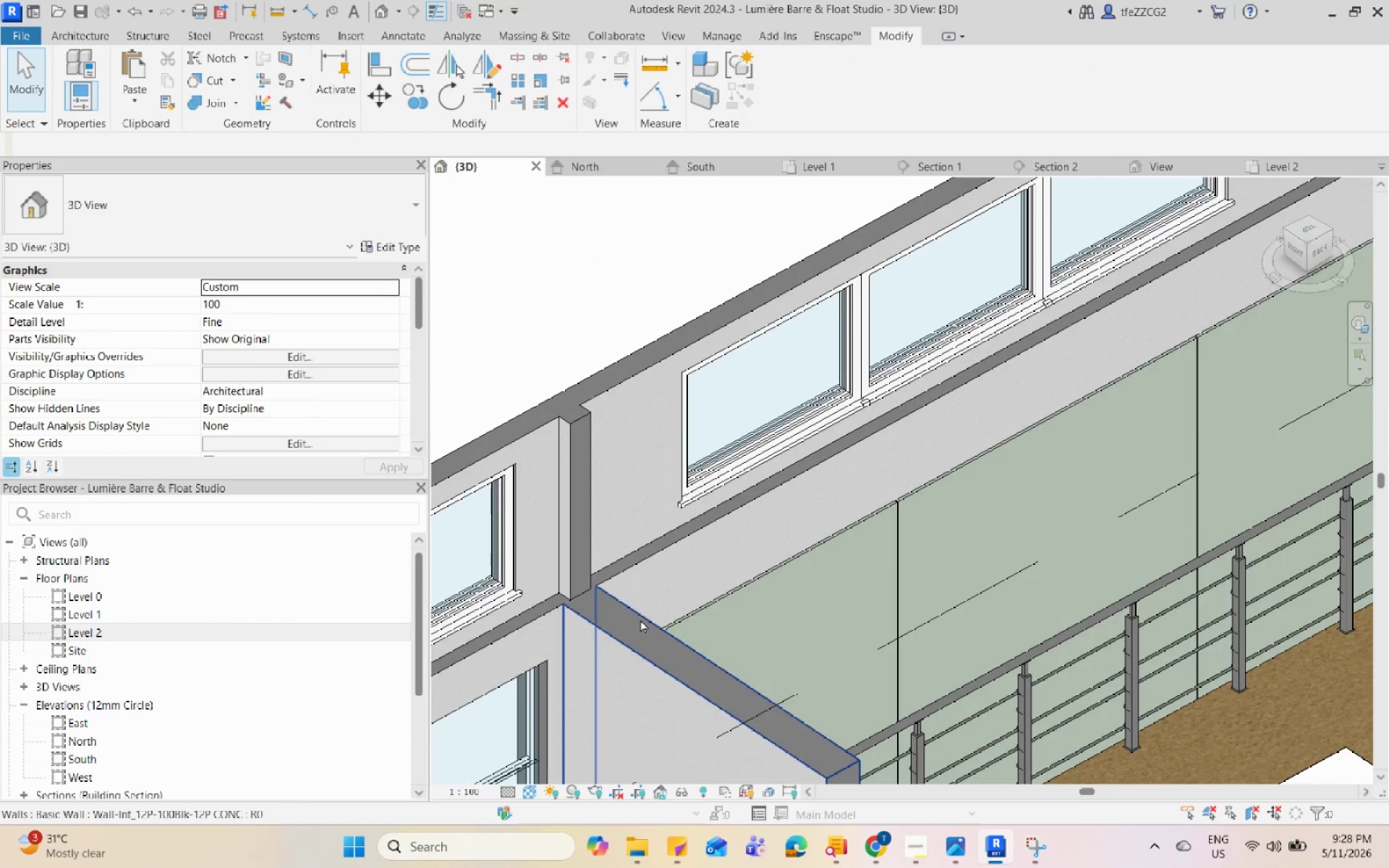 
left_click([402, 235])
 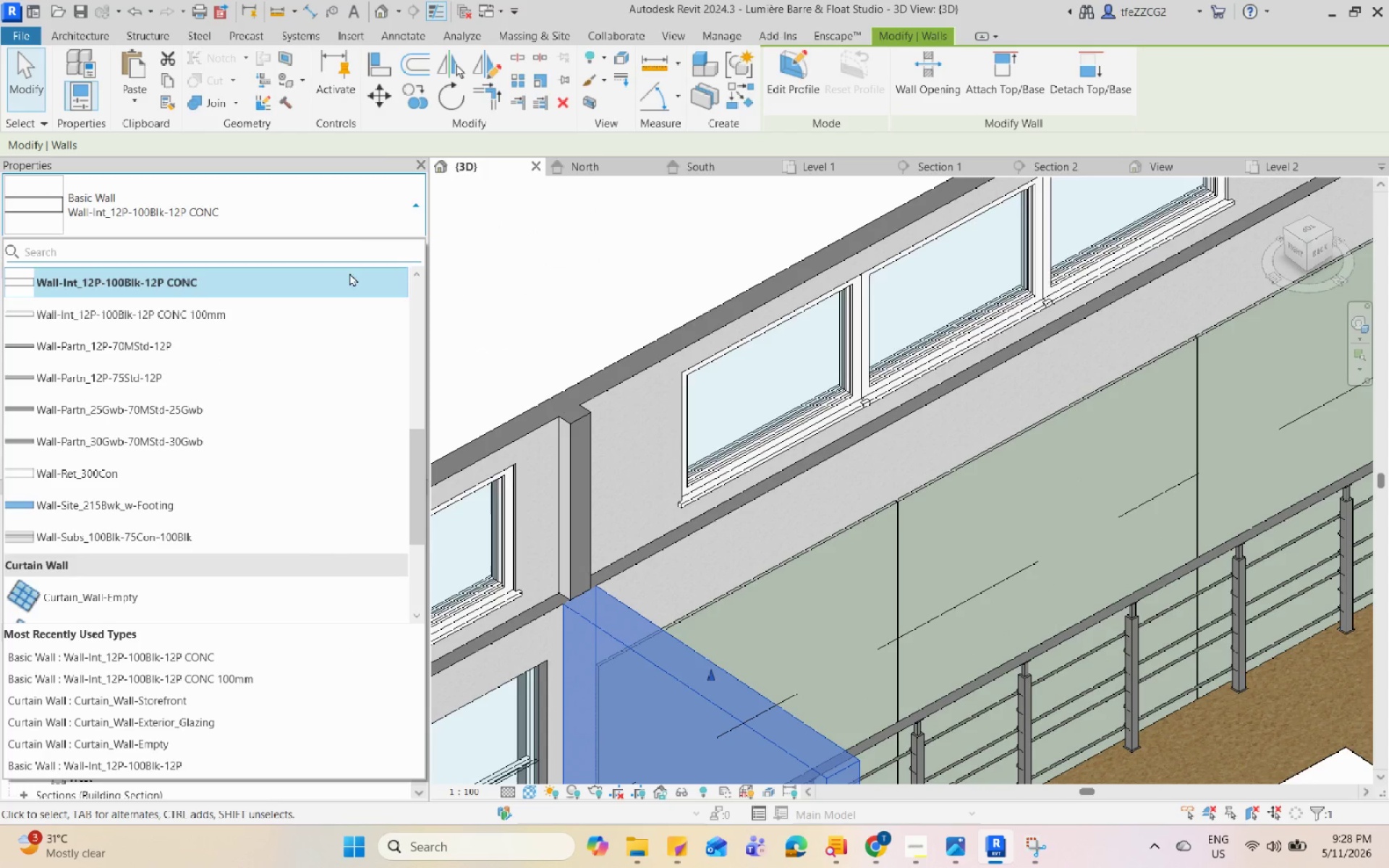 
left_click([369, 208])
 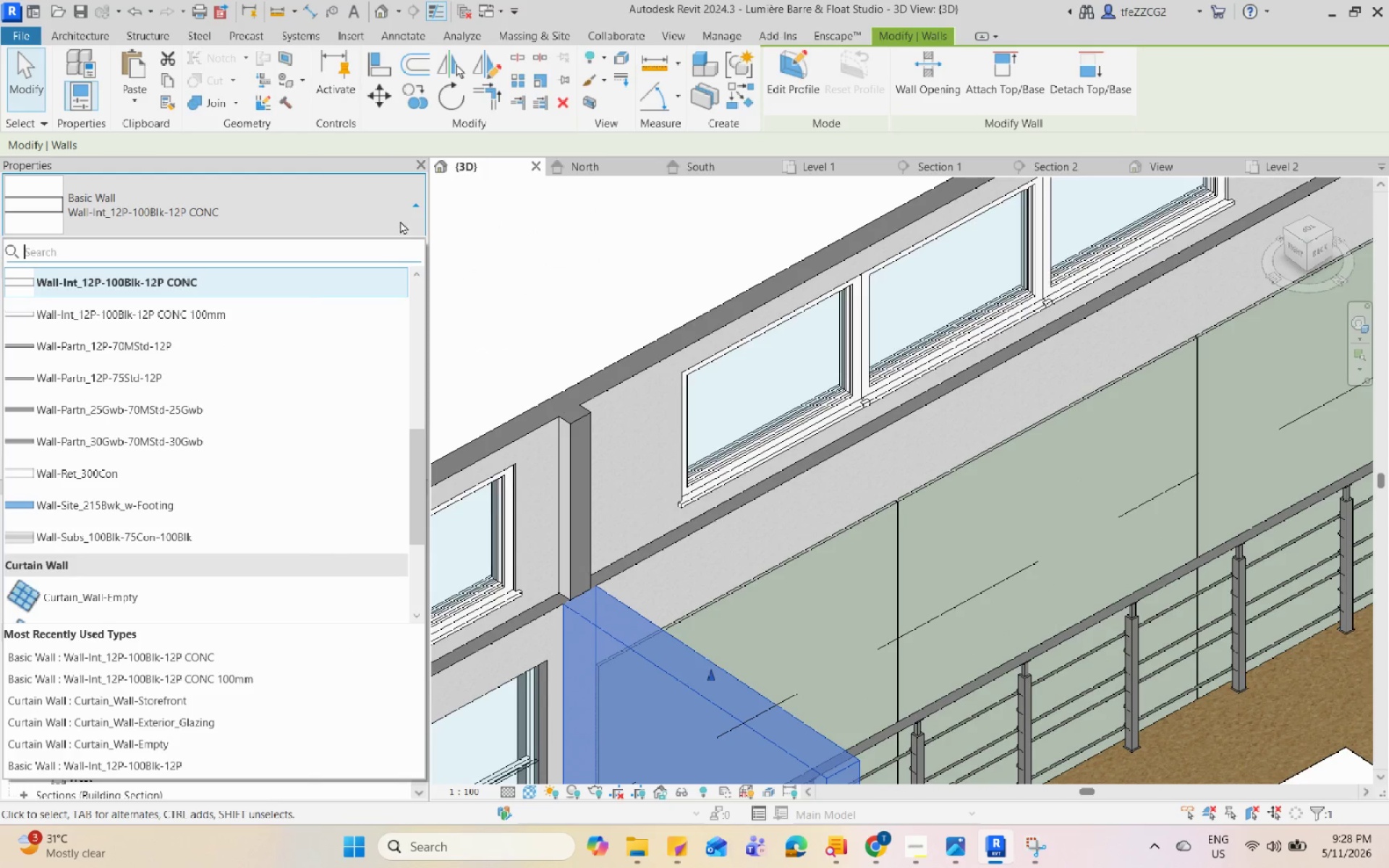 
left_click([446, 193])
 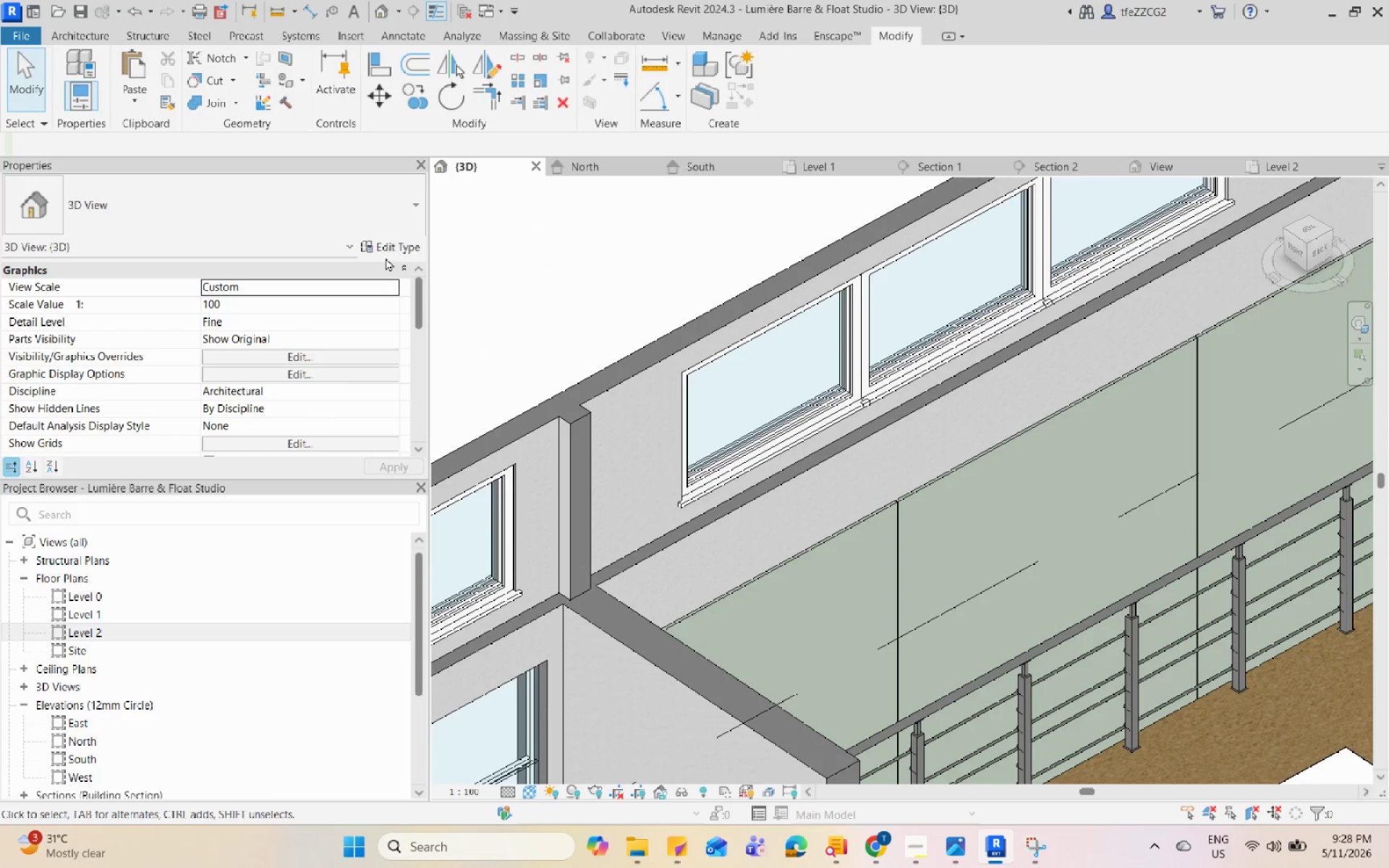 
left_click([392, 247])
 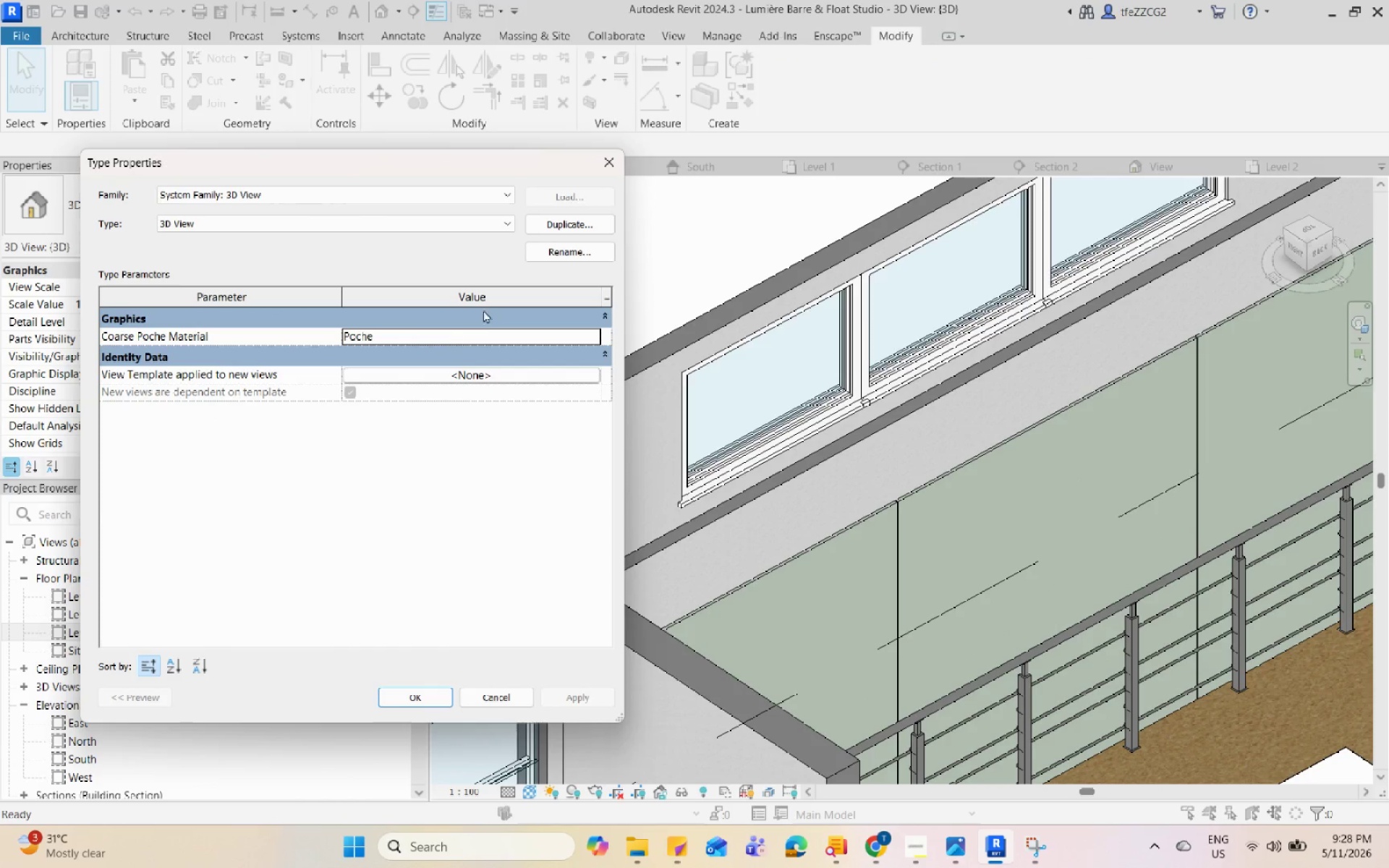 
left_click([618, 163])
 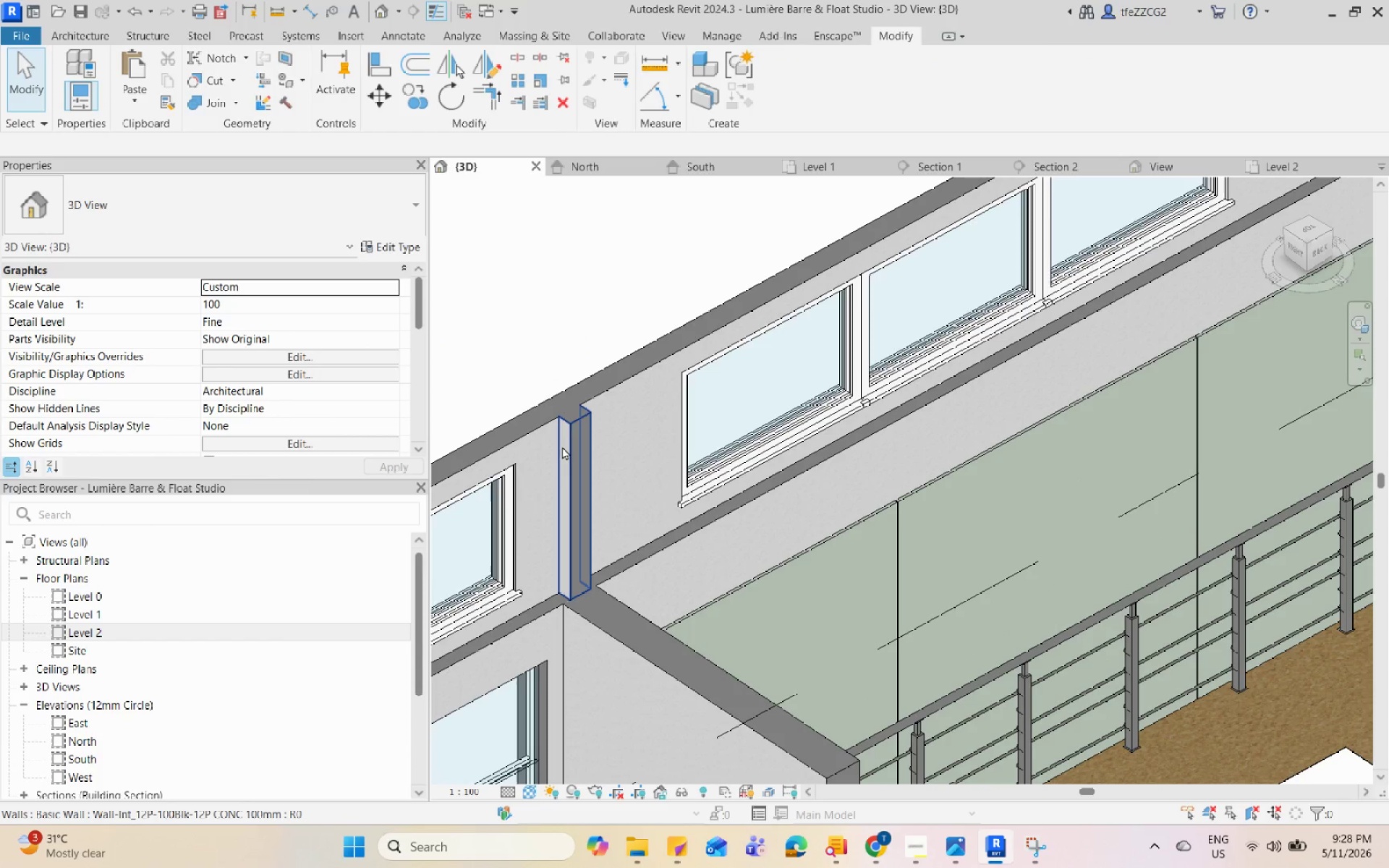 
left_click([564, 446])
 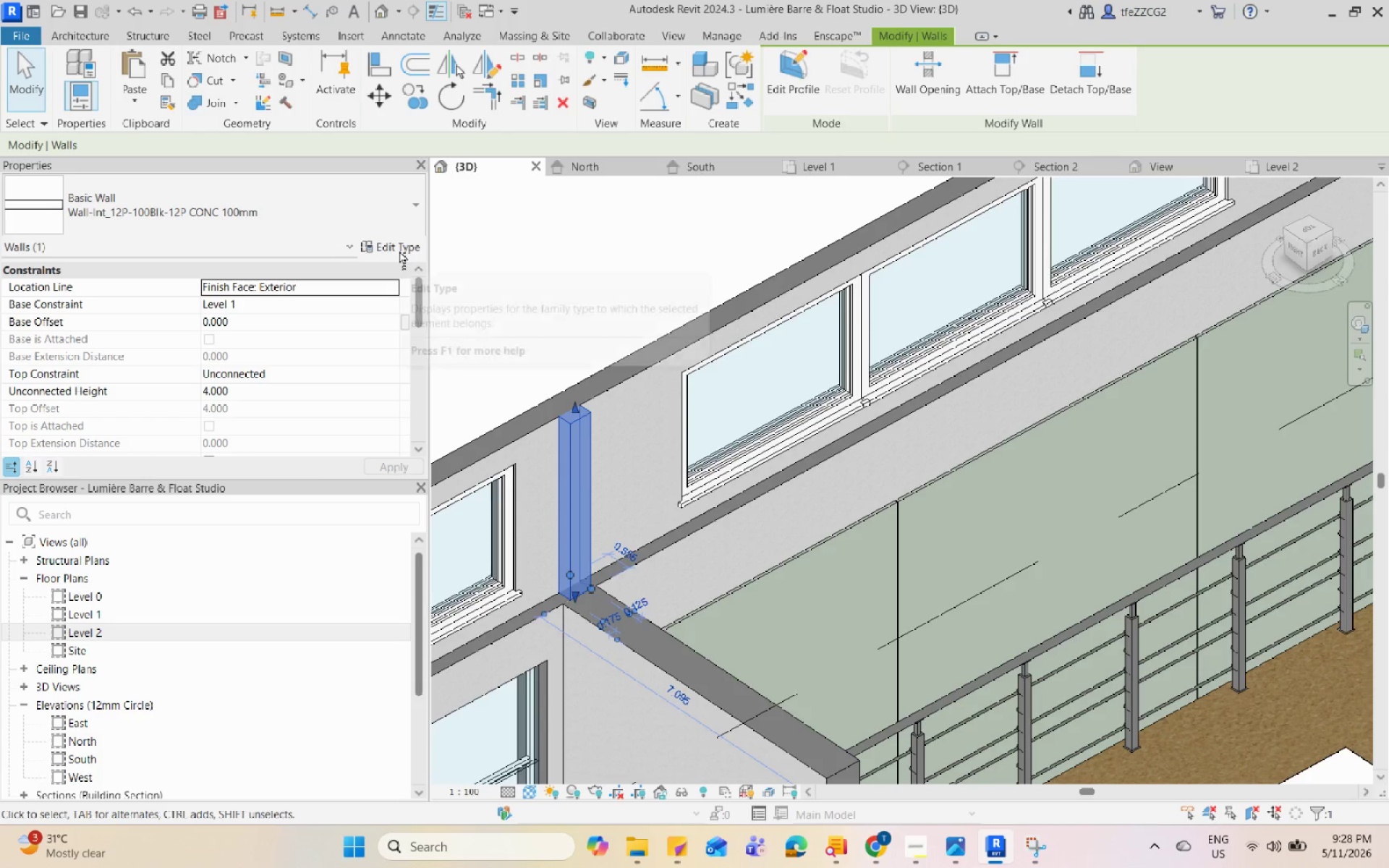 
scroll: coordinate [338, 368], scroll_direction: down, amount: 9.0
 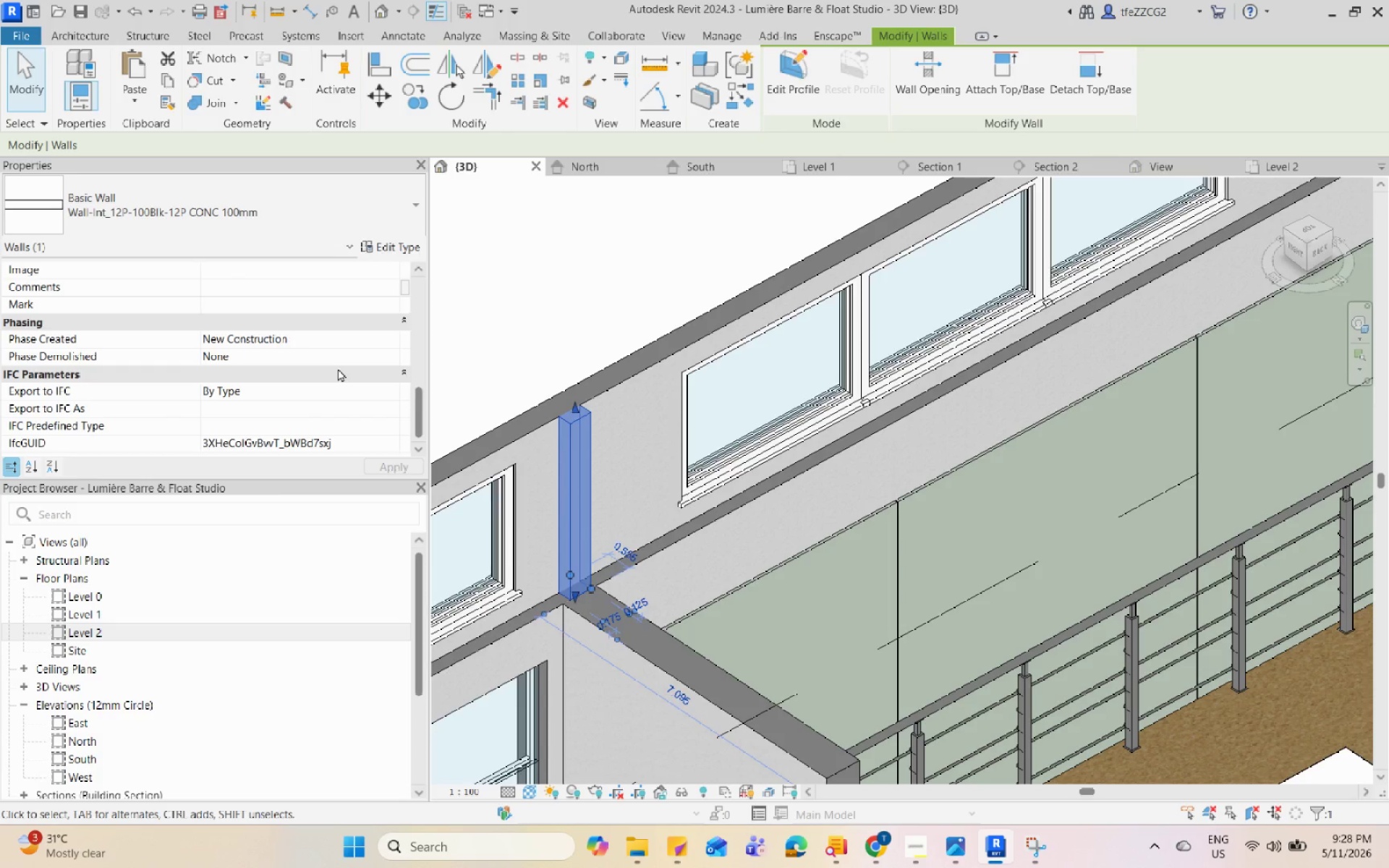 
scroll: coordinate [338, 370], scroll_direction: up, amount: 11.0
 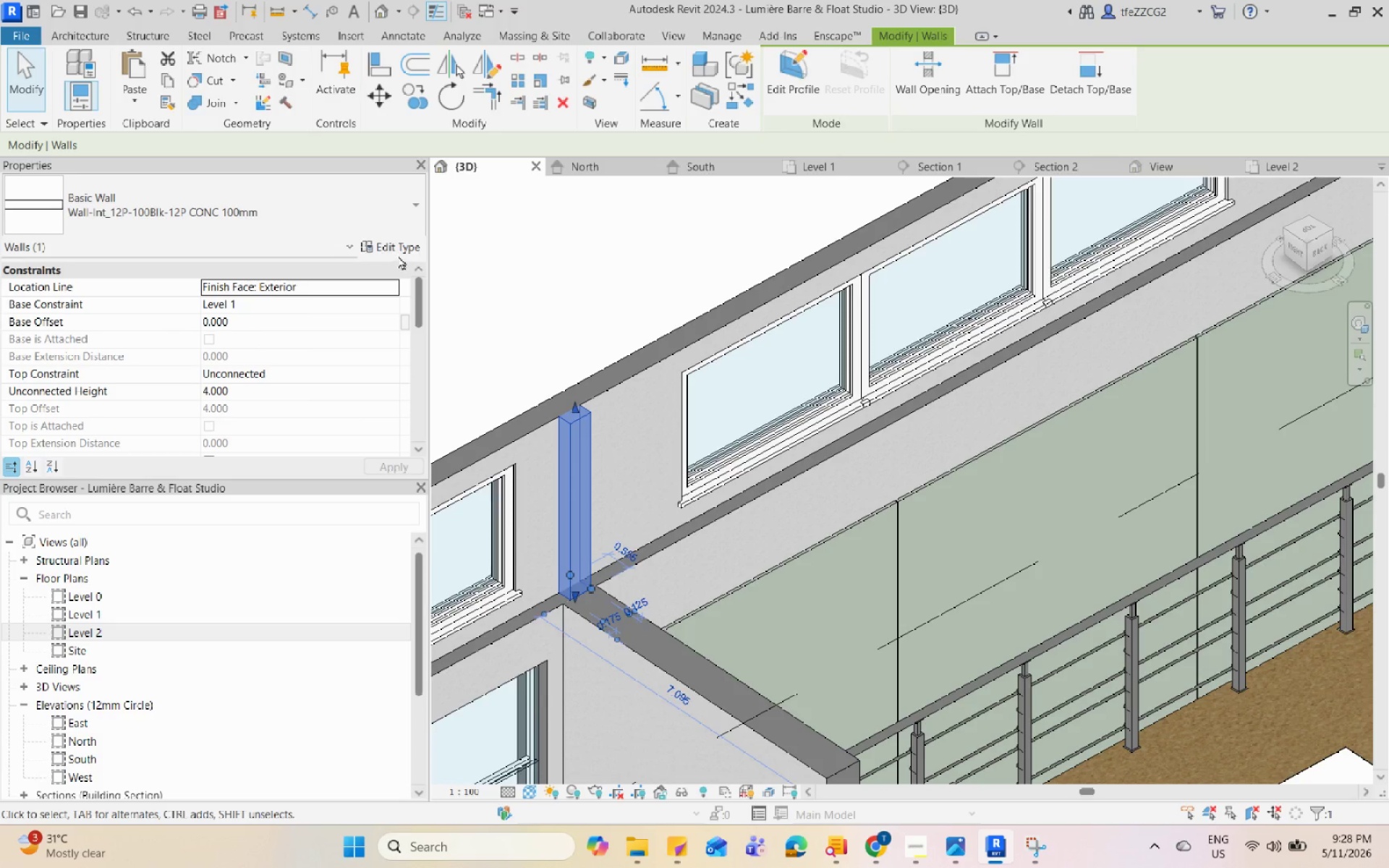 
left_click([399, 250])
 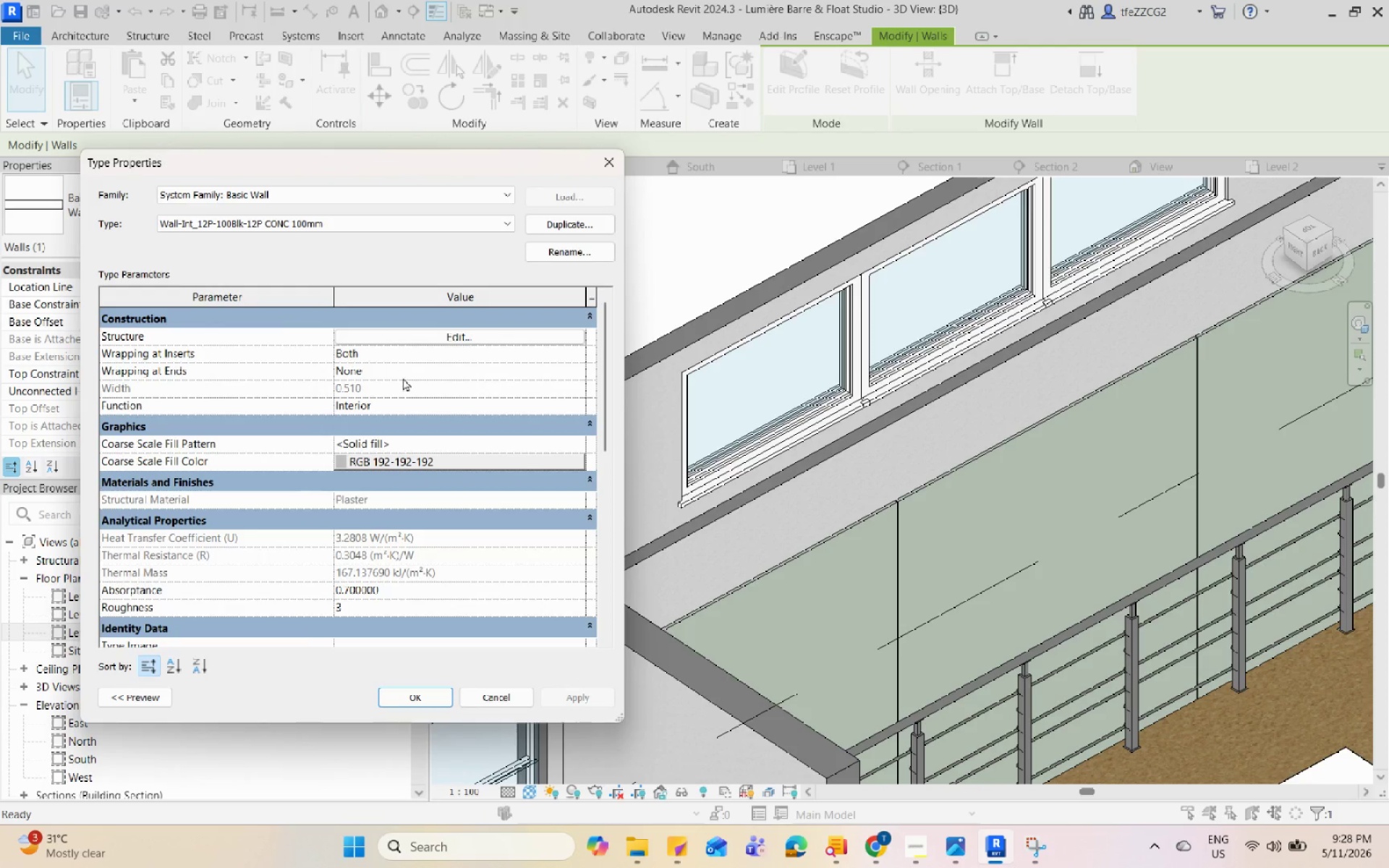 
left_click([416, 332])
 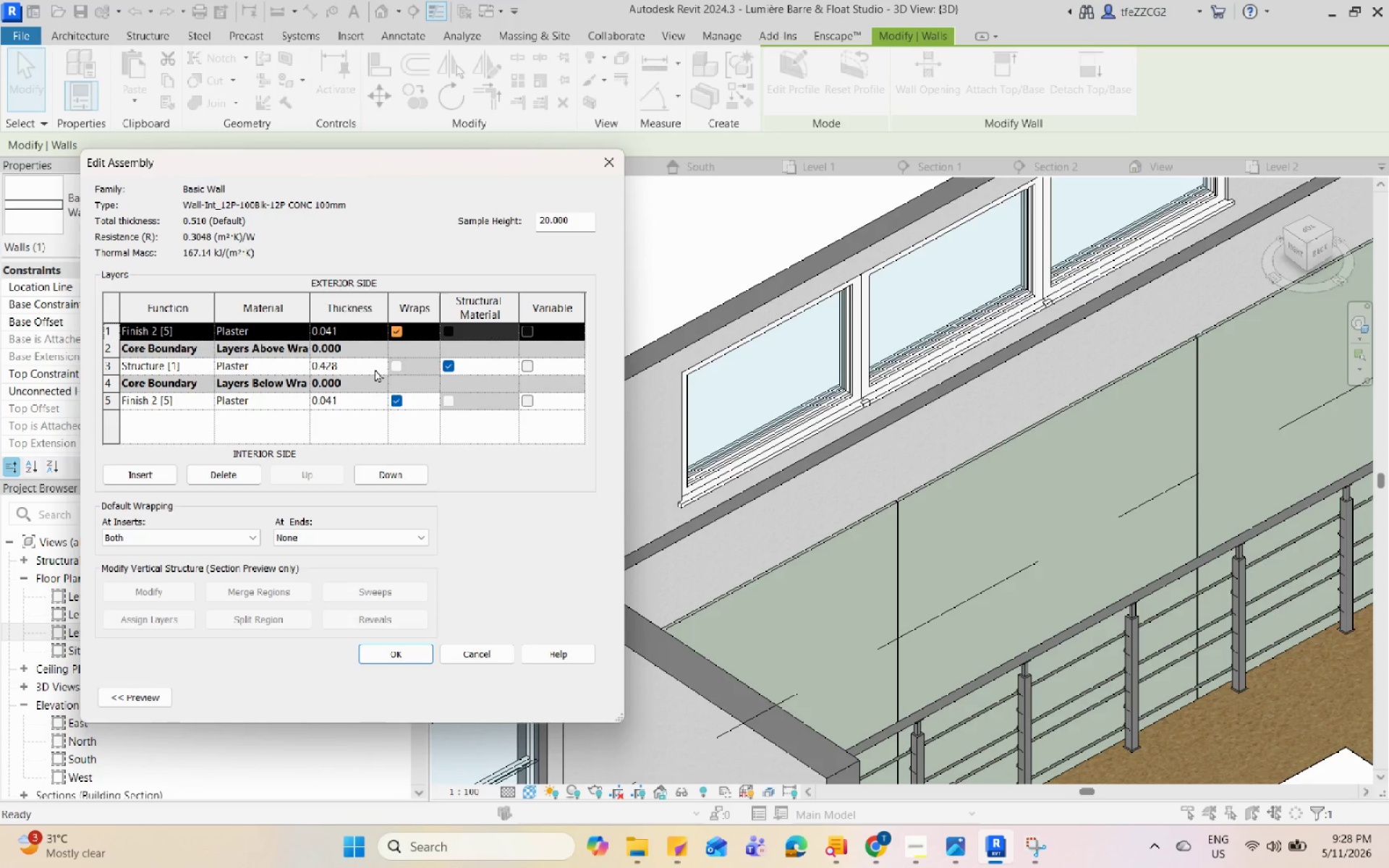 
left_click([393, 364])
 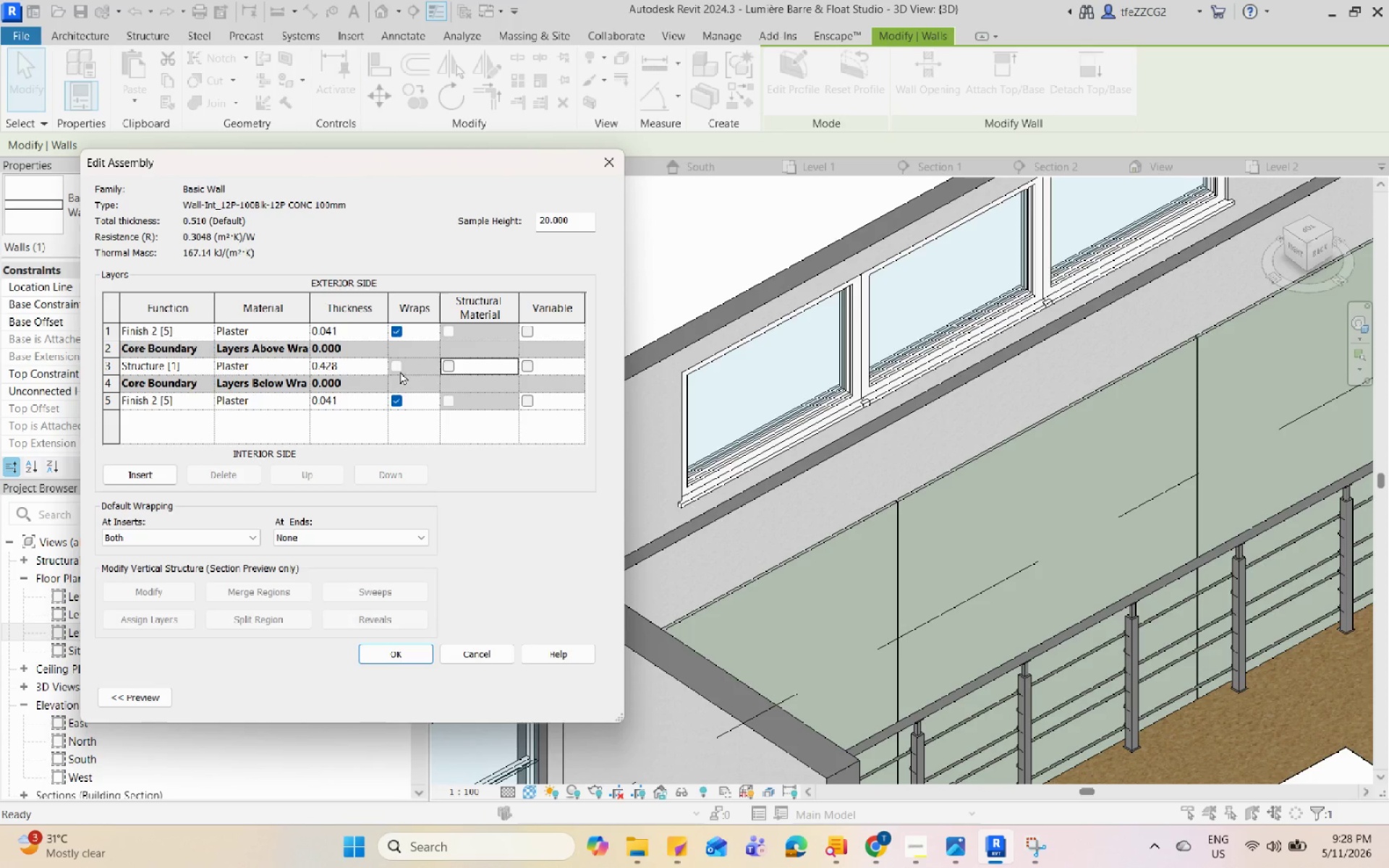 
double_click([402, 367])
 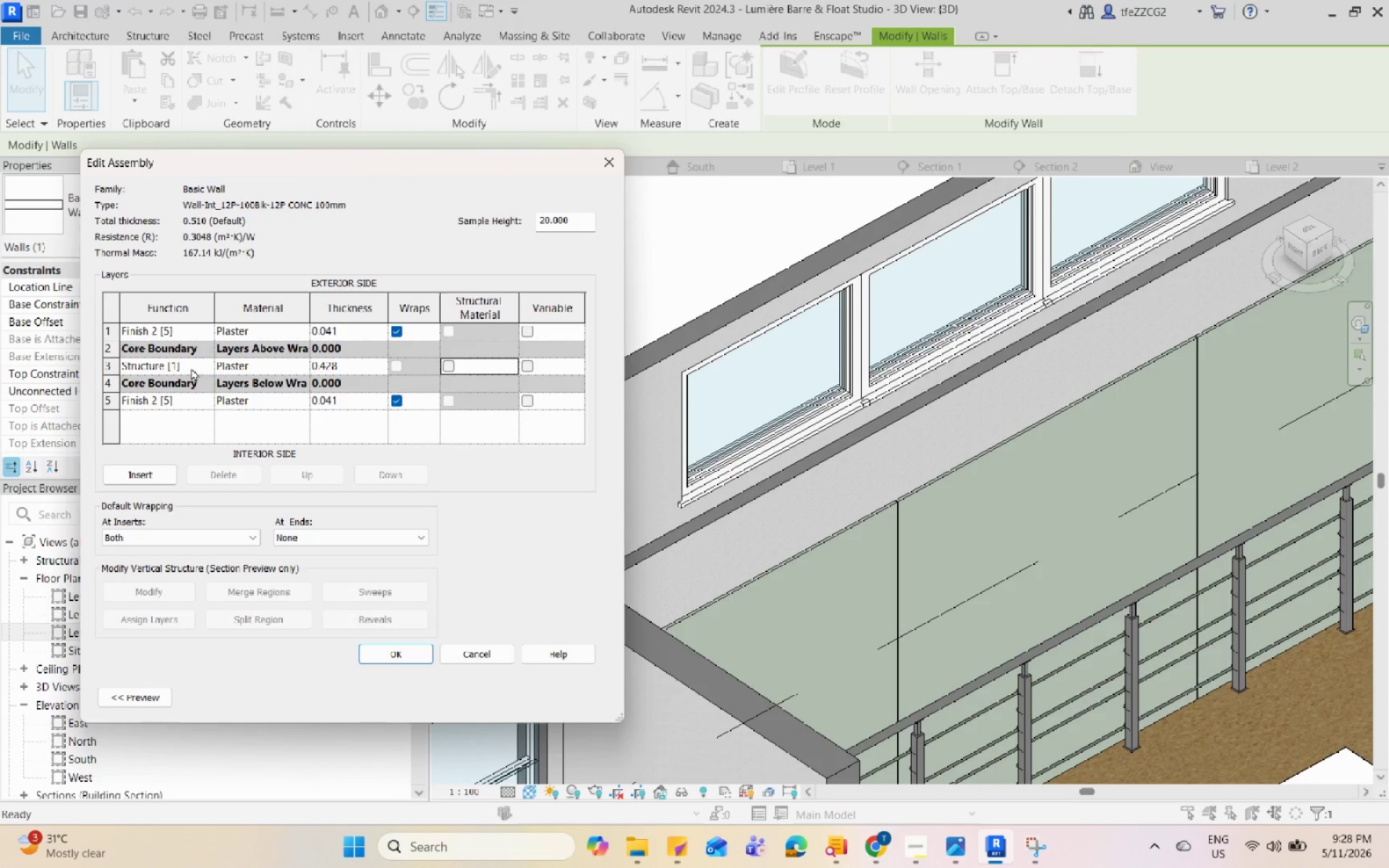 
left_click([161, 363])
 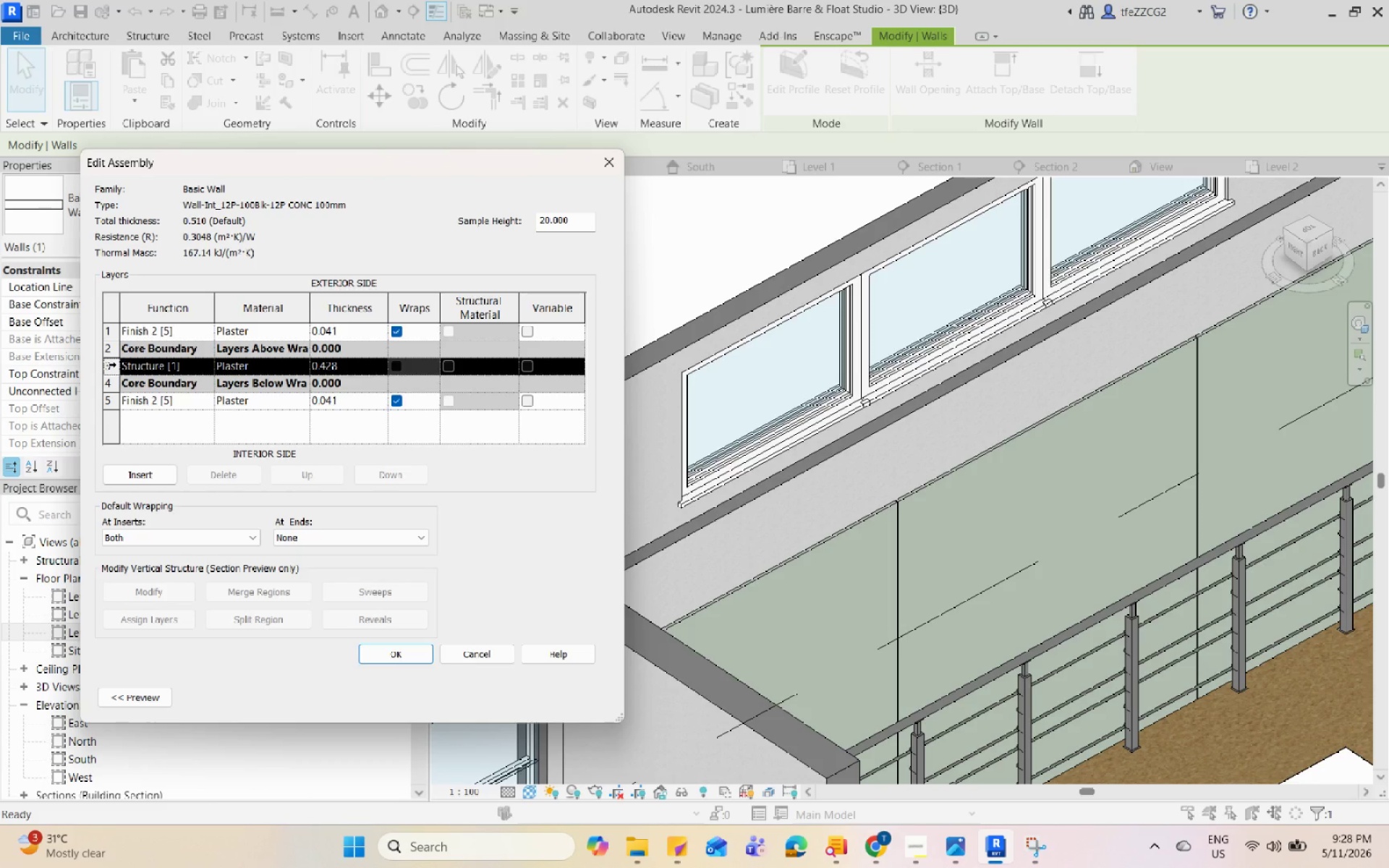 
double_click([110, 366])
 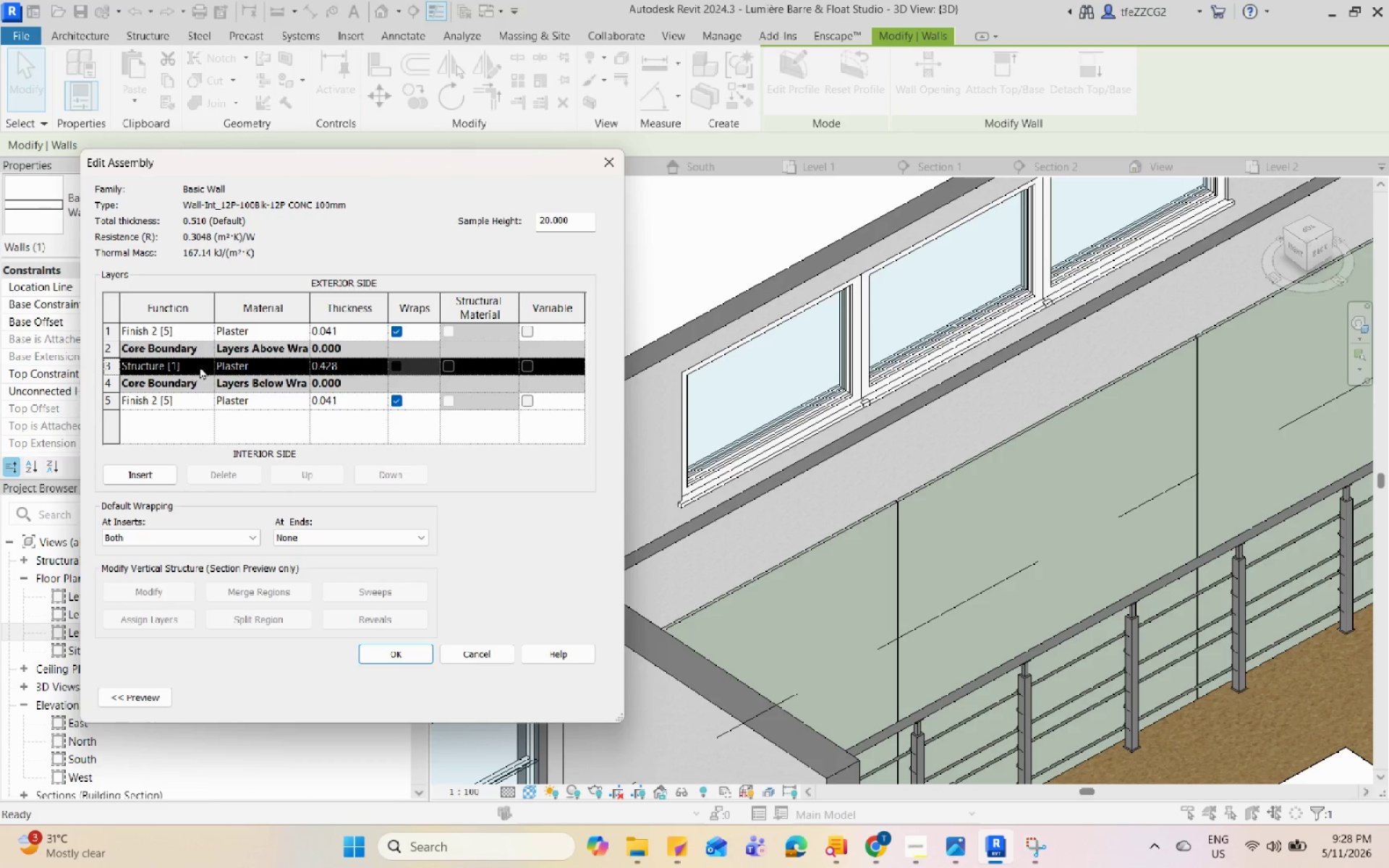 
left_click([209, 365])
 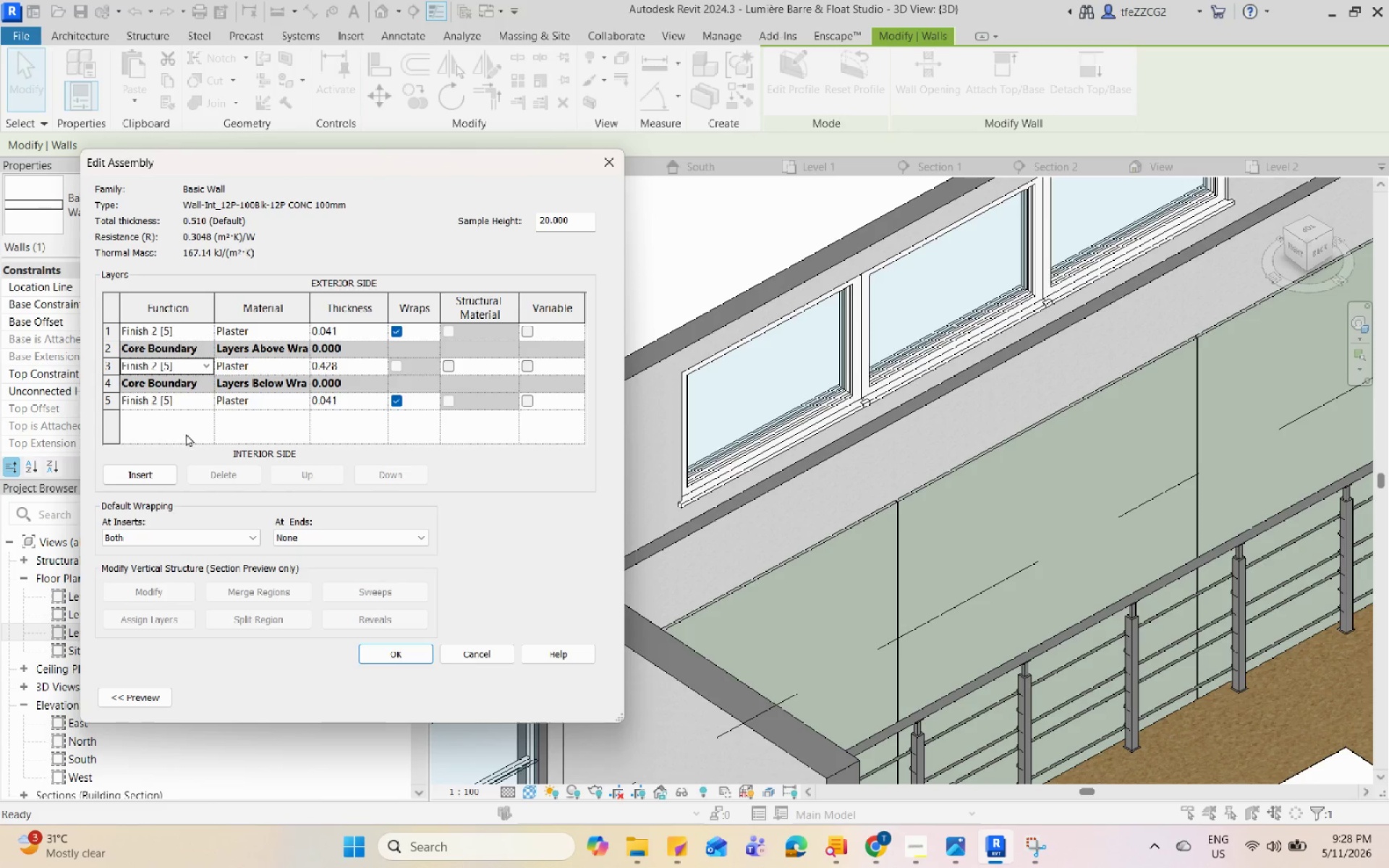 
left_click([207, 366])
 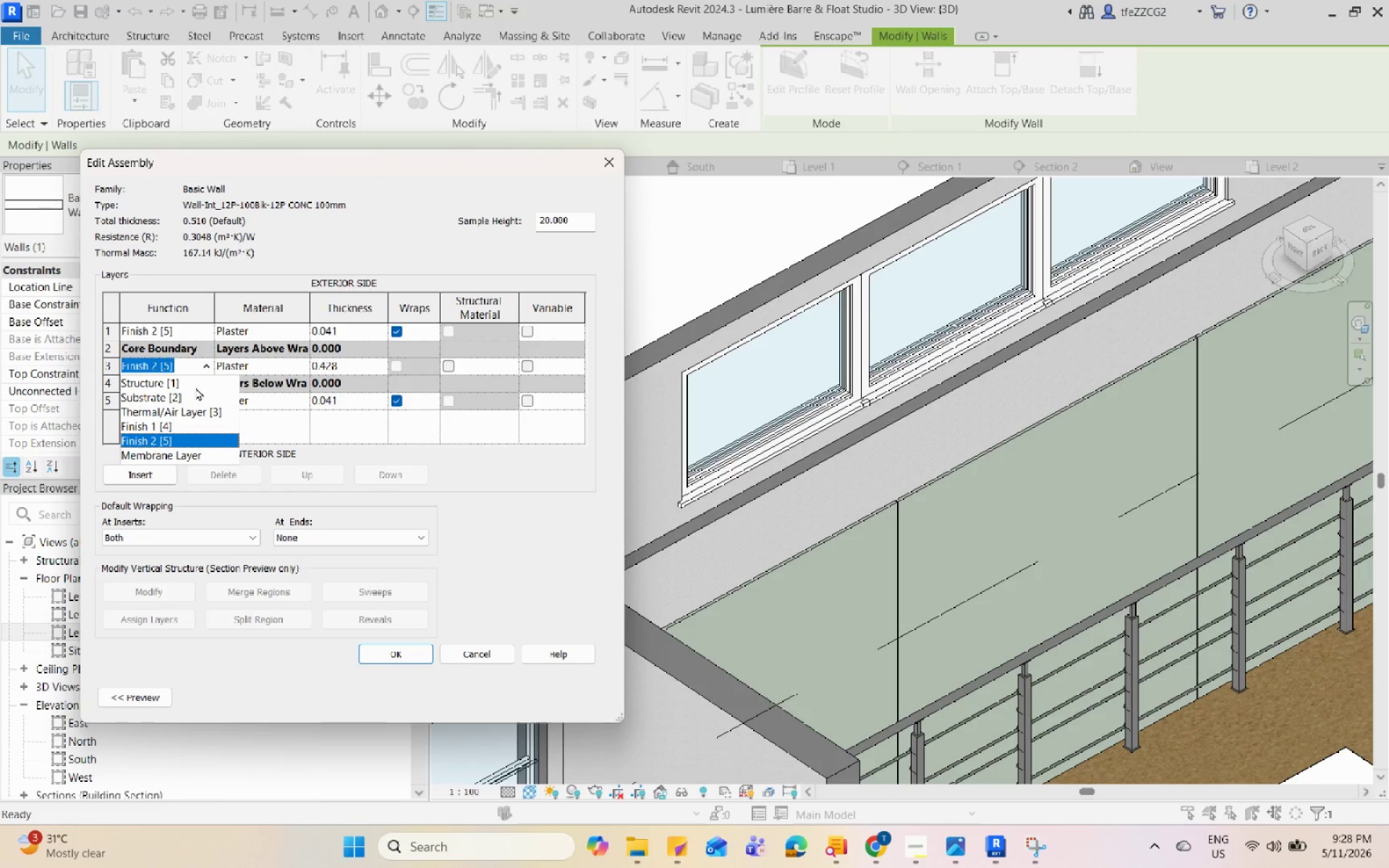 
left_click([195, 386])
 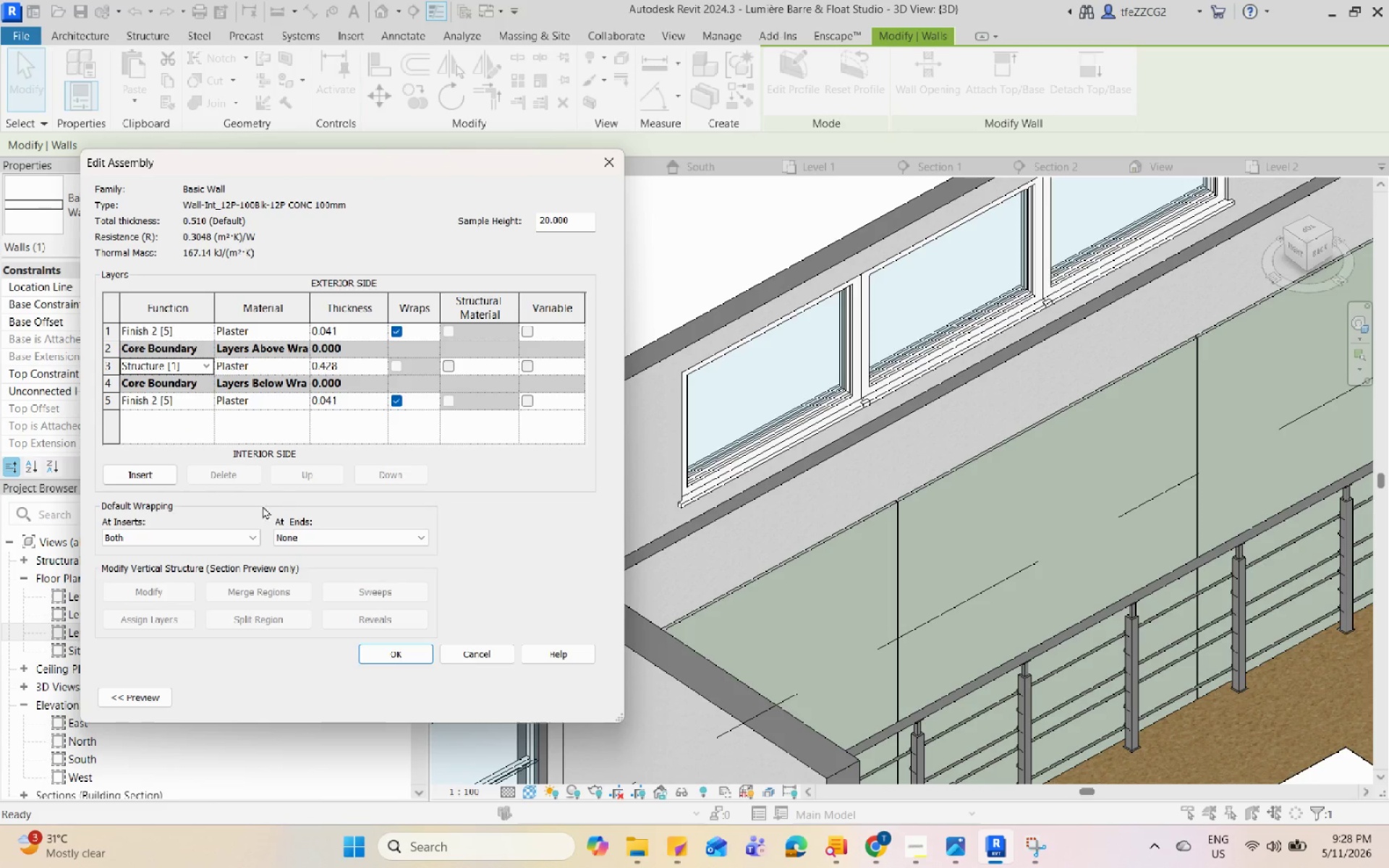 
left_click([225, 541])
 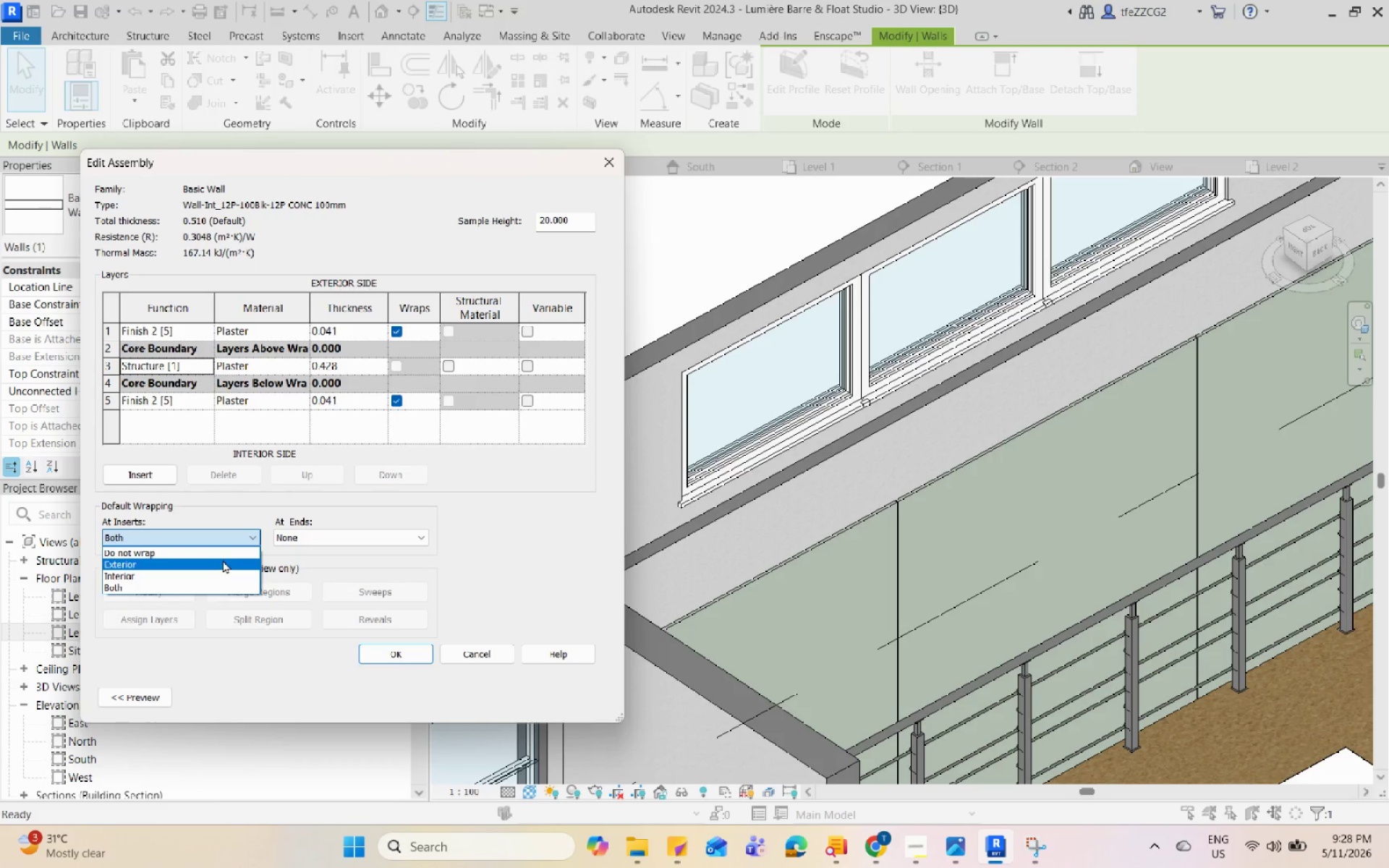 
left_click([261, 503])
 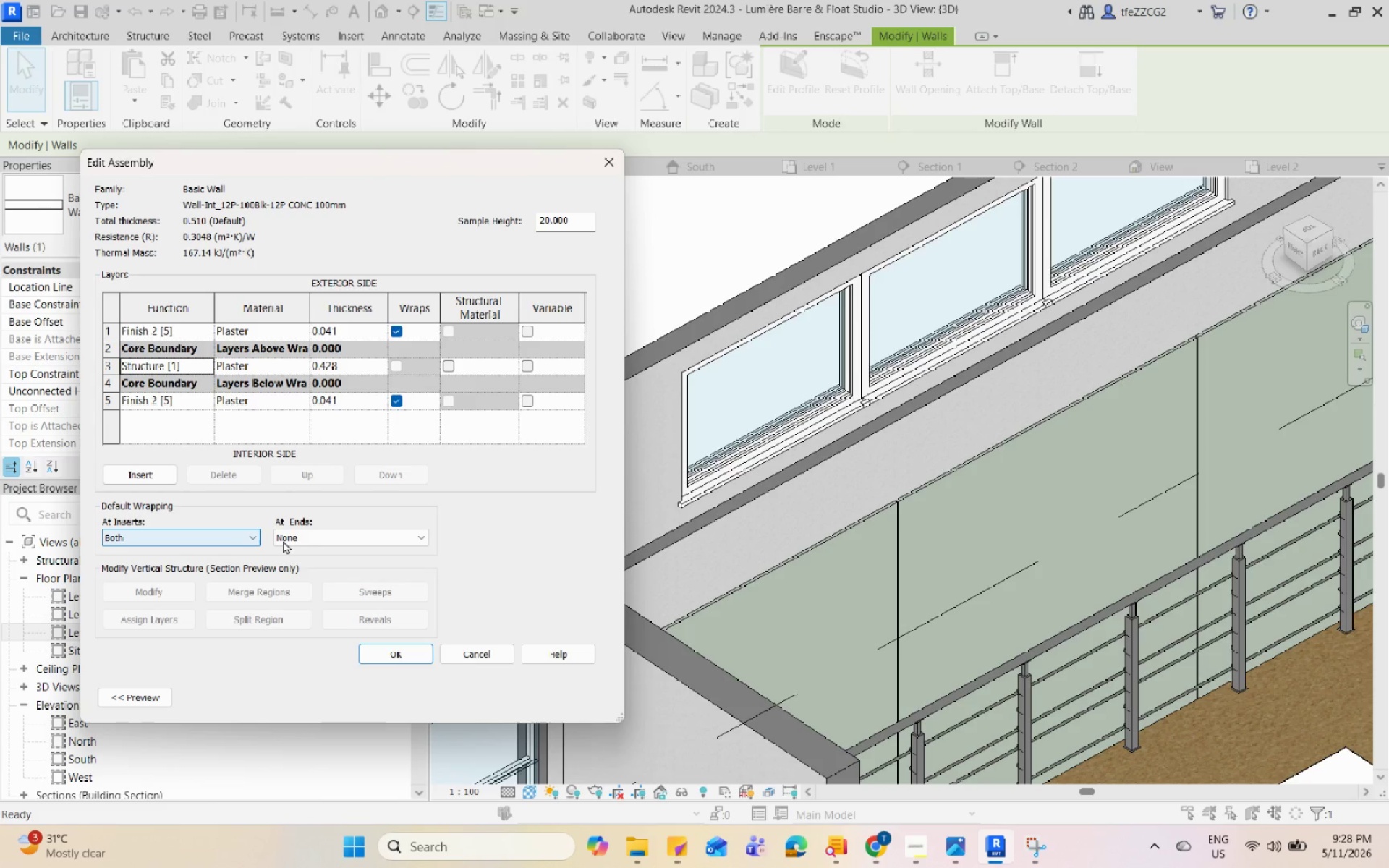 
left_click([331, 535])
 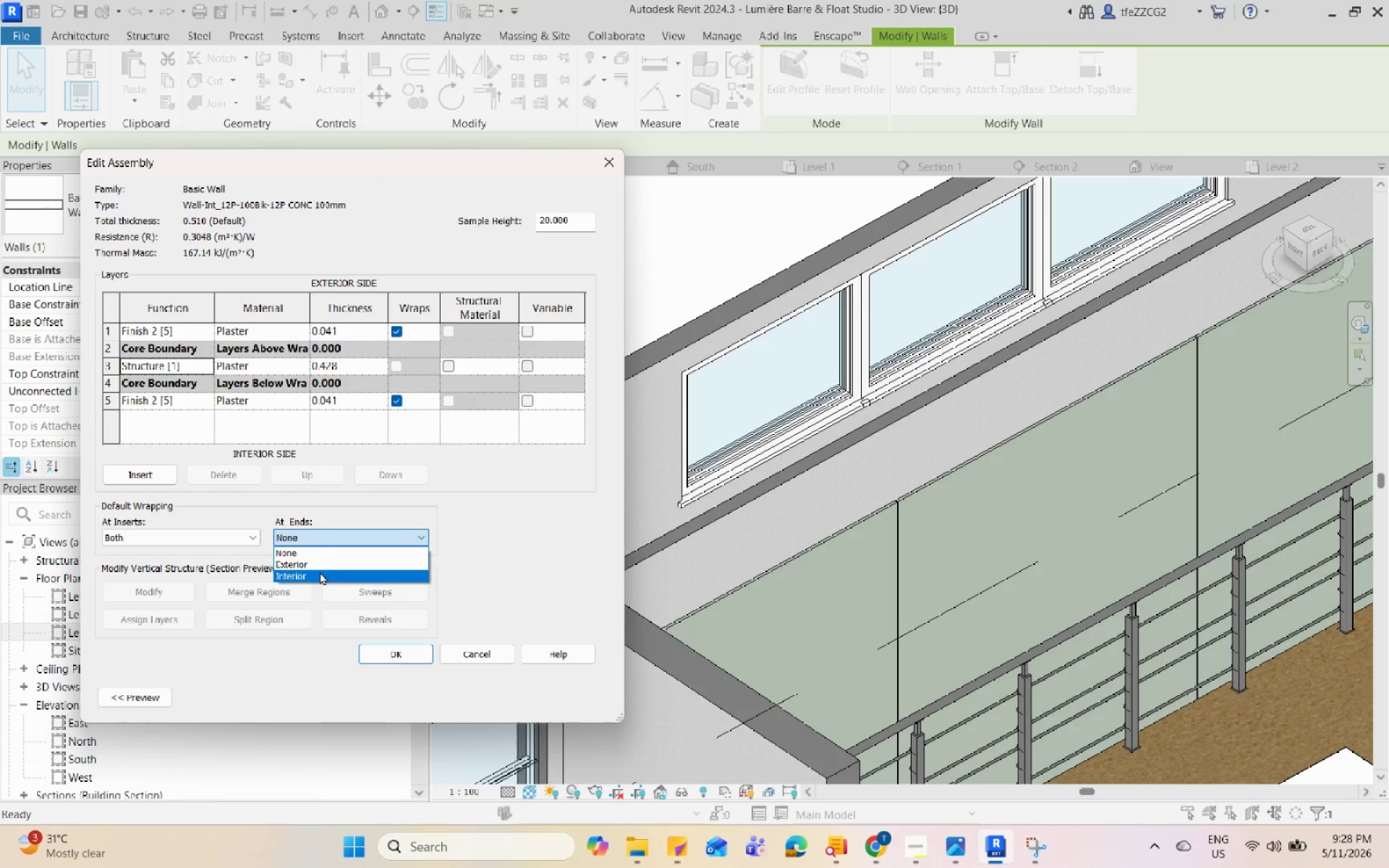 
left_click([320, 571])
 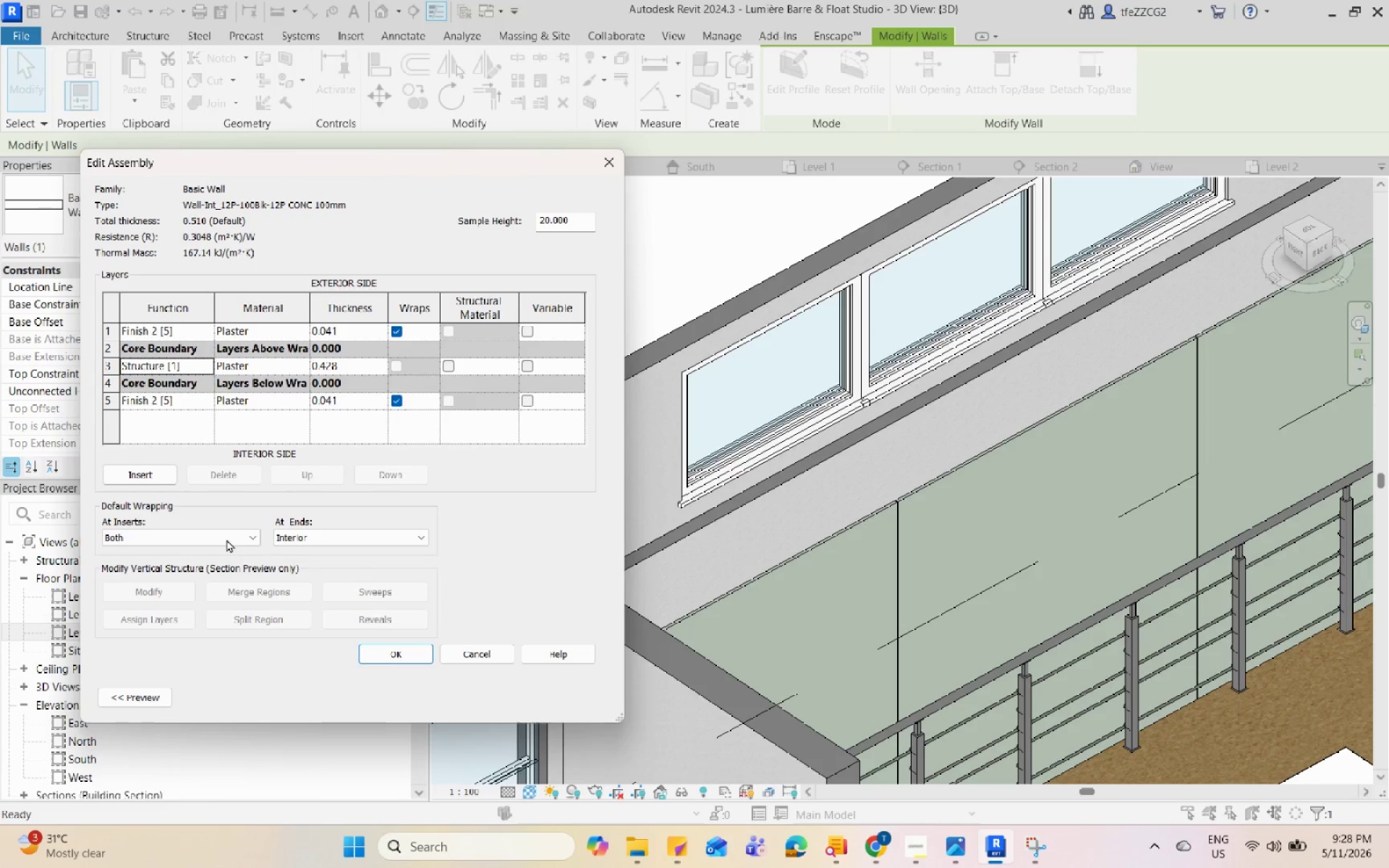 
left_click([224, 539])
 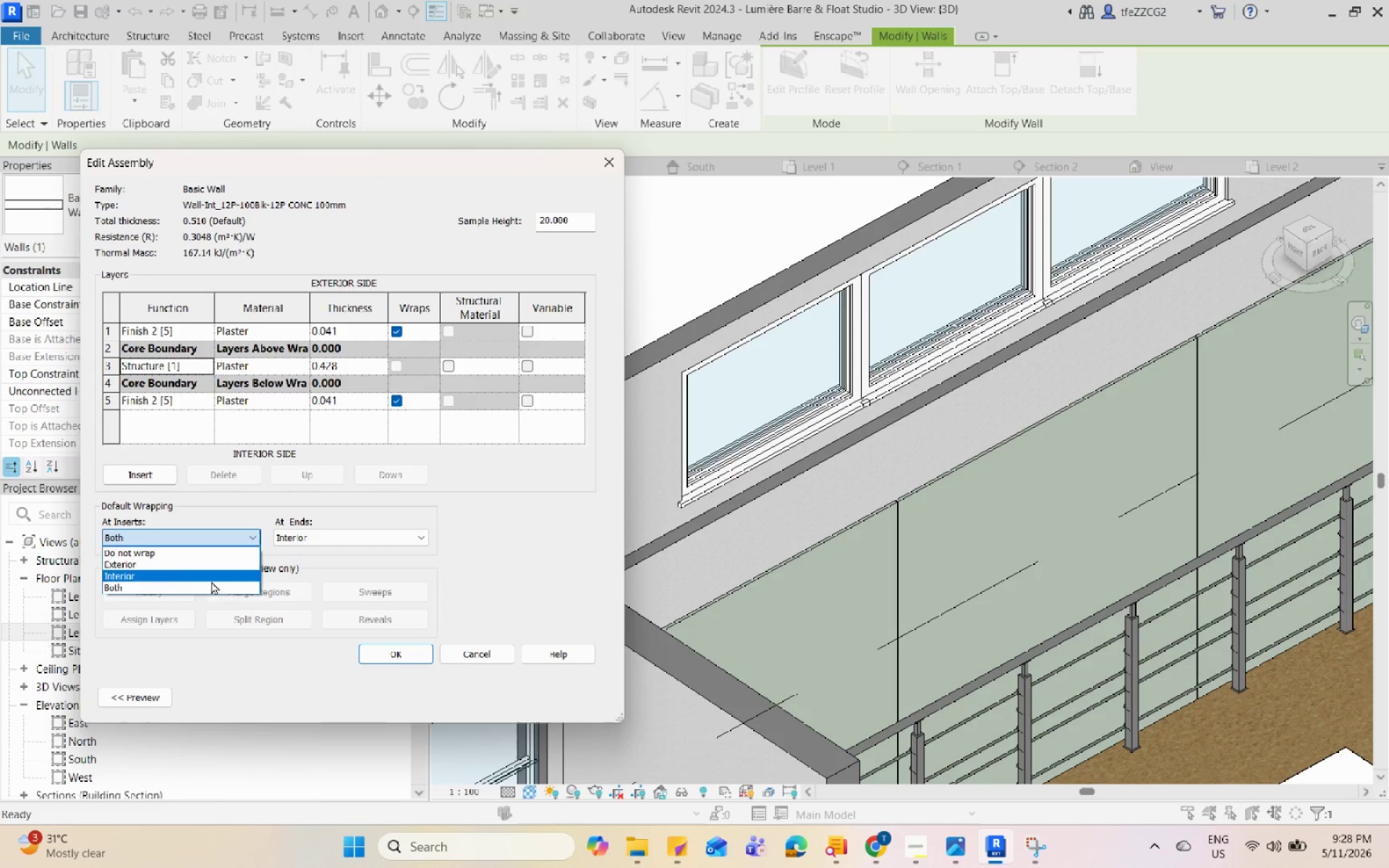 
left_click([215, 592])
 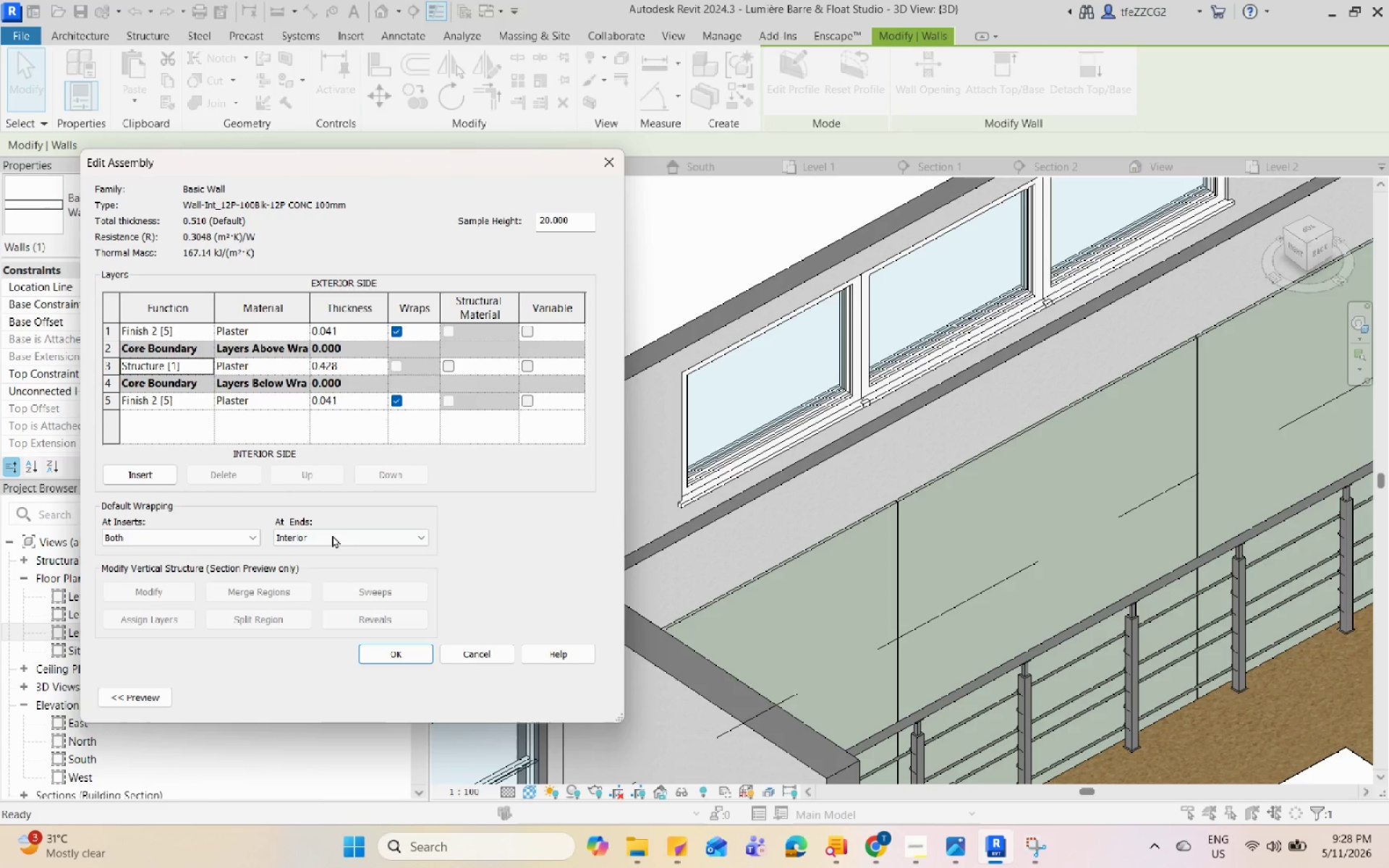 
left_click([331, 536])
 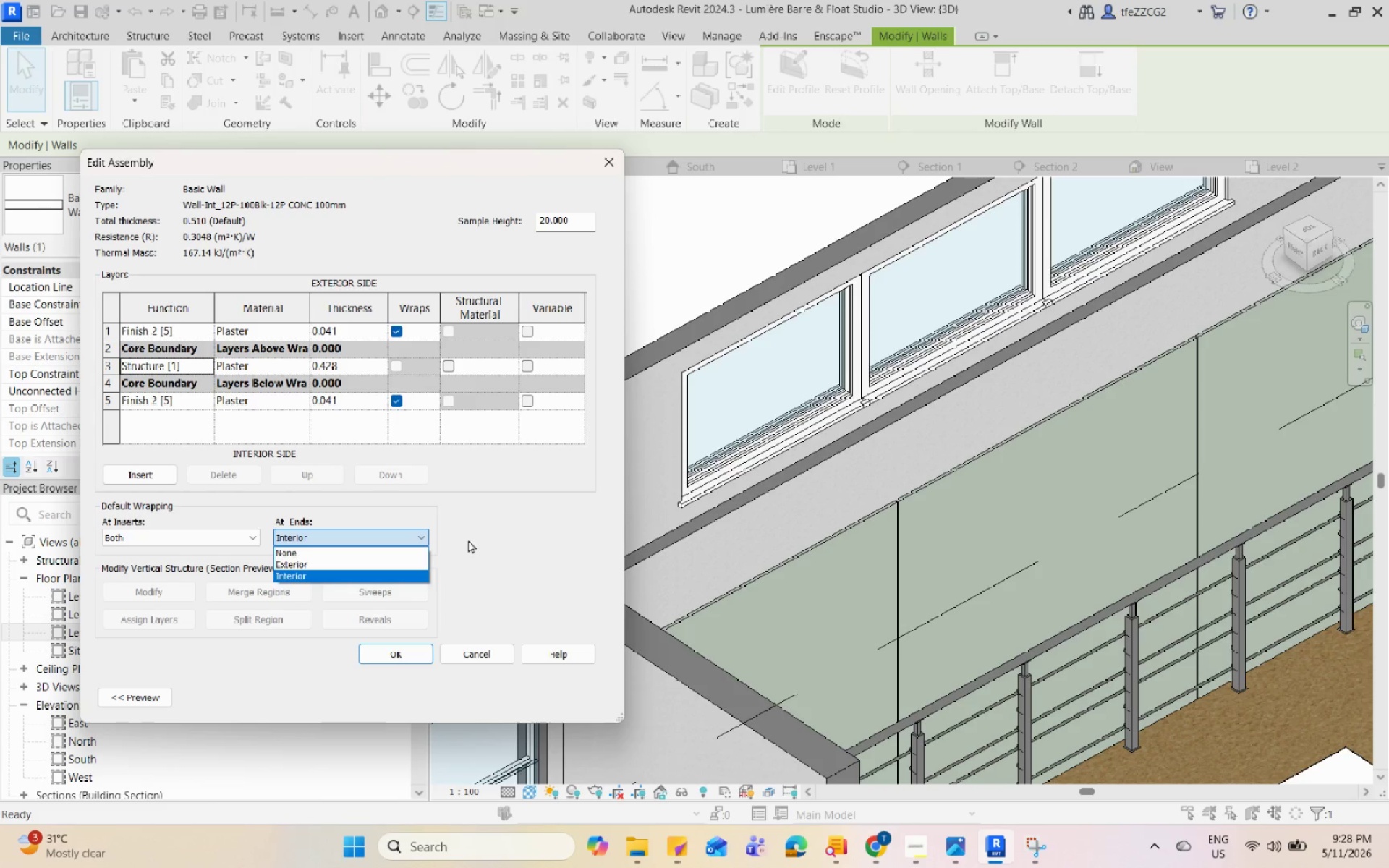 
left_click([480, 540])
 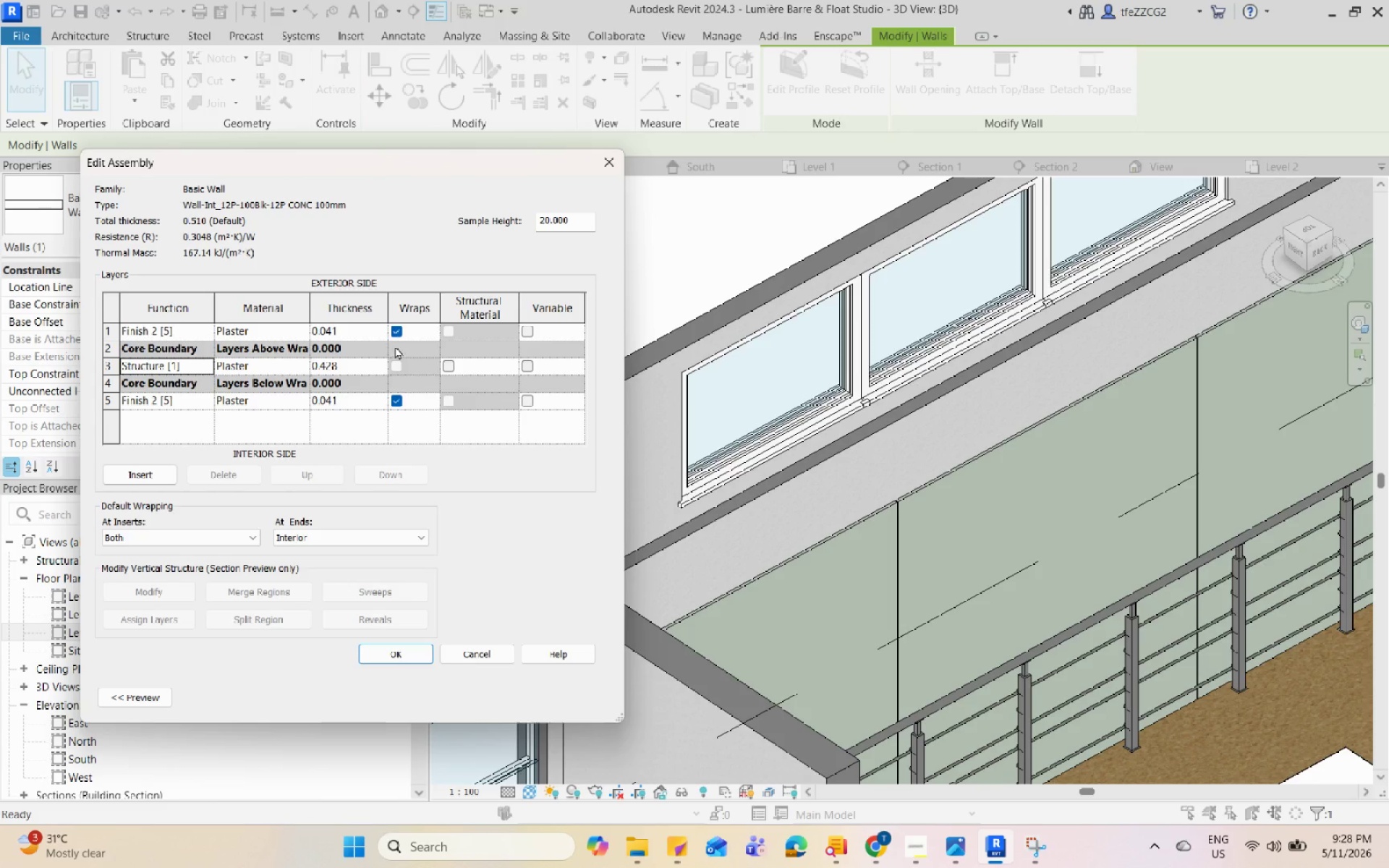 
double_click([395, 361])
 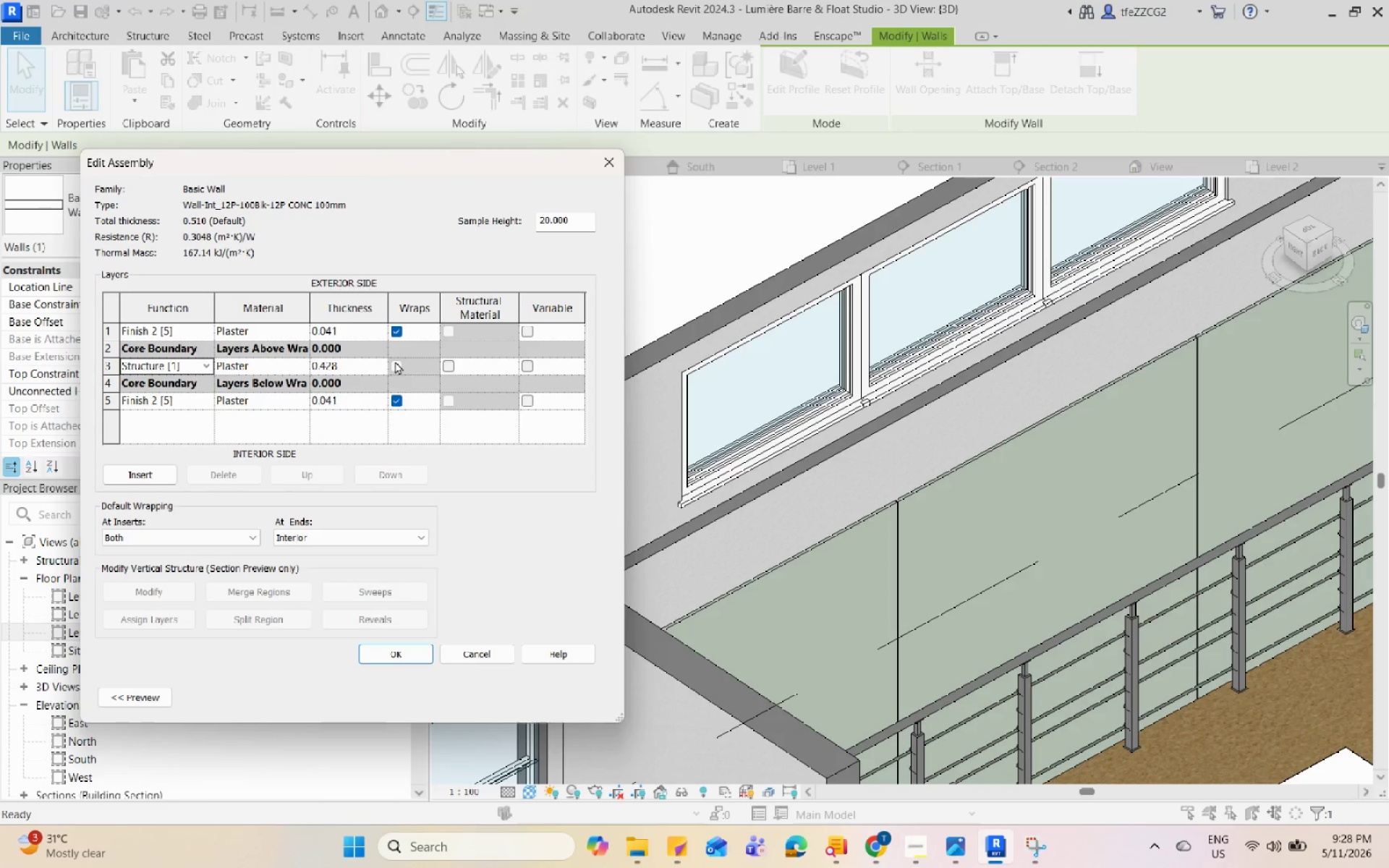 
triple_click([395, 361])
 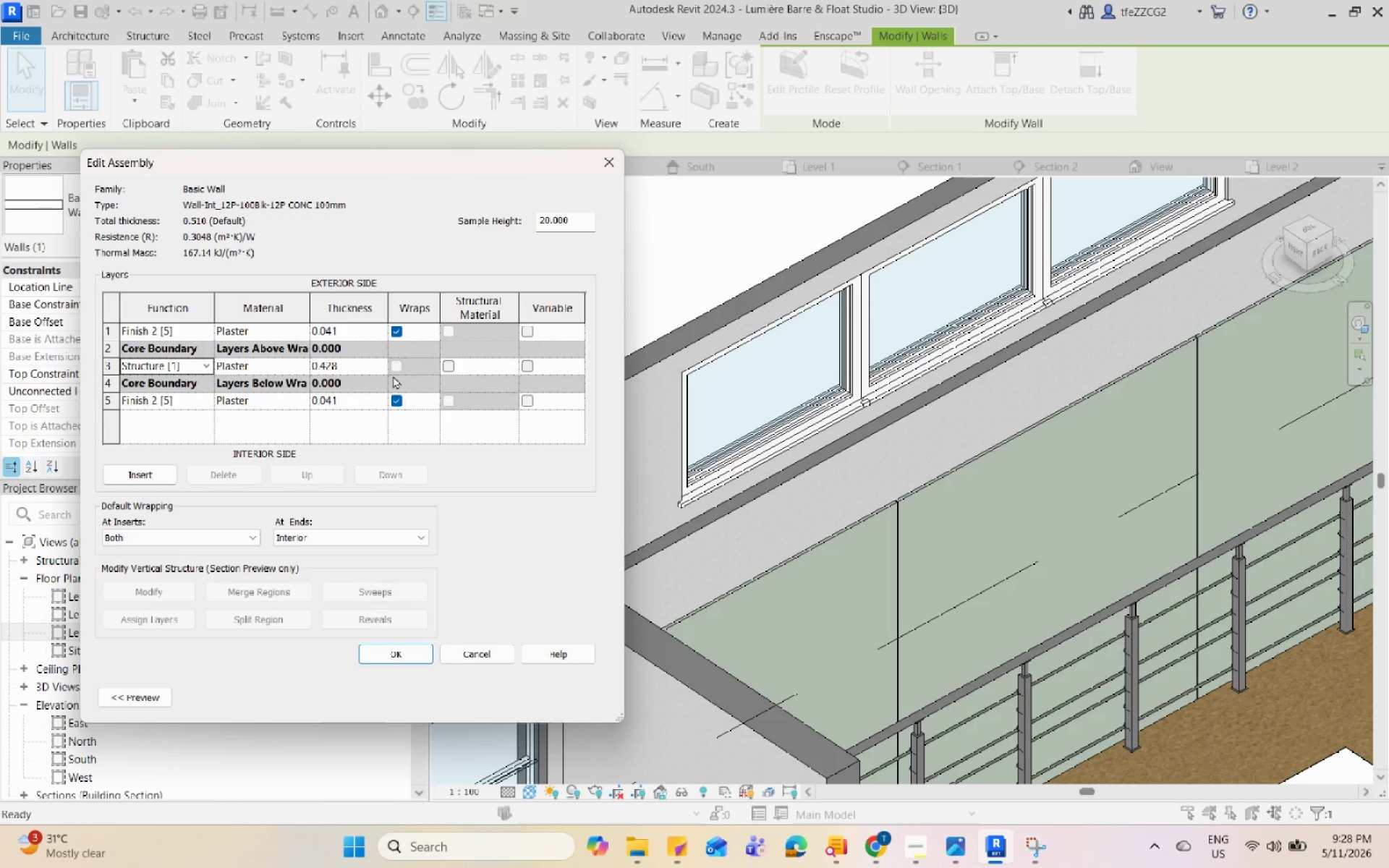 
triple_click([393, 375])
 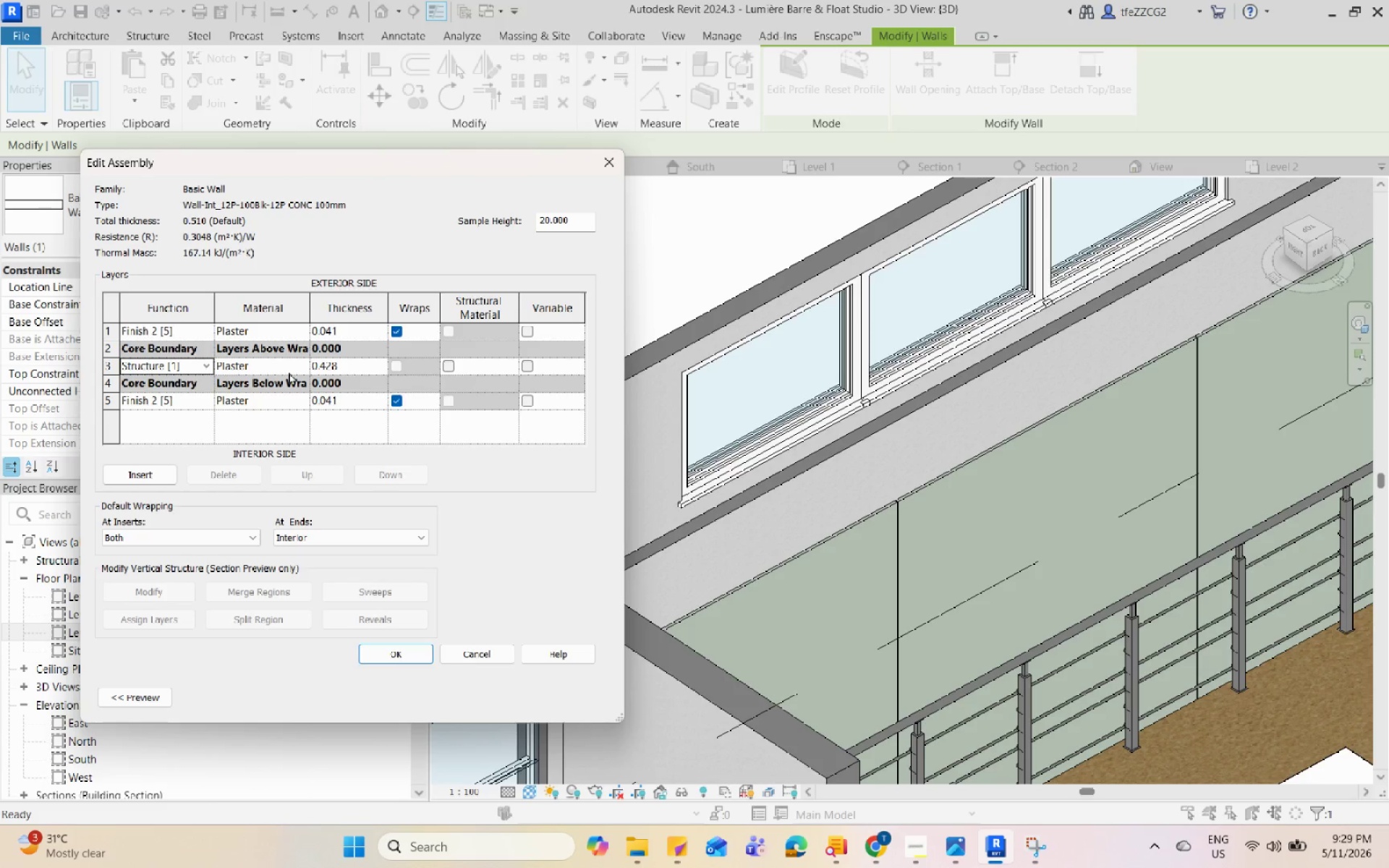 
triple_click([289, 372])
 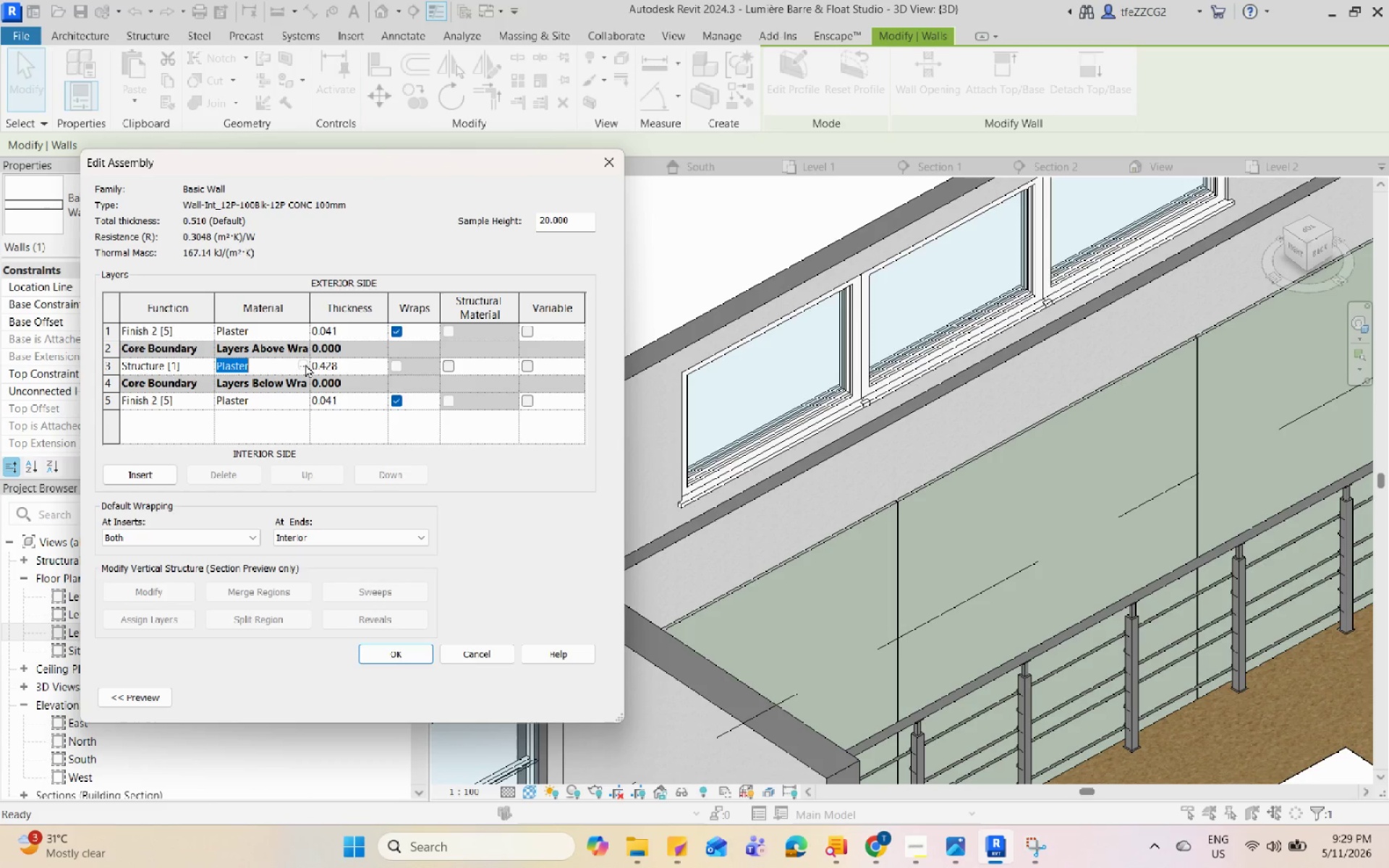 
triple_click([305, 364])
 